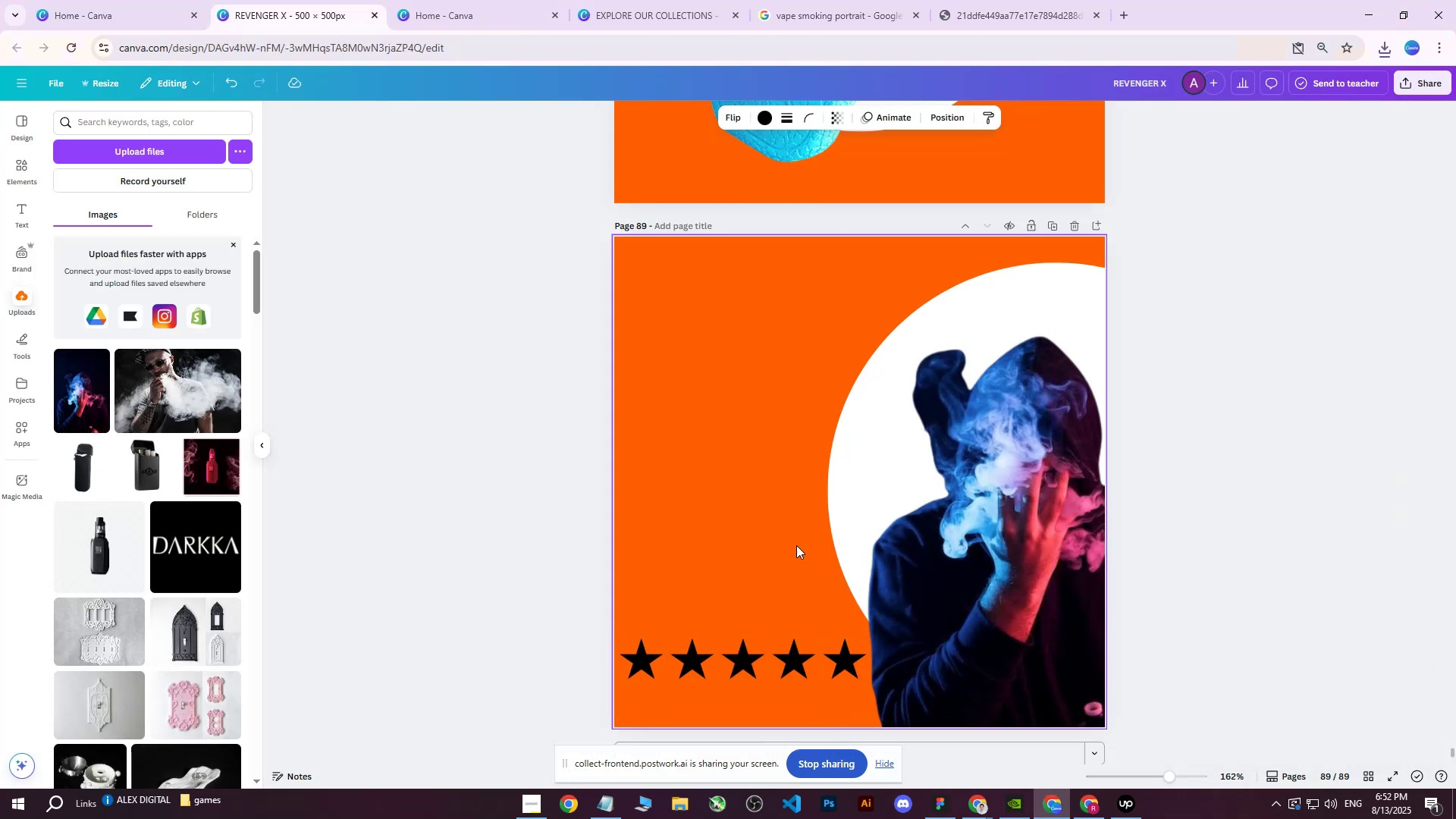 
key(ArrowDown)
 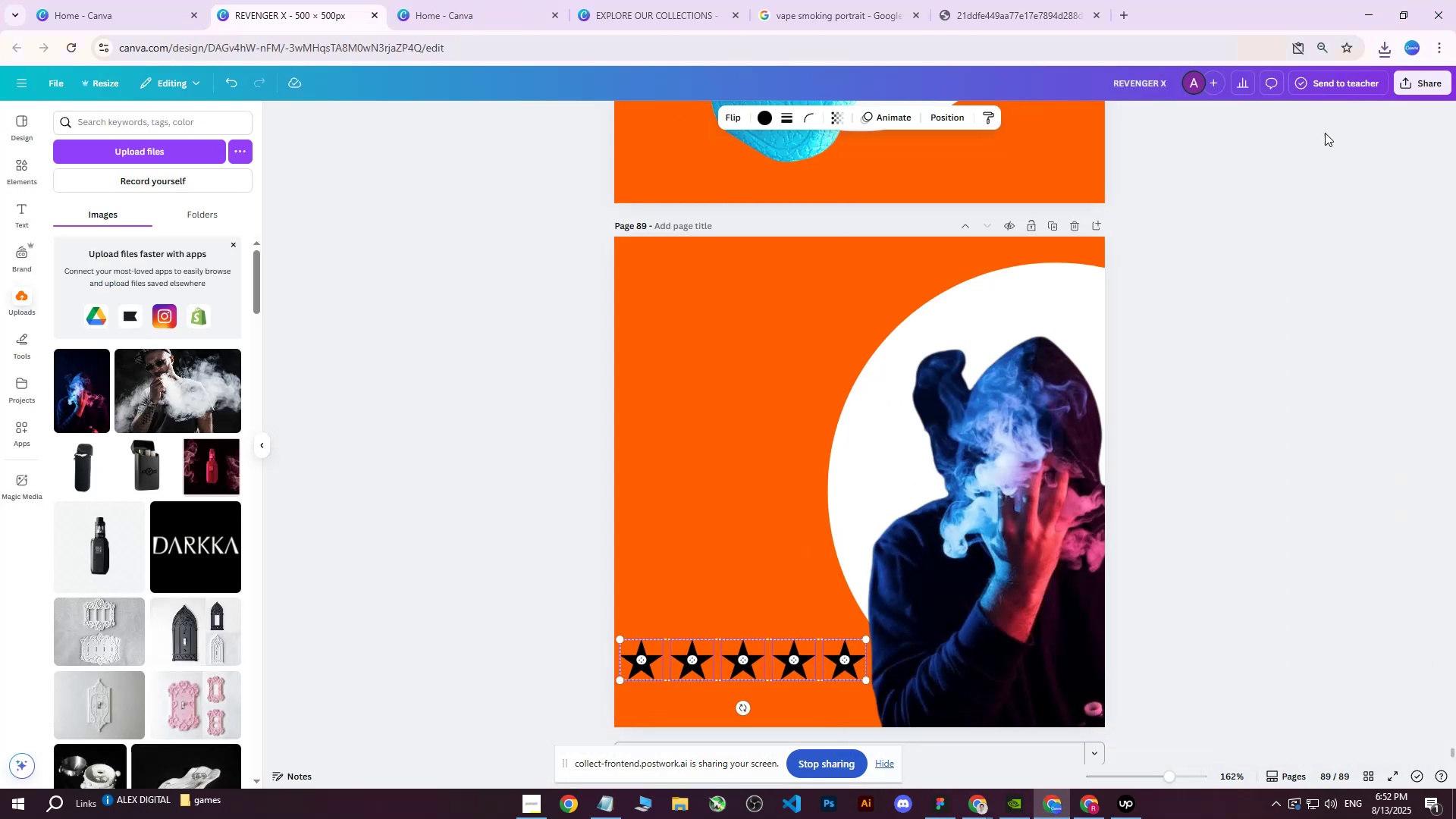 
left_click([1399, 82])
 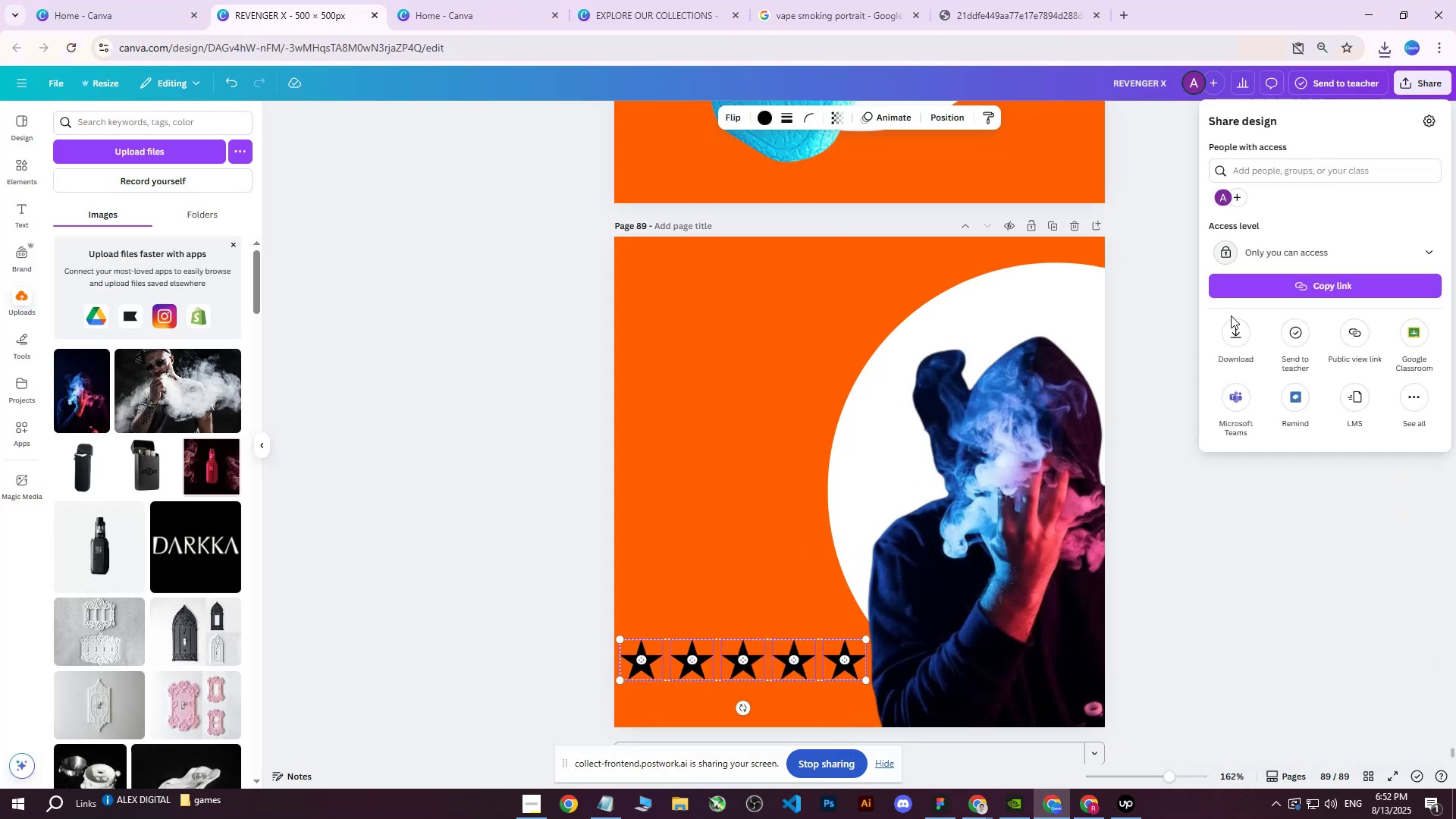 
double_click([1232, 326])
 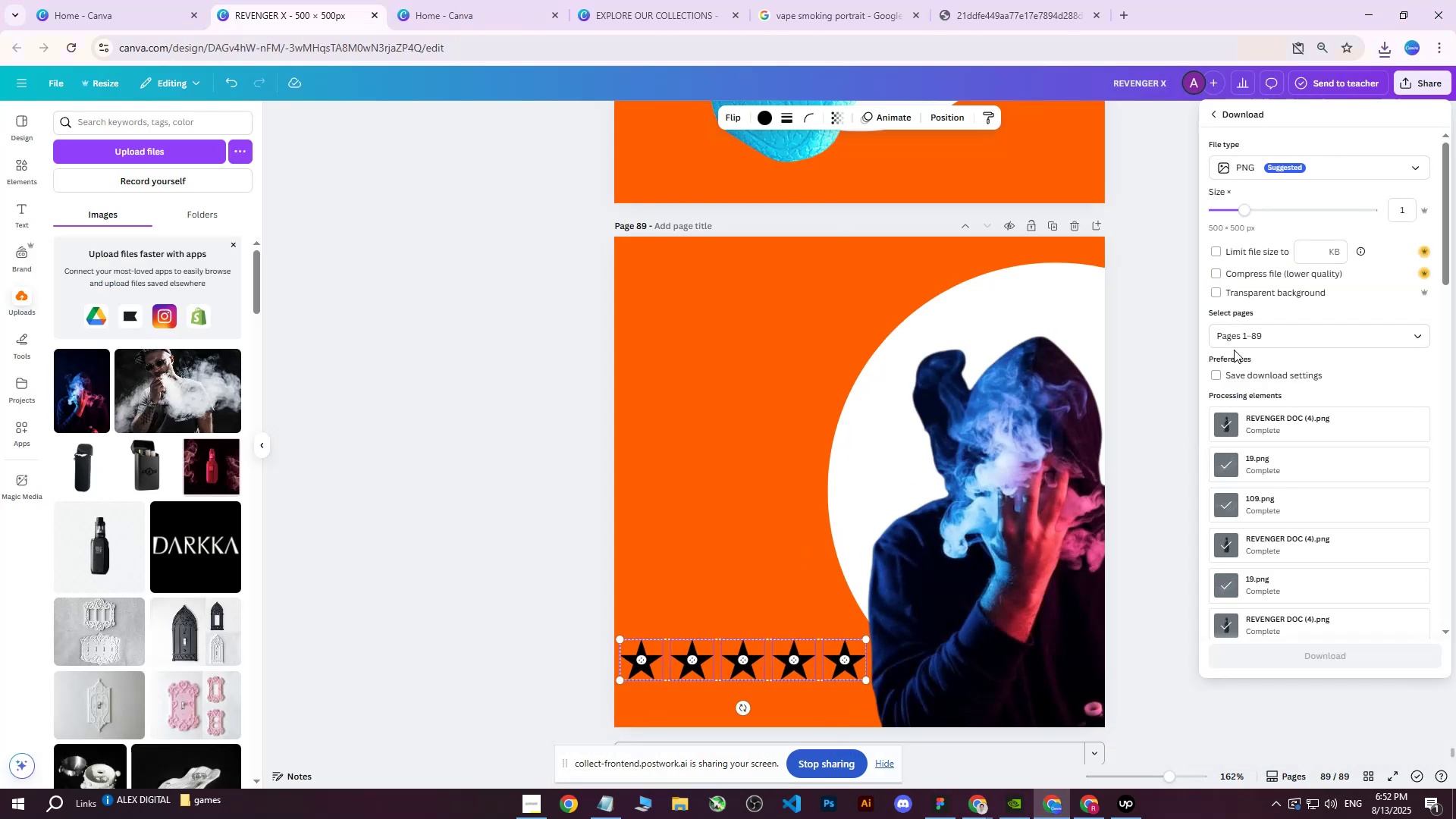 
triple_click([1239, 341])
 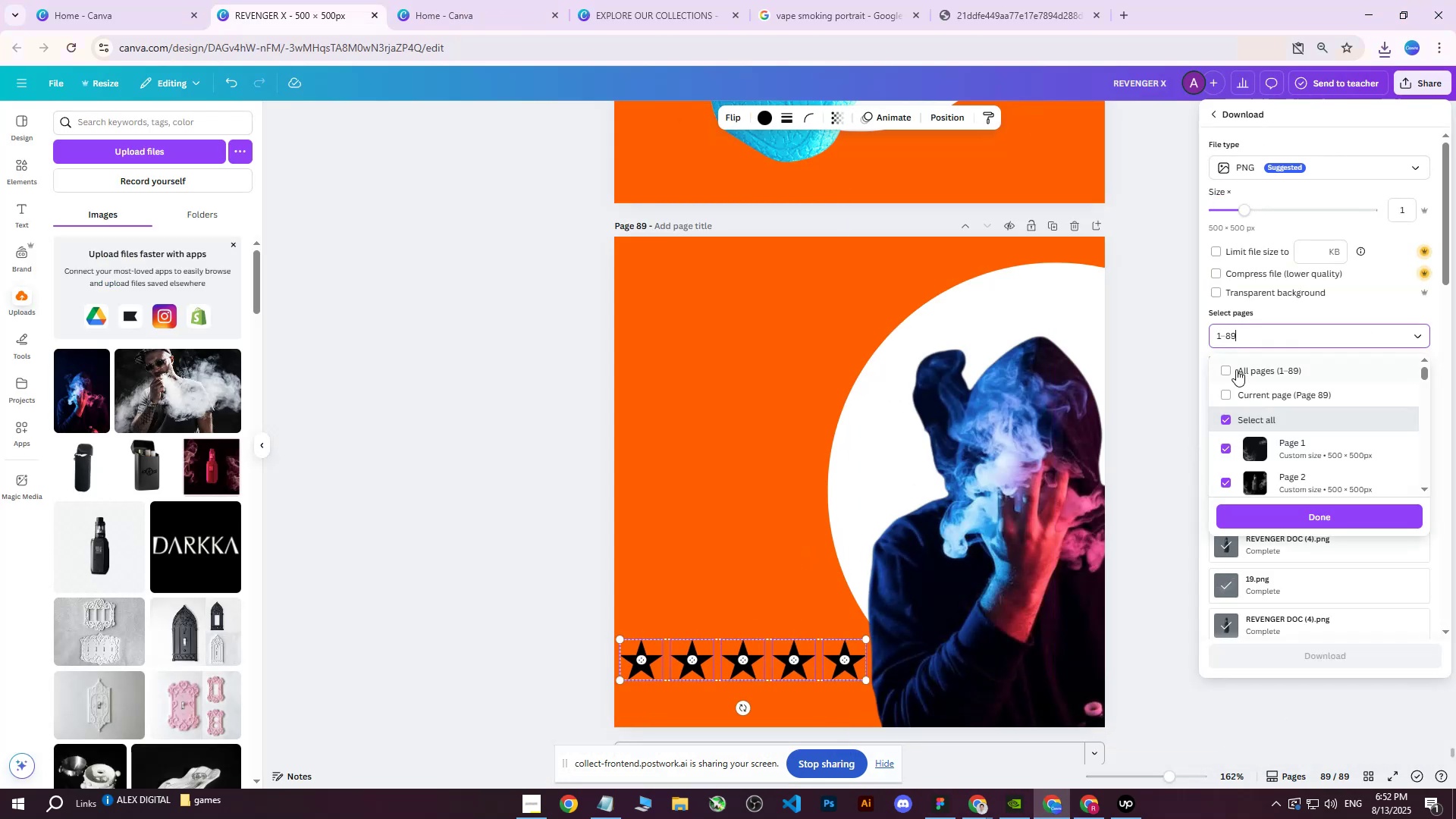 
triple_click([1236, 371])
 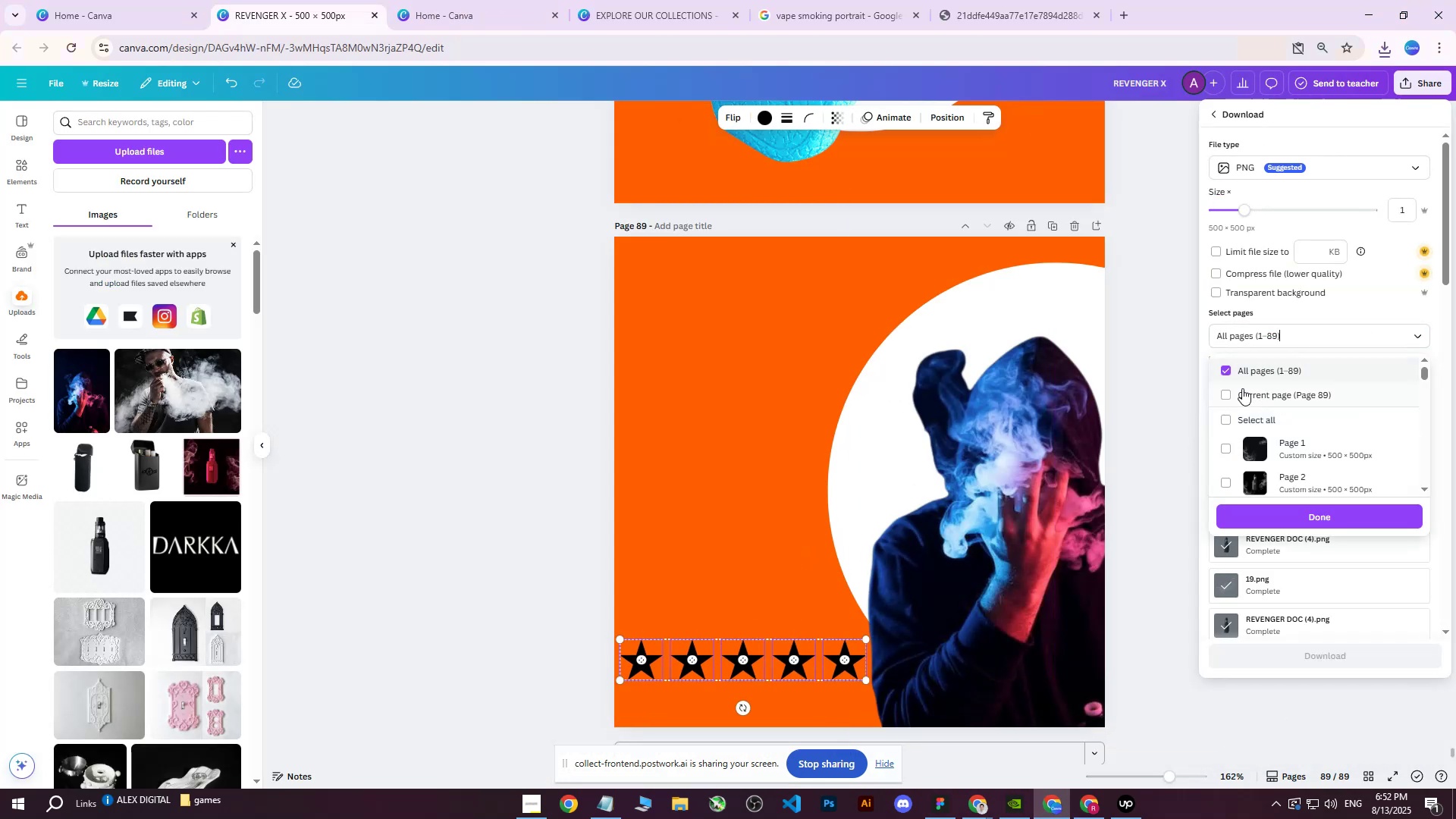 
triple_click([1242, 388])
 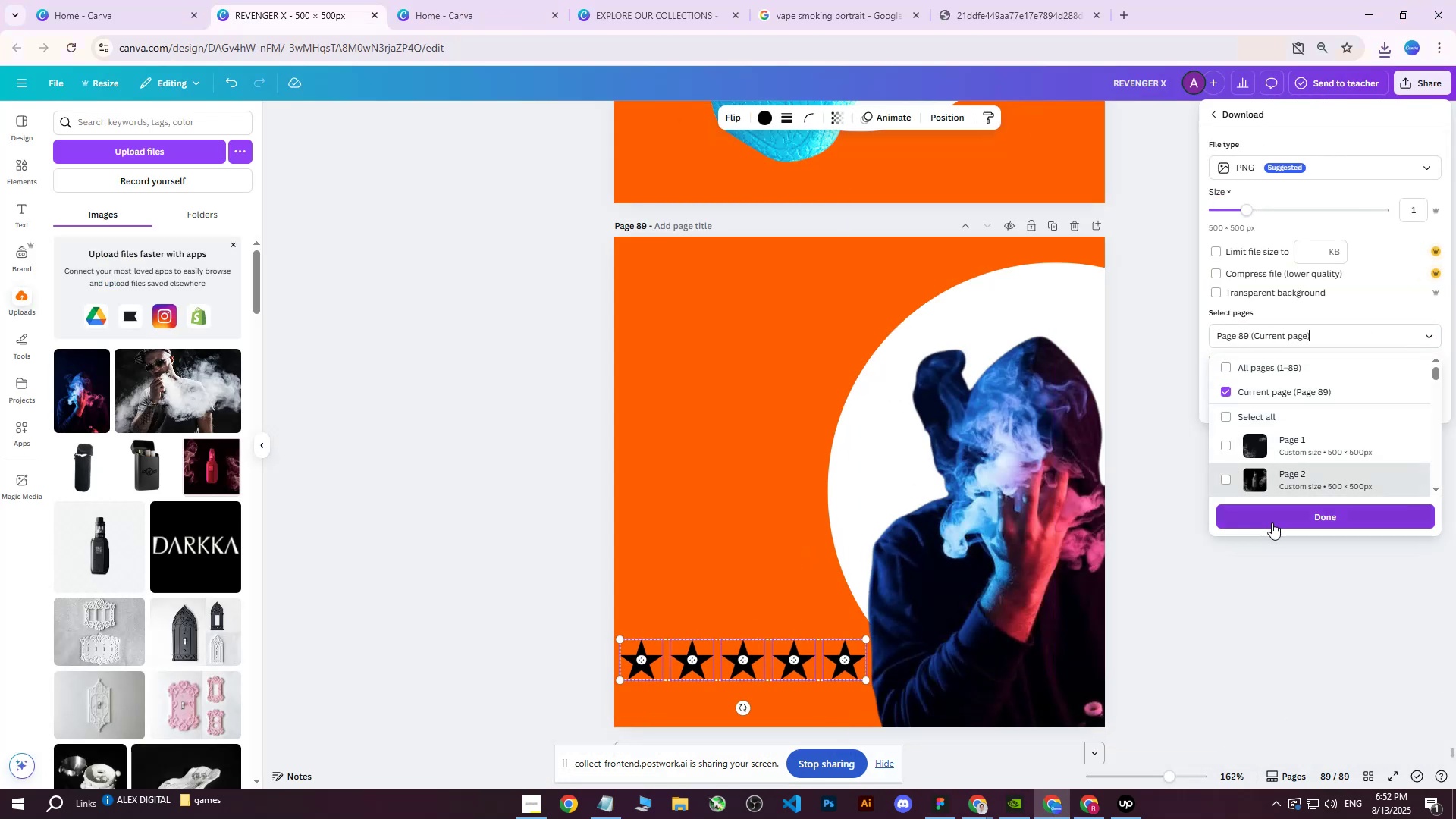 
triple_click([1272, 522])
 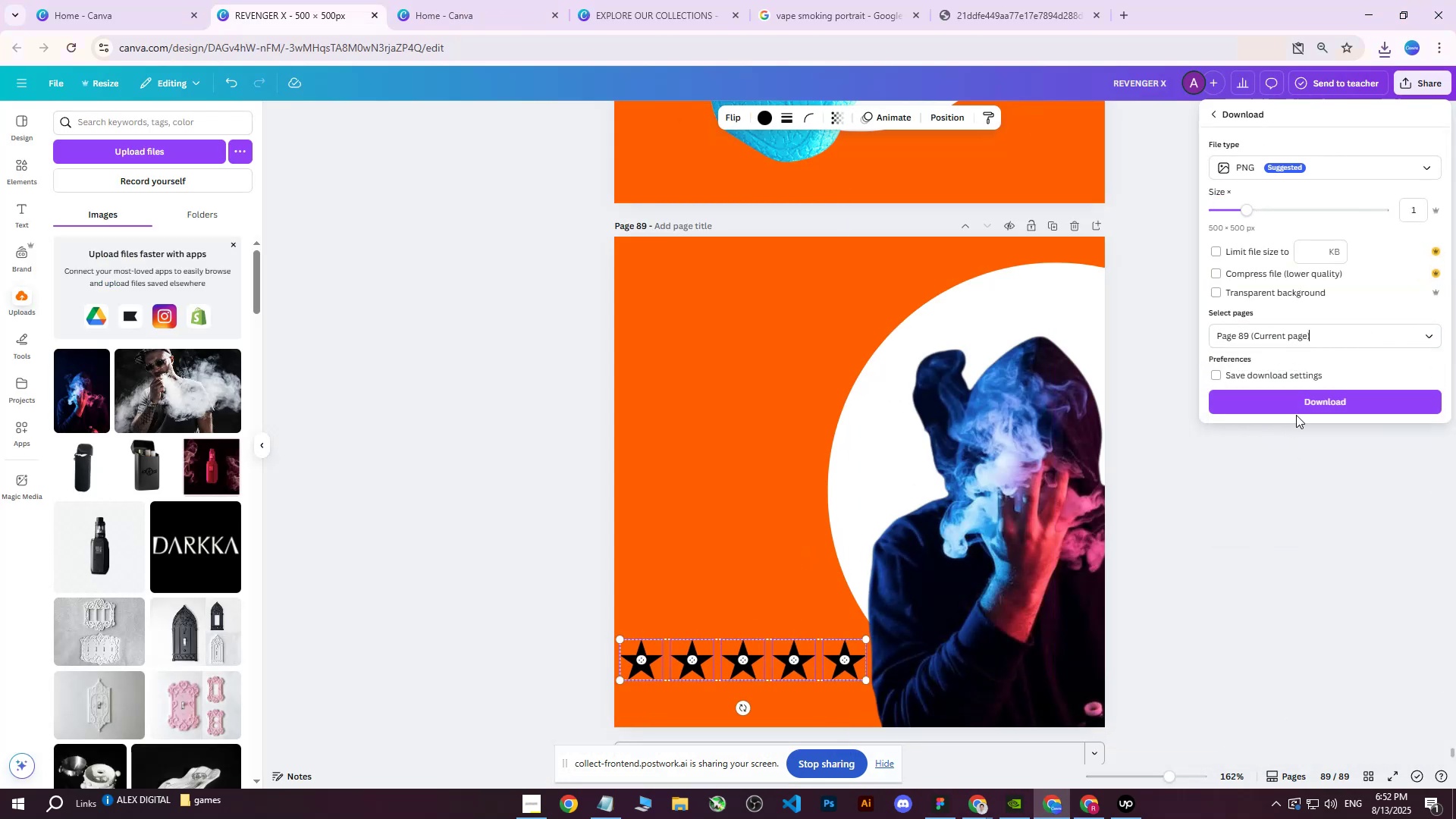 
left_click([1299, 407])
 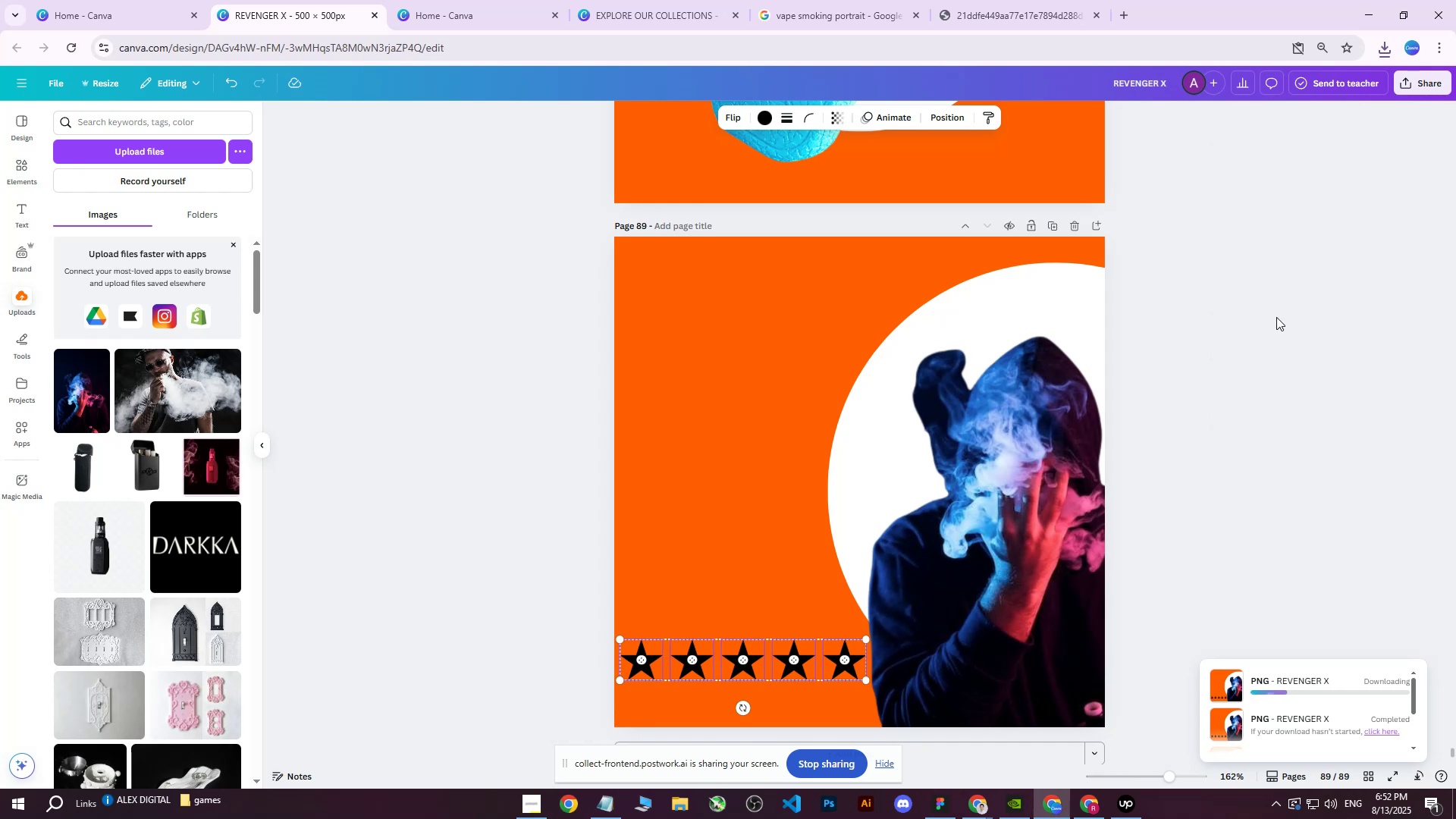 
left_click([1089, 806])
 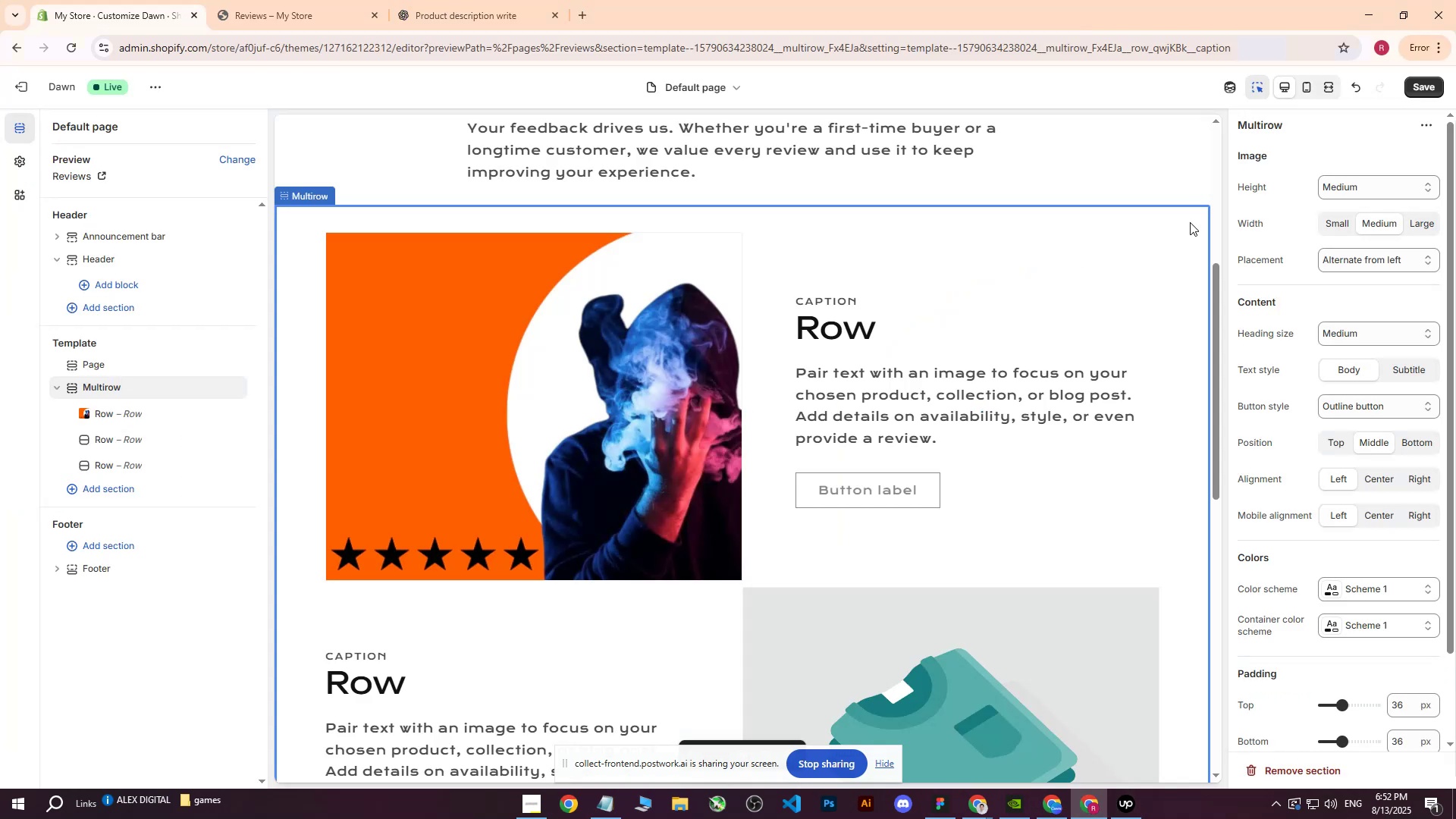 
left_click([598, 392])
 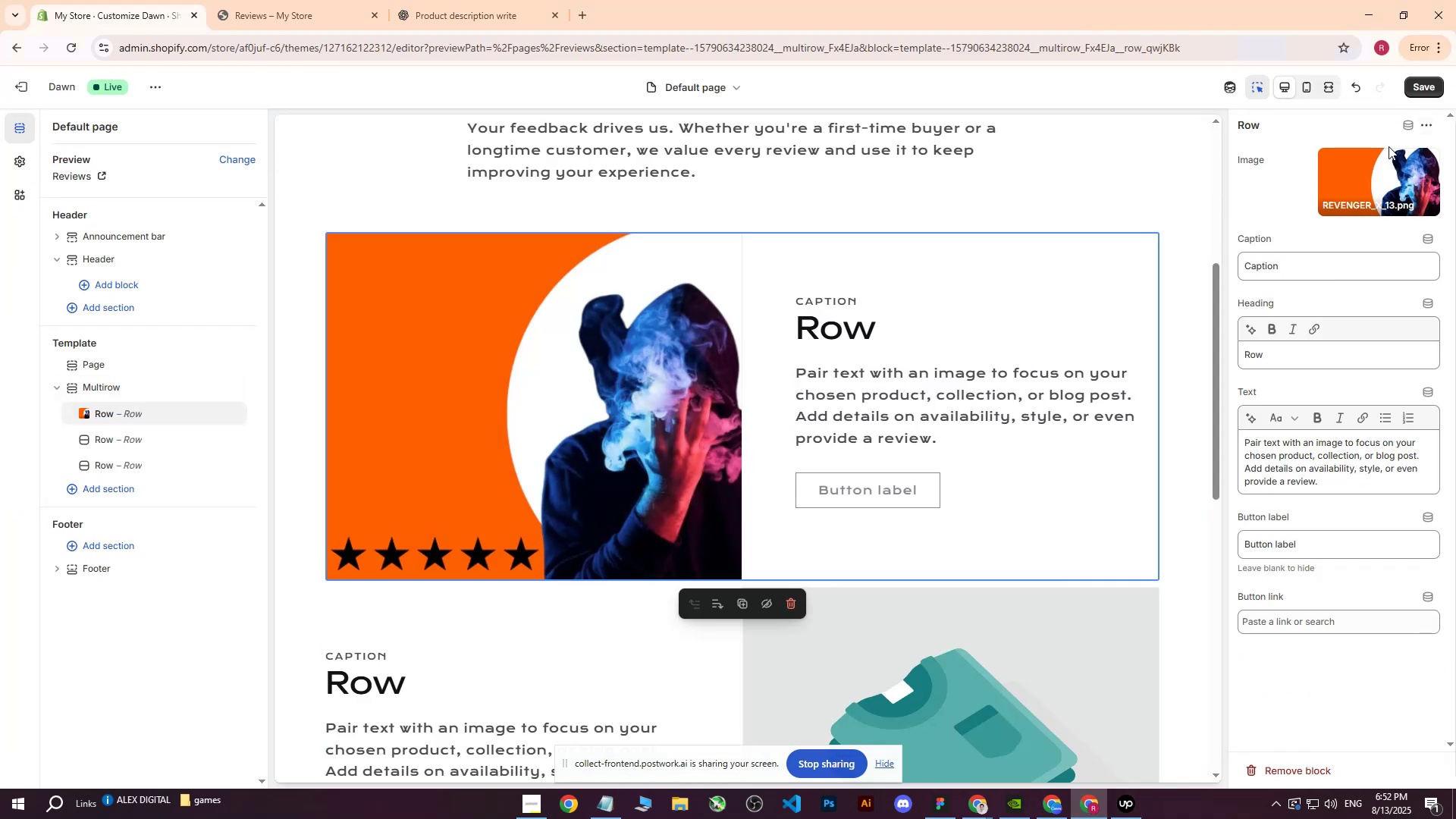 
left_click([1371, 162])
 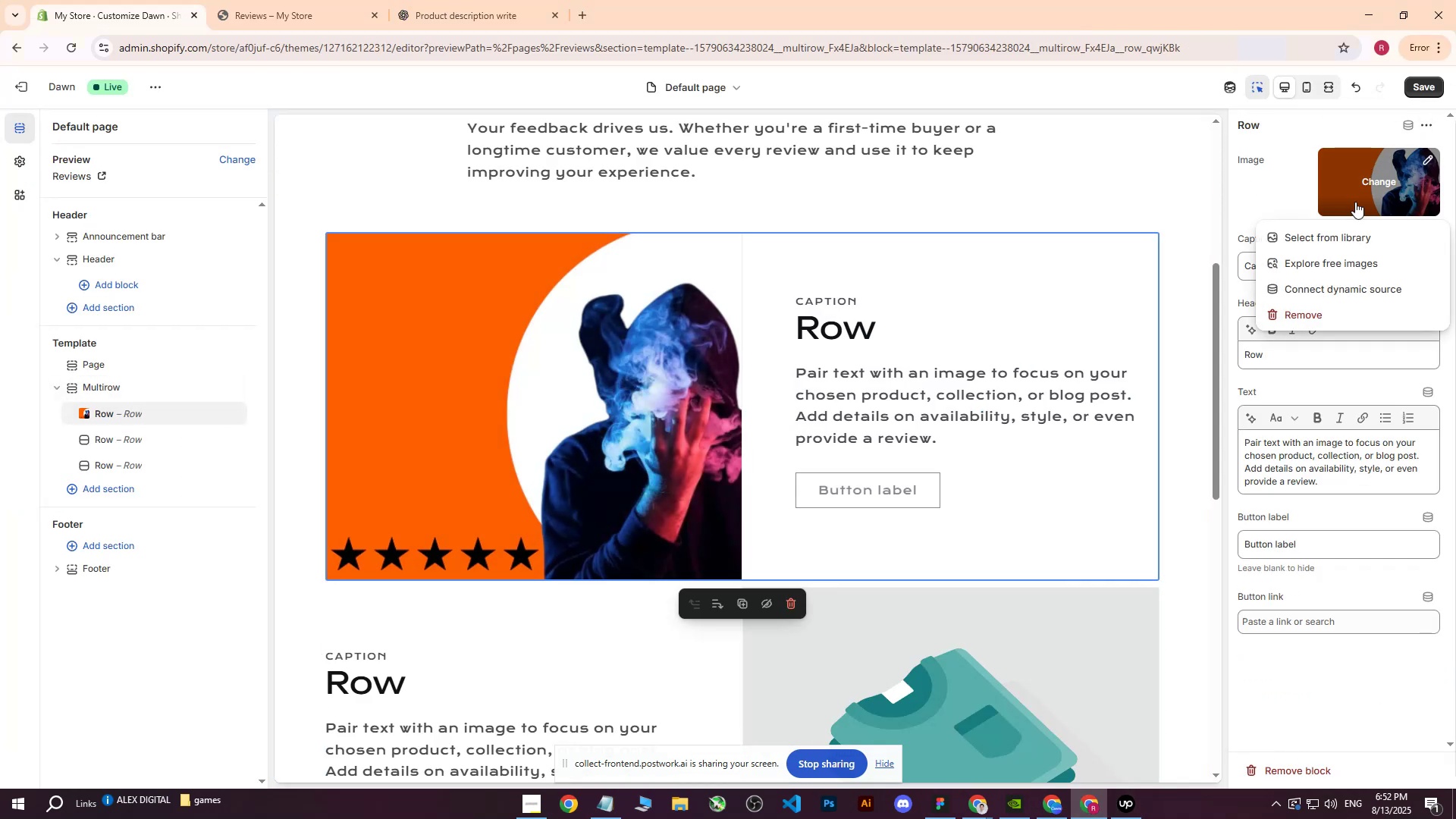 
left_click([1328, 245])
 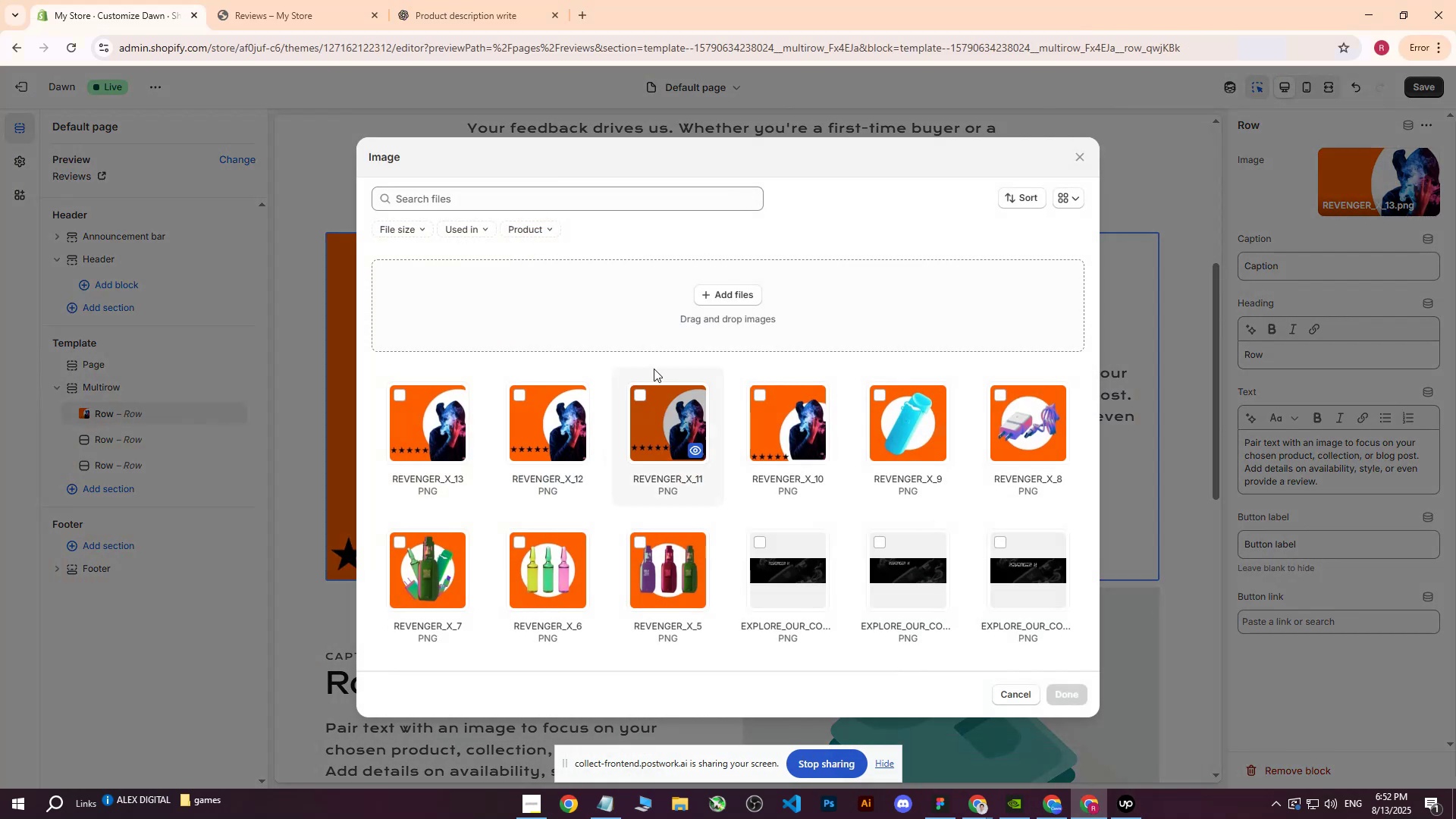 
left_click([761, 295])
 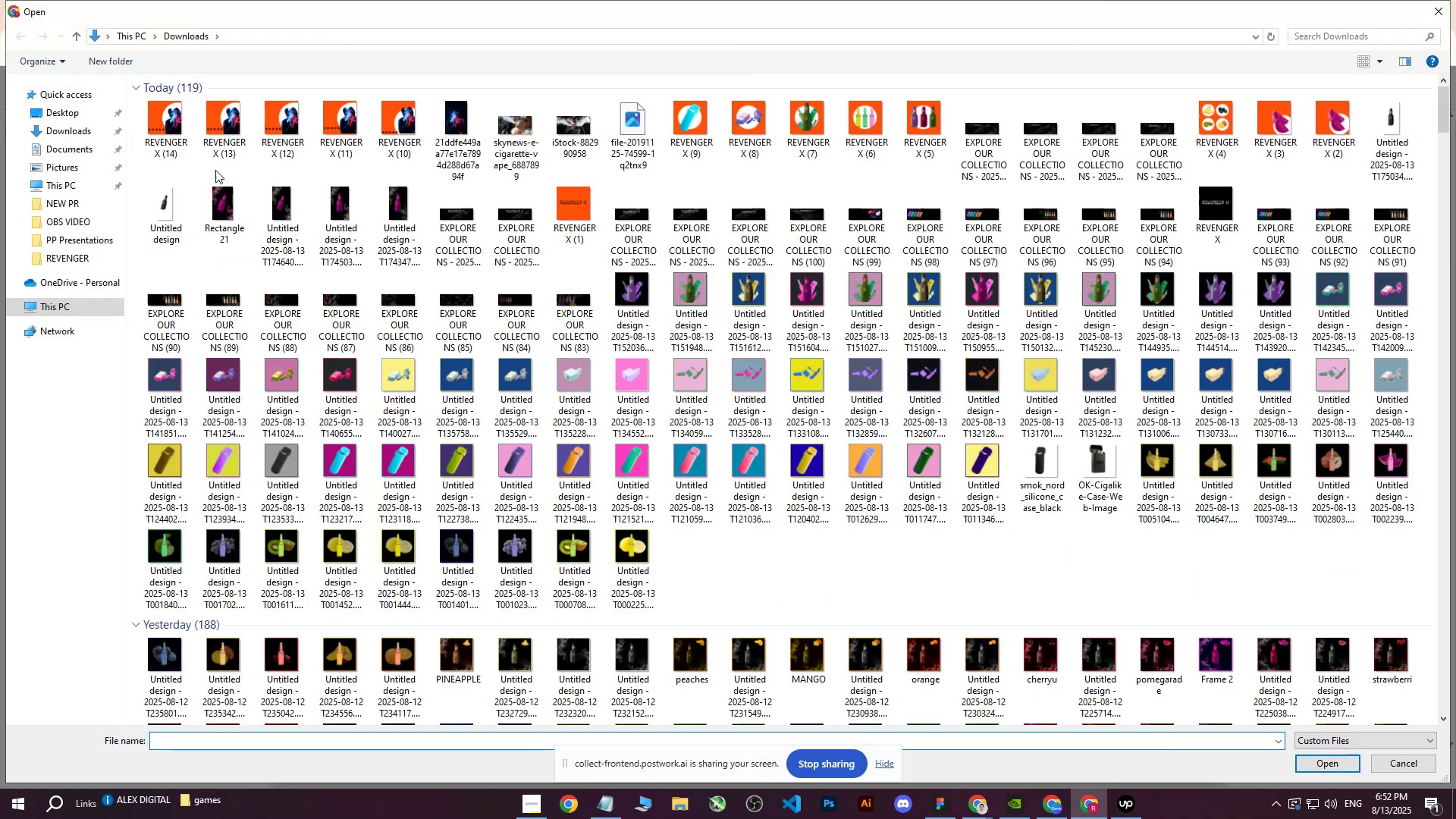 
left_click([180, 122])
 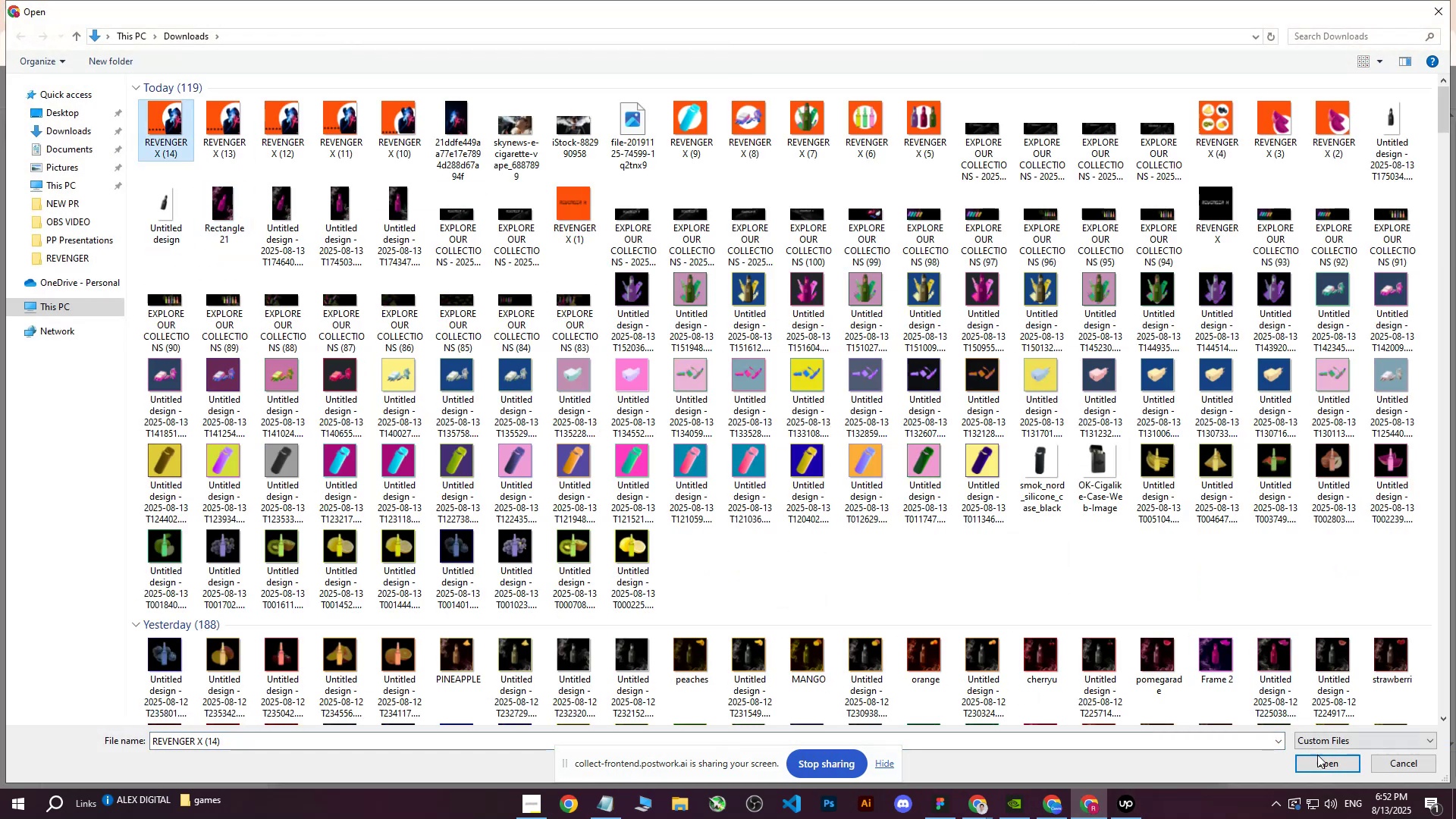 
left_click([1318, 759])
 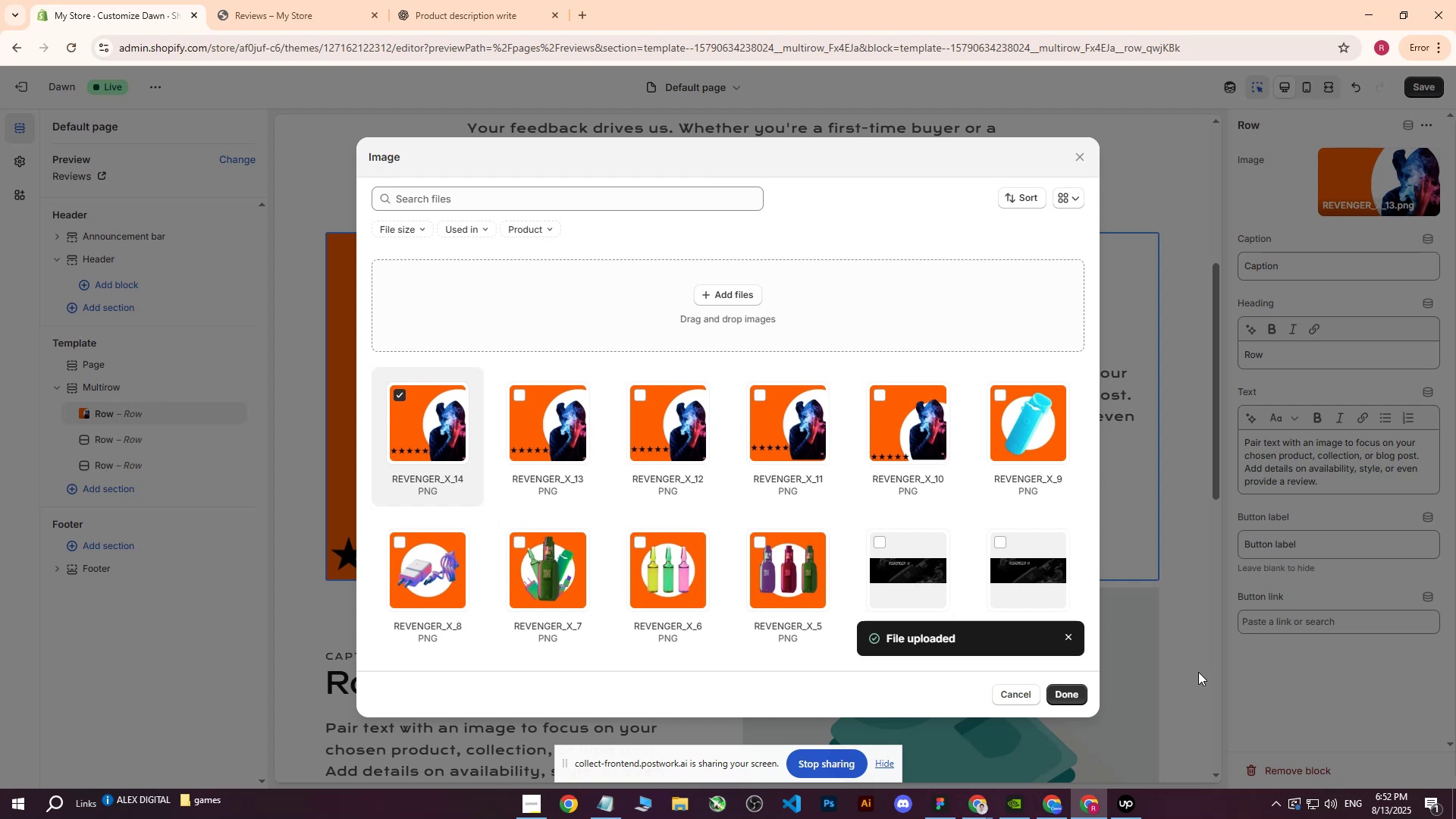 
wait(24.46)
 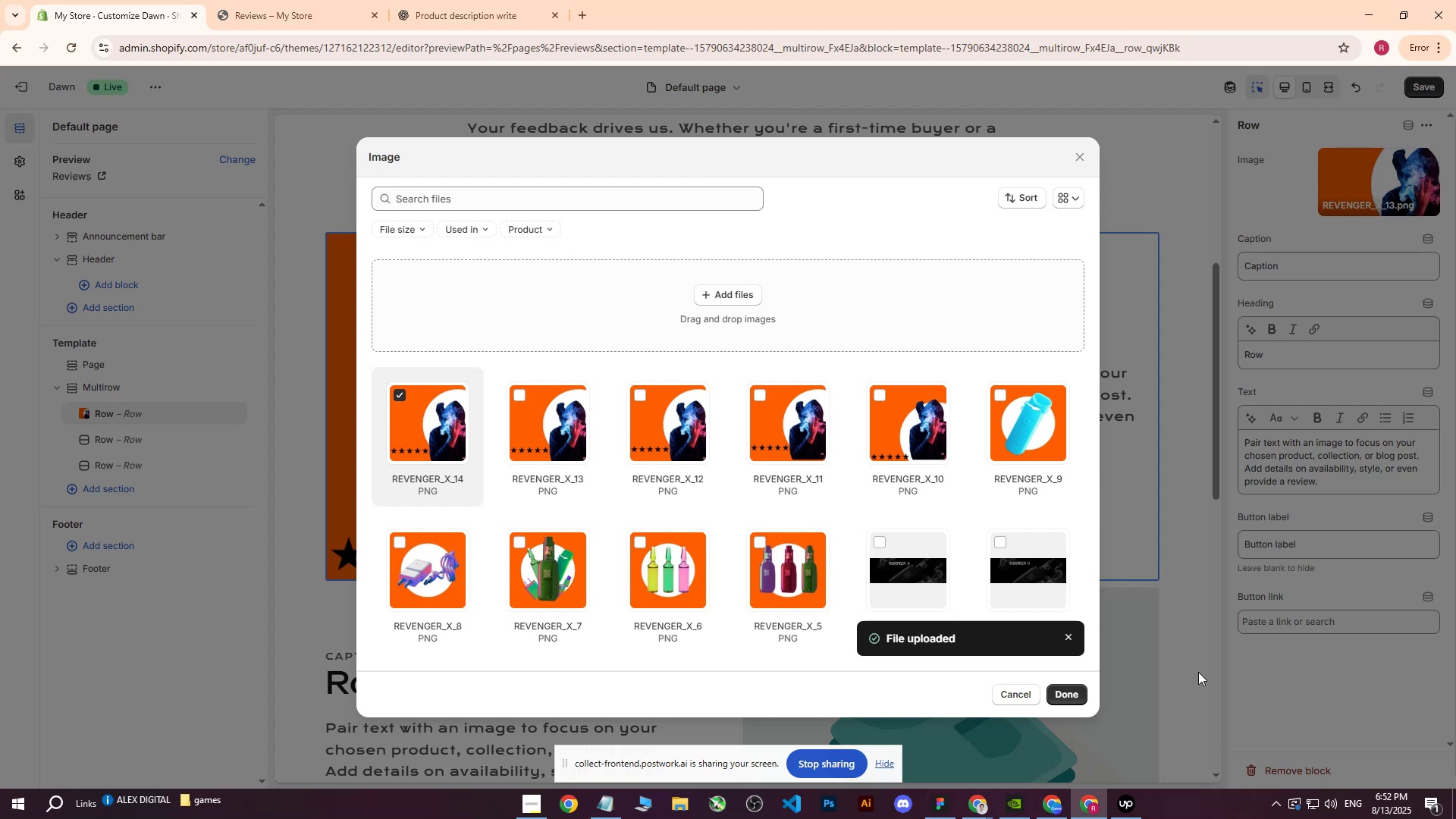 
left_click([1072, 697])
 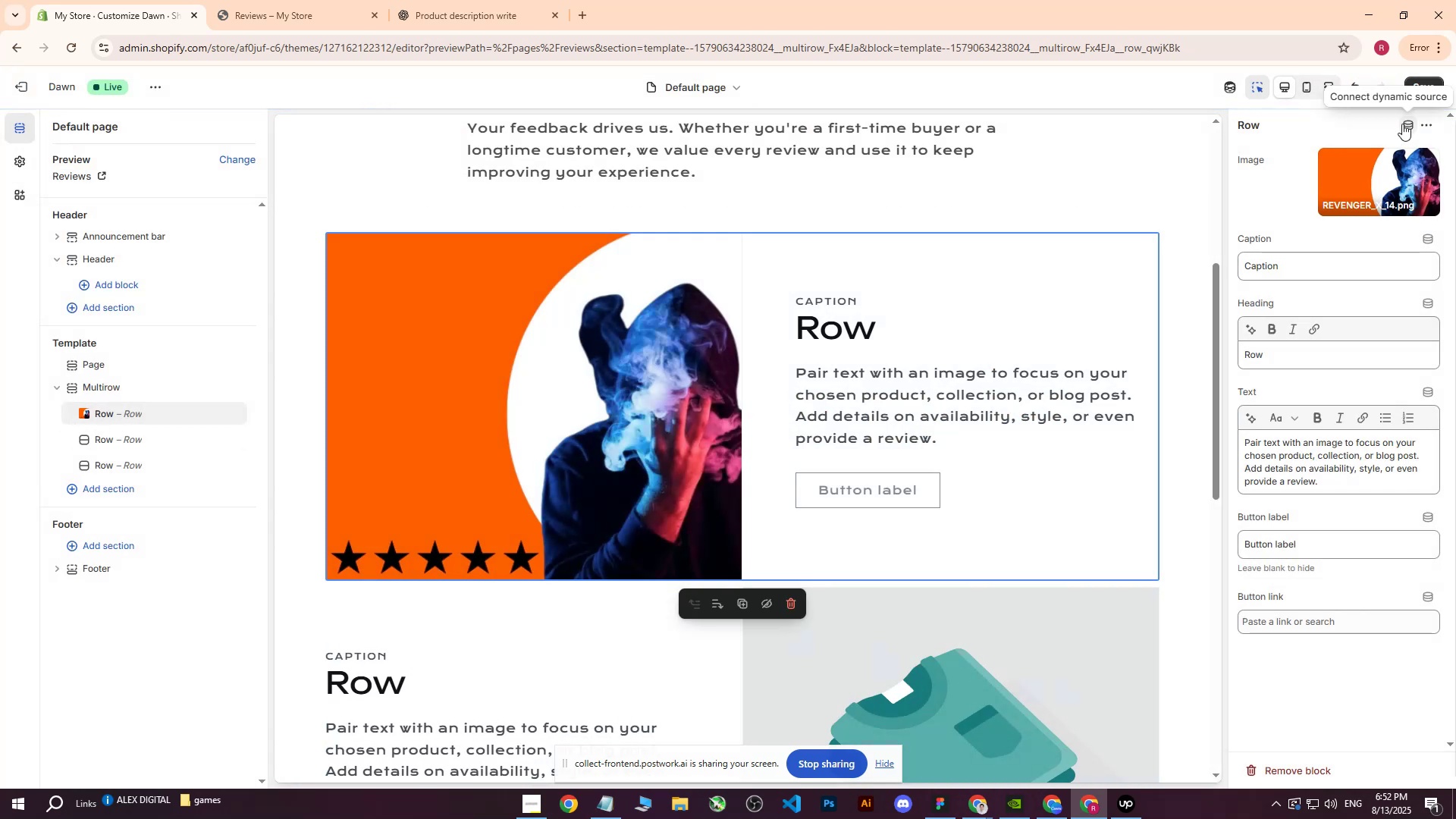 
left_click([1411, 86])
 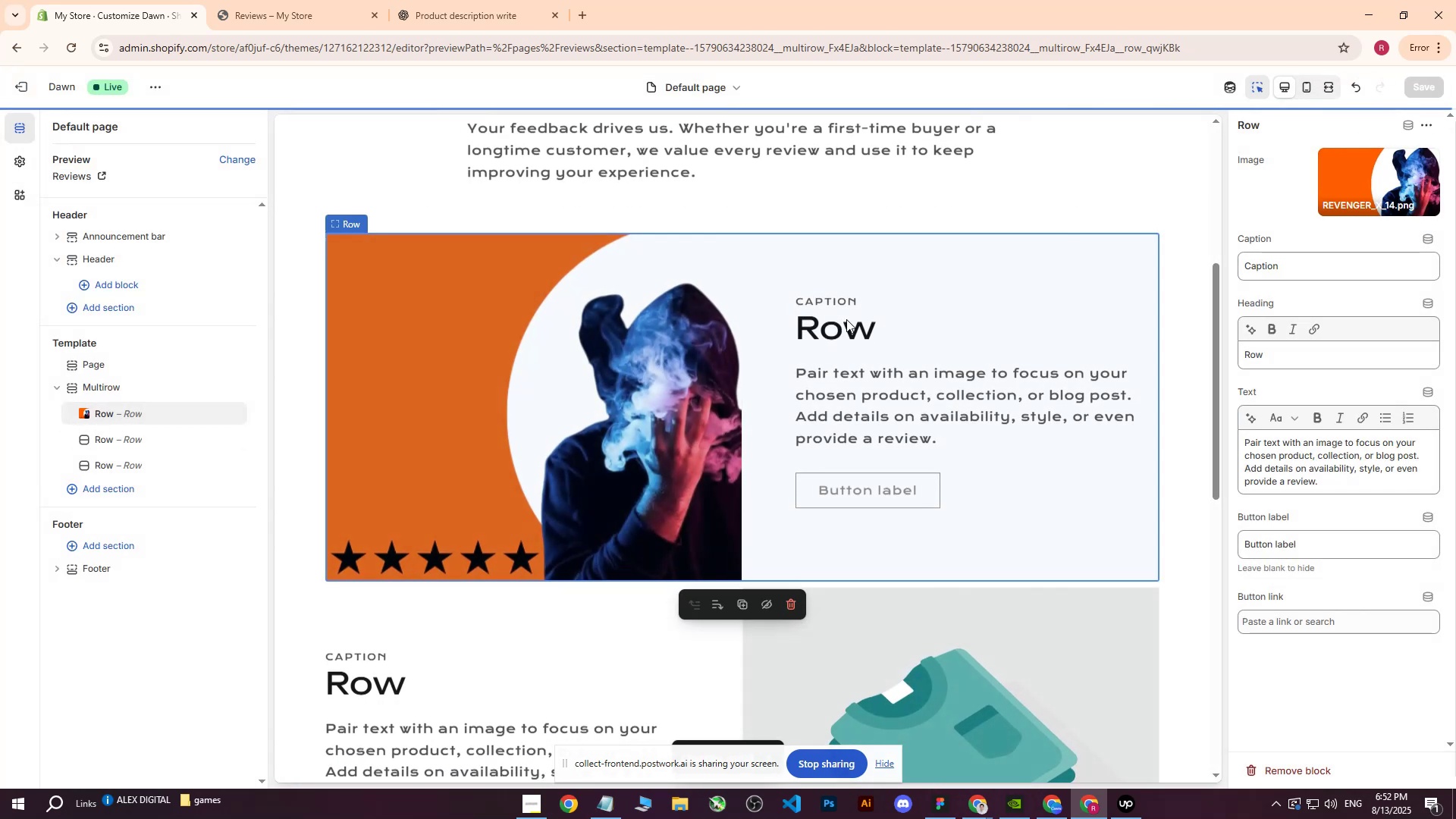 
left_click_drag(start_coordinate=[1291, 264], to_coordinate=[1229, 262])
 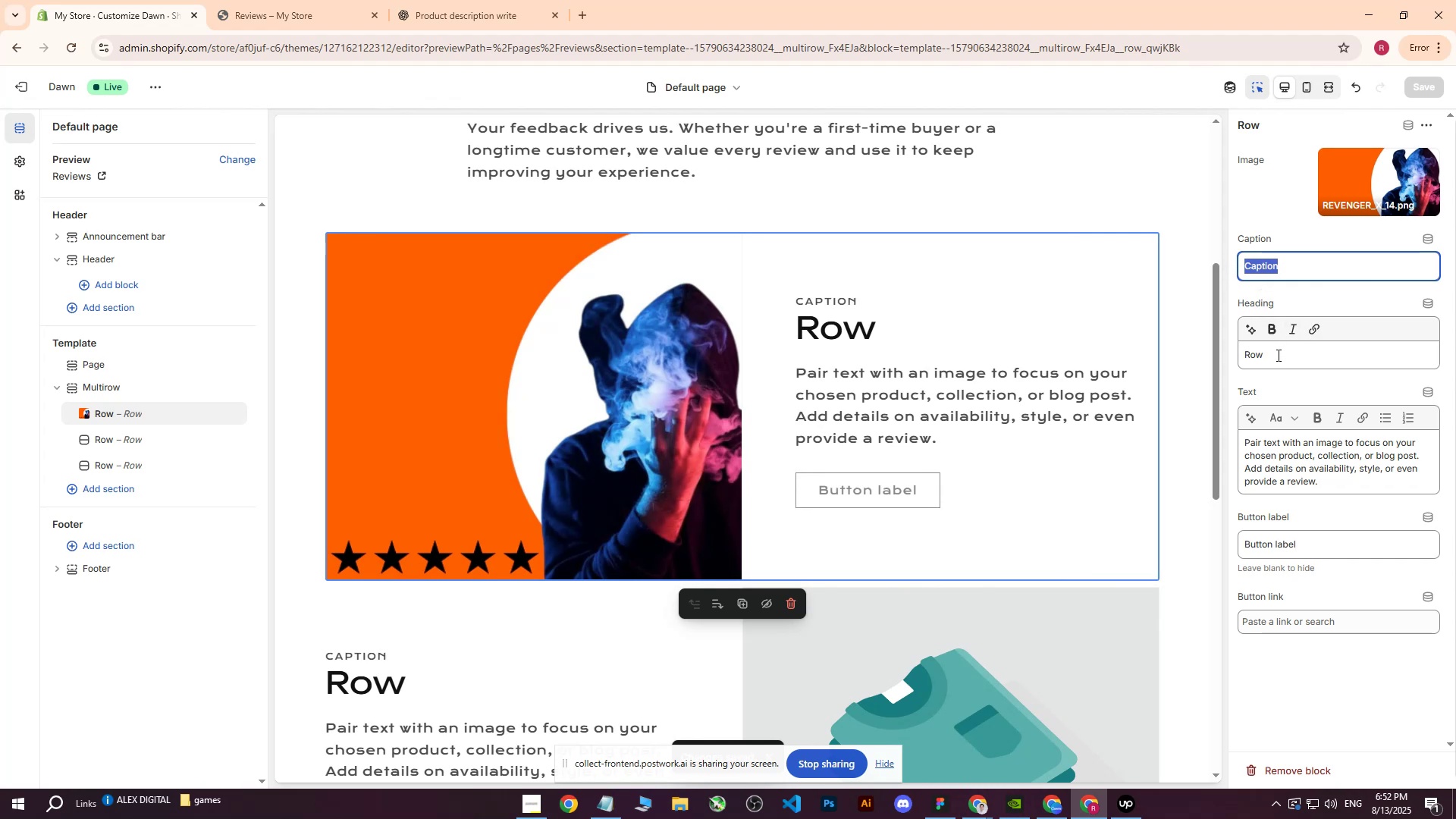 
left_click_drag(start_coordinate=[1277, 362], to_coordinate=[1207, 353])
 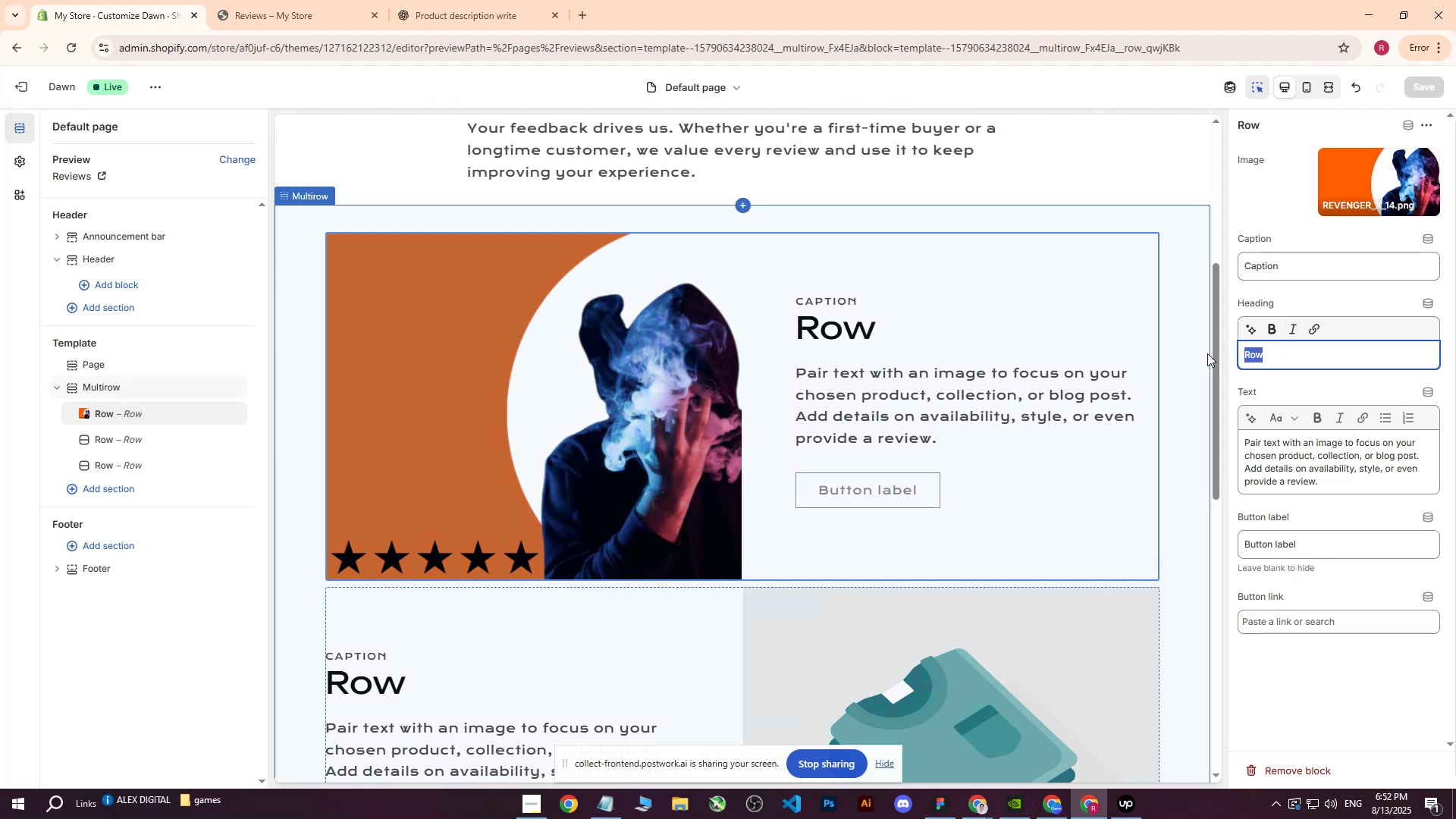 
type(Alex V.)
 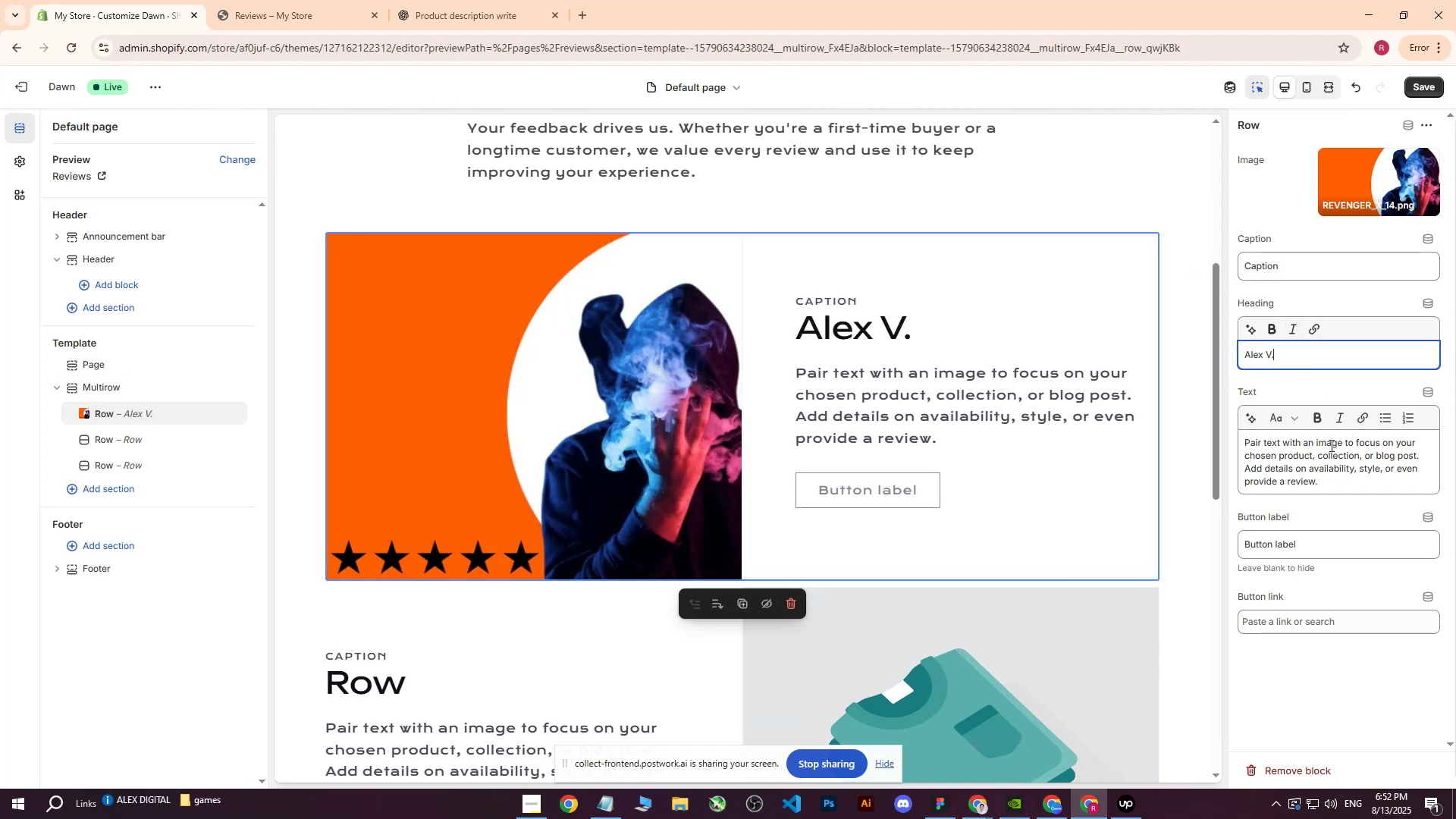 
left_click_drag(start_coordinate=[1335, 485], to_coordinate=[1316, 466])
 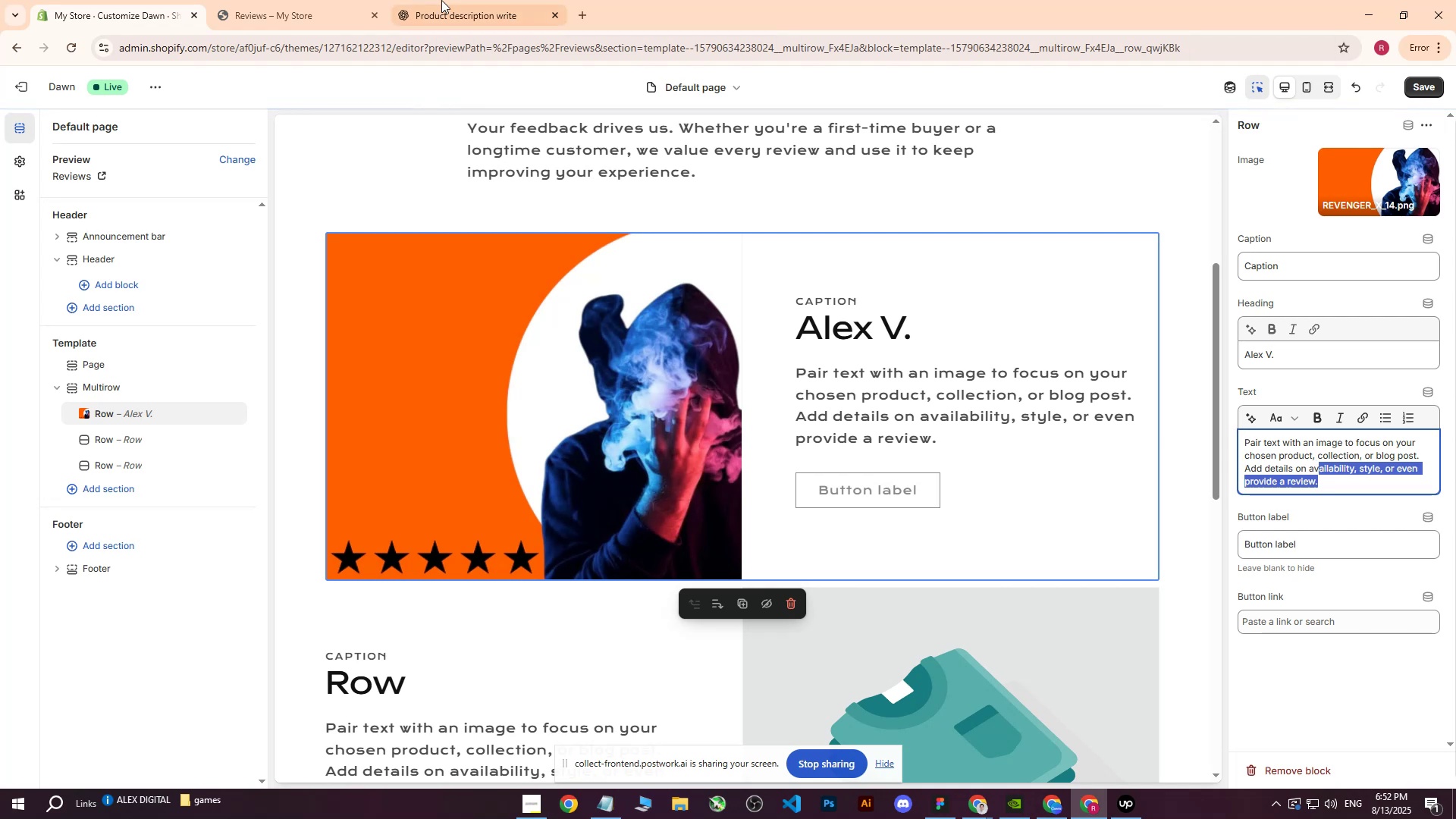 
left_click([445, 0])
 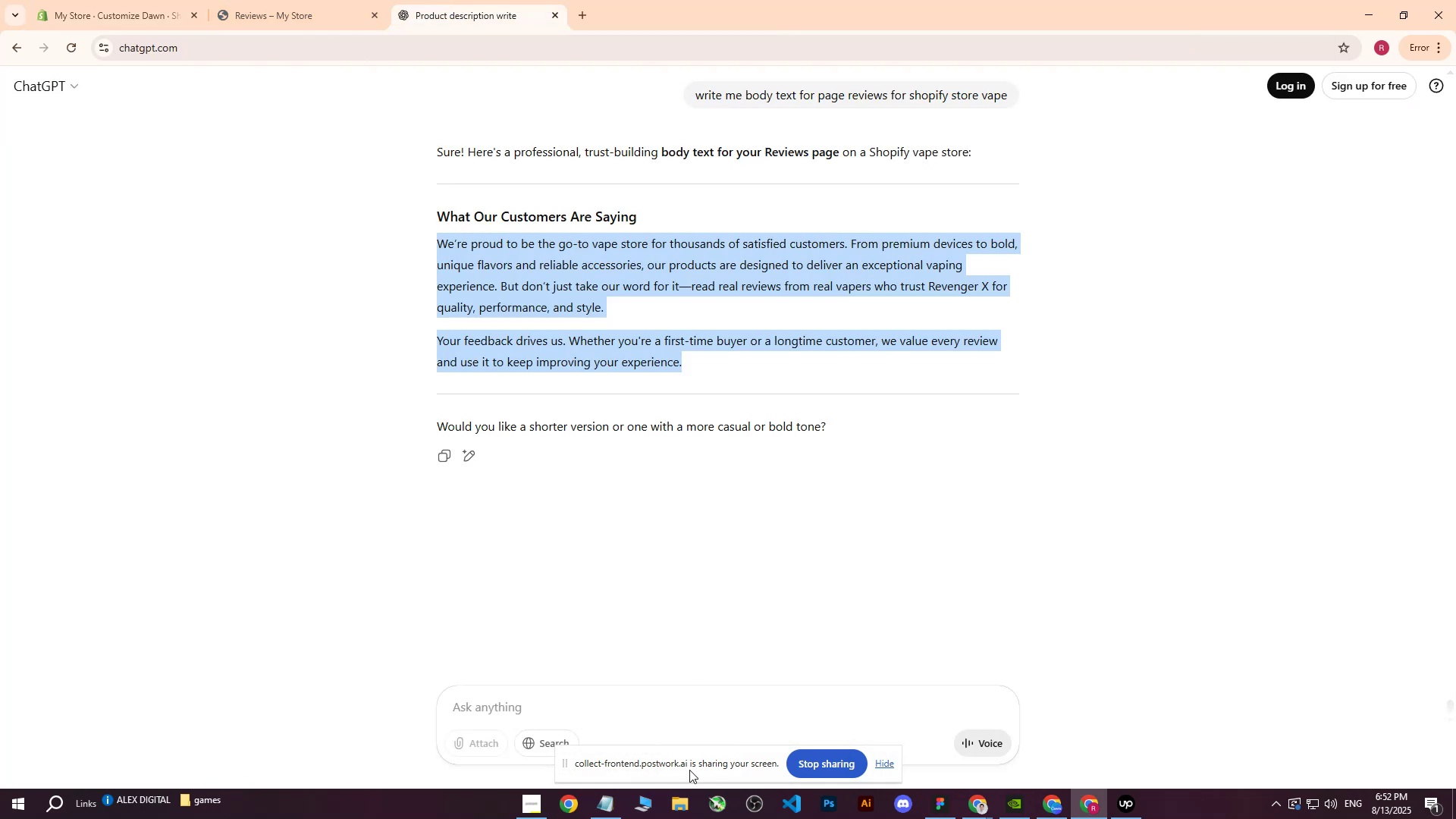 
left_click([616, 703])
 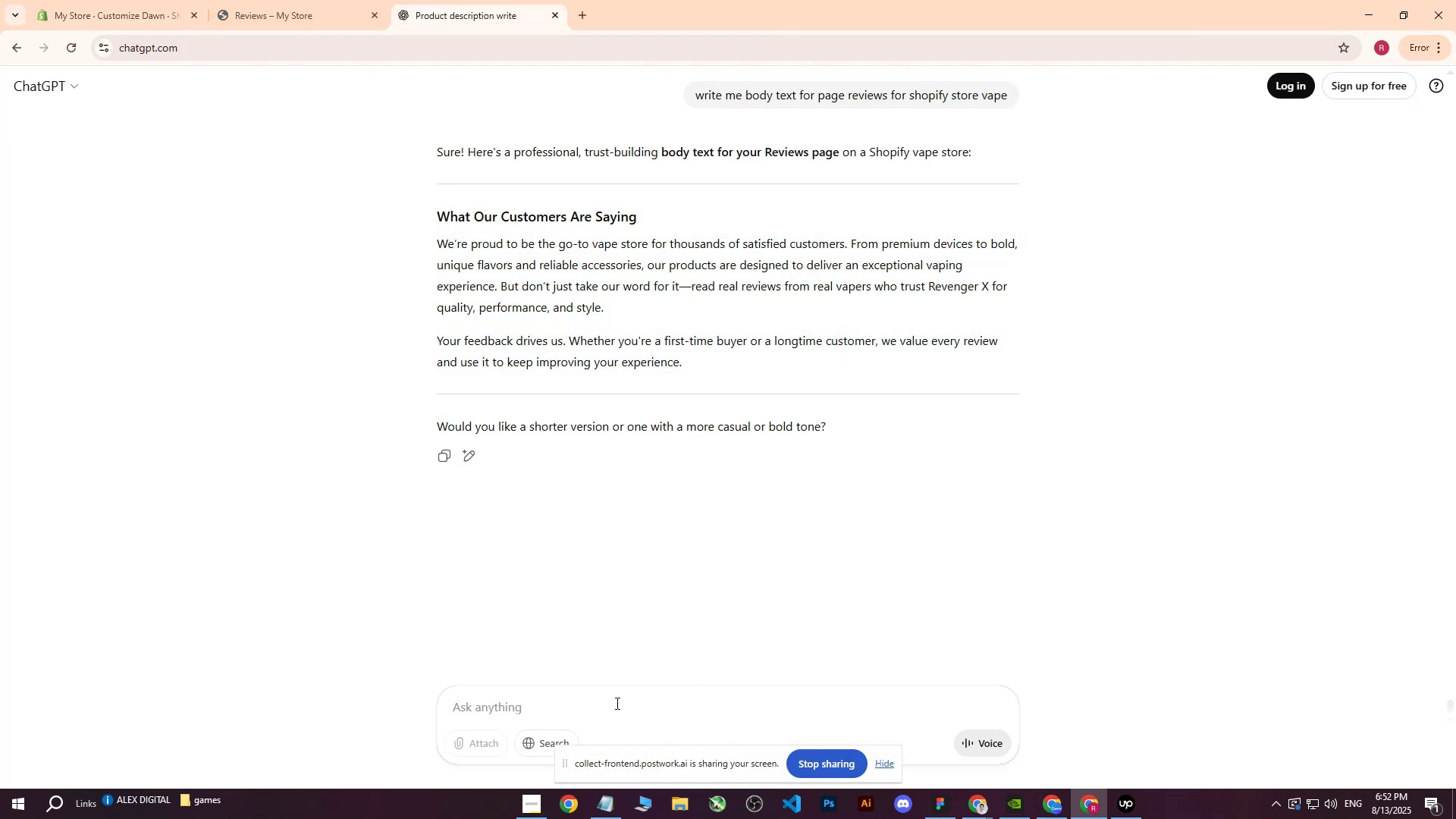 
type(give me positive review about this sop)
key(Backspace)
key(Backspace)
type(hop from customer)
 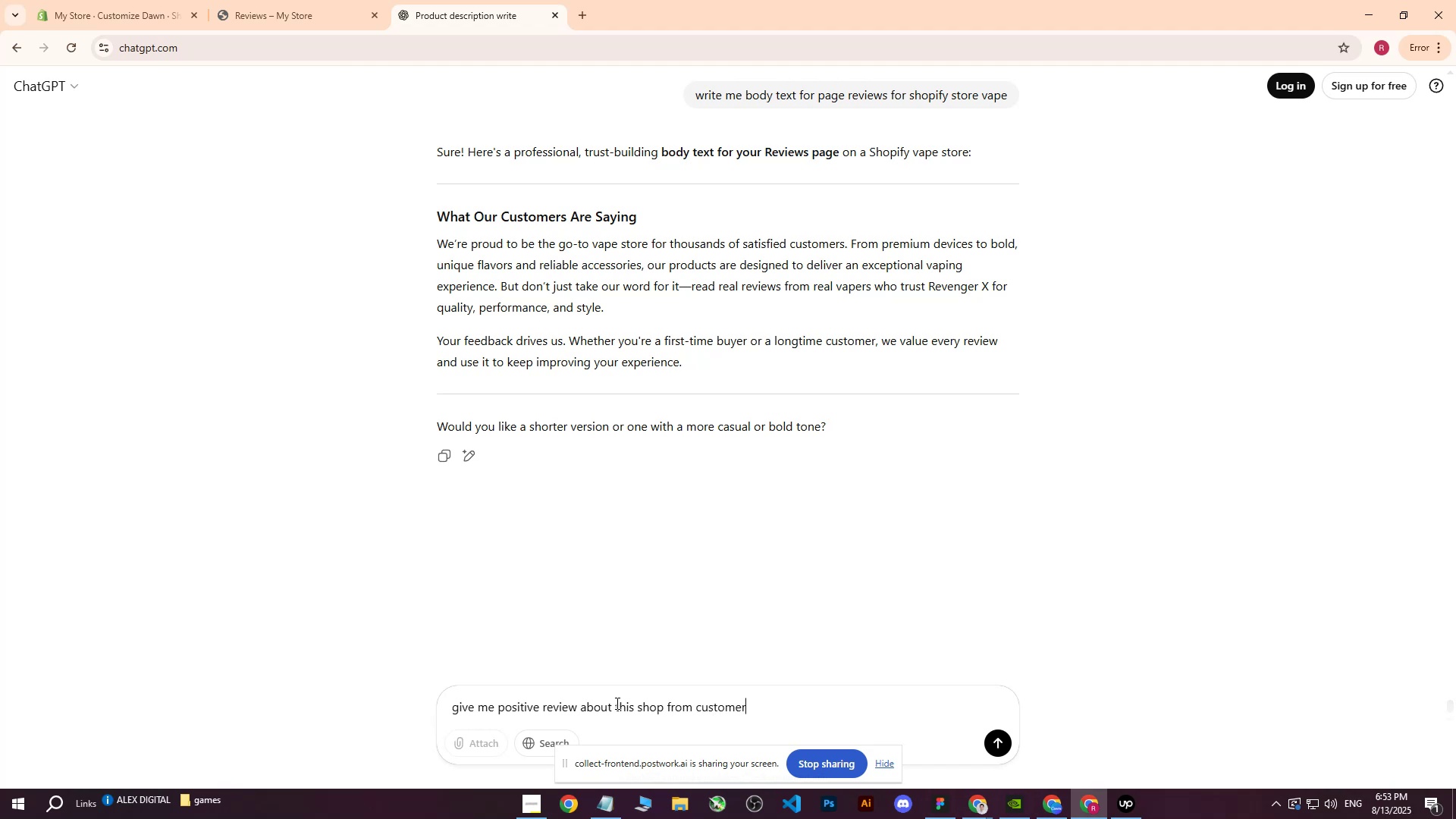 
key(Enter)
 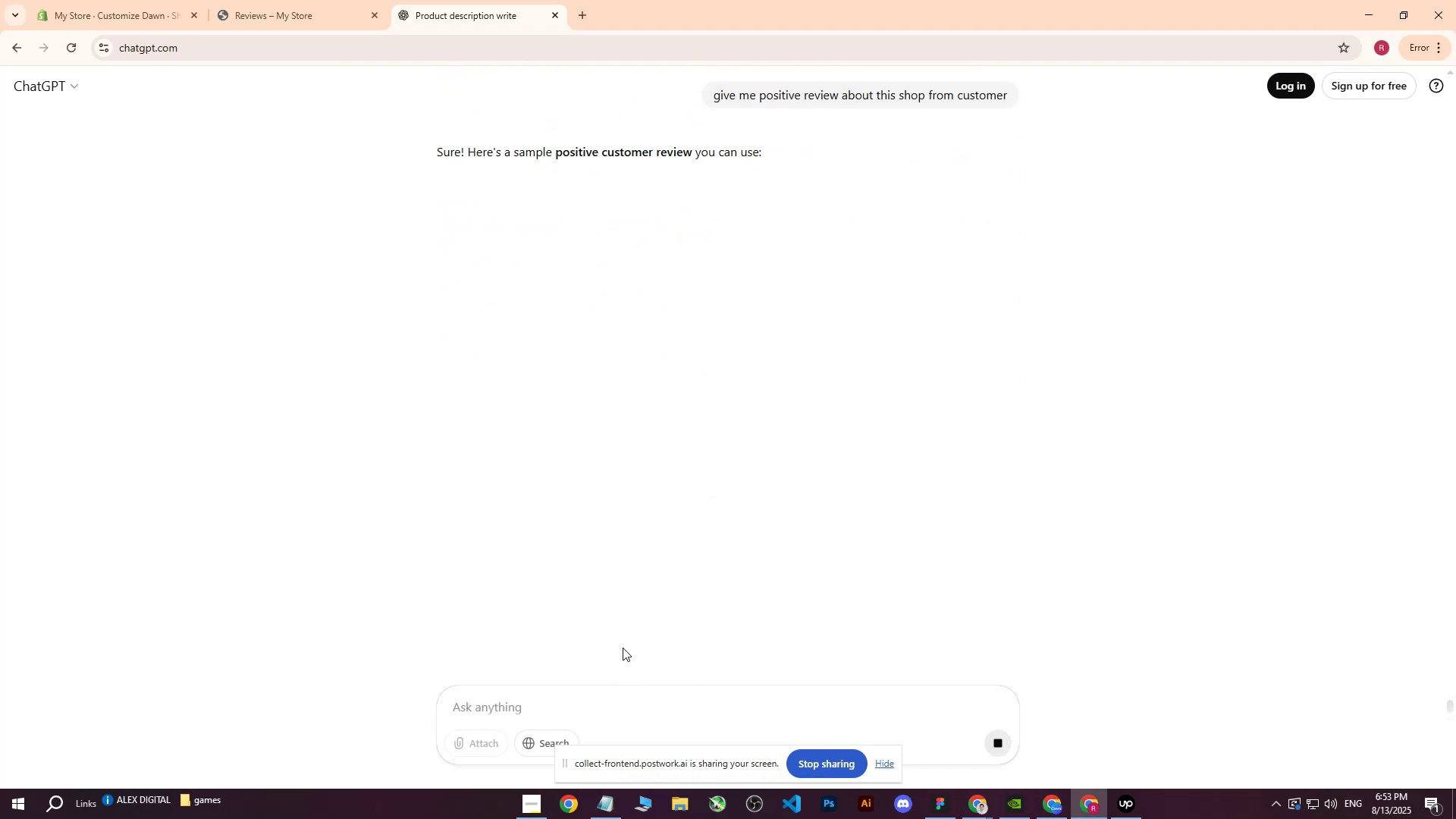 
wait(10.24)
 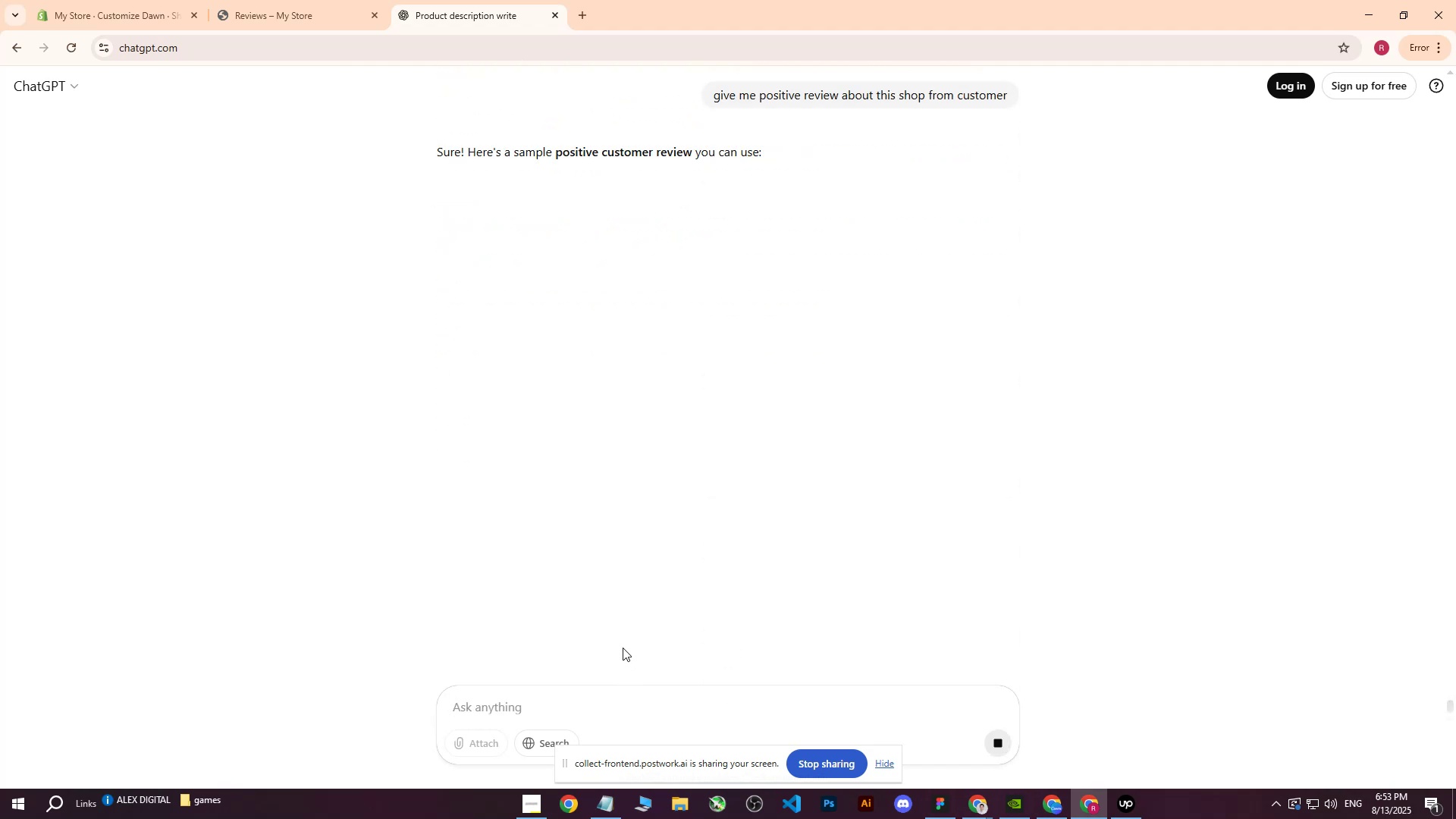 
left_click_drag(start_coordinate=[447, 251], to_coordinate=[1033, 258])
 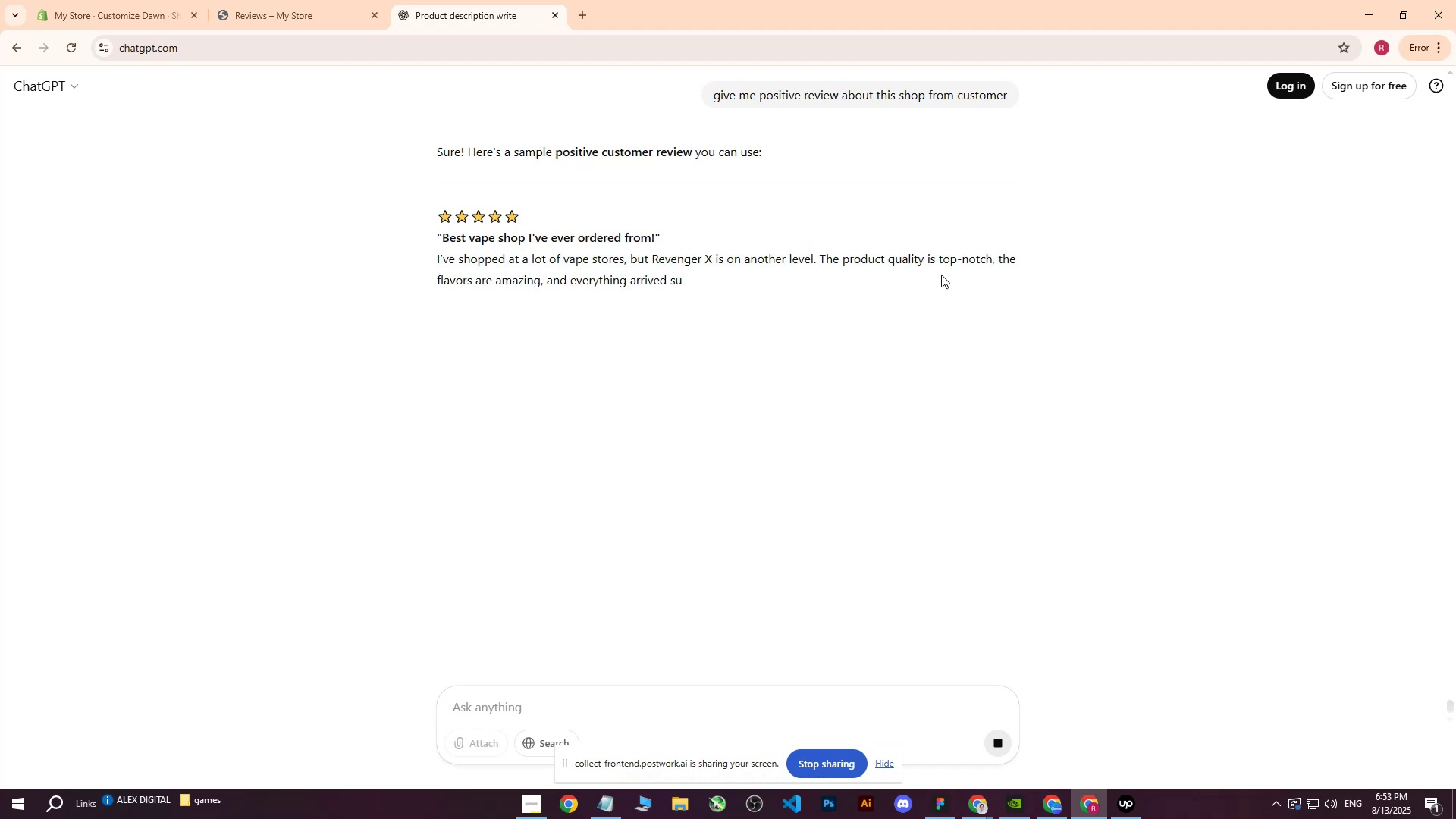 
left_click_drag(start_coordinate=[769, 305], to_coordinate=[761, 306])
 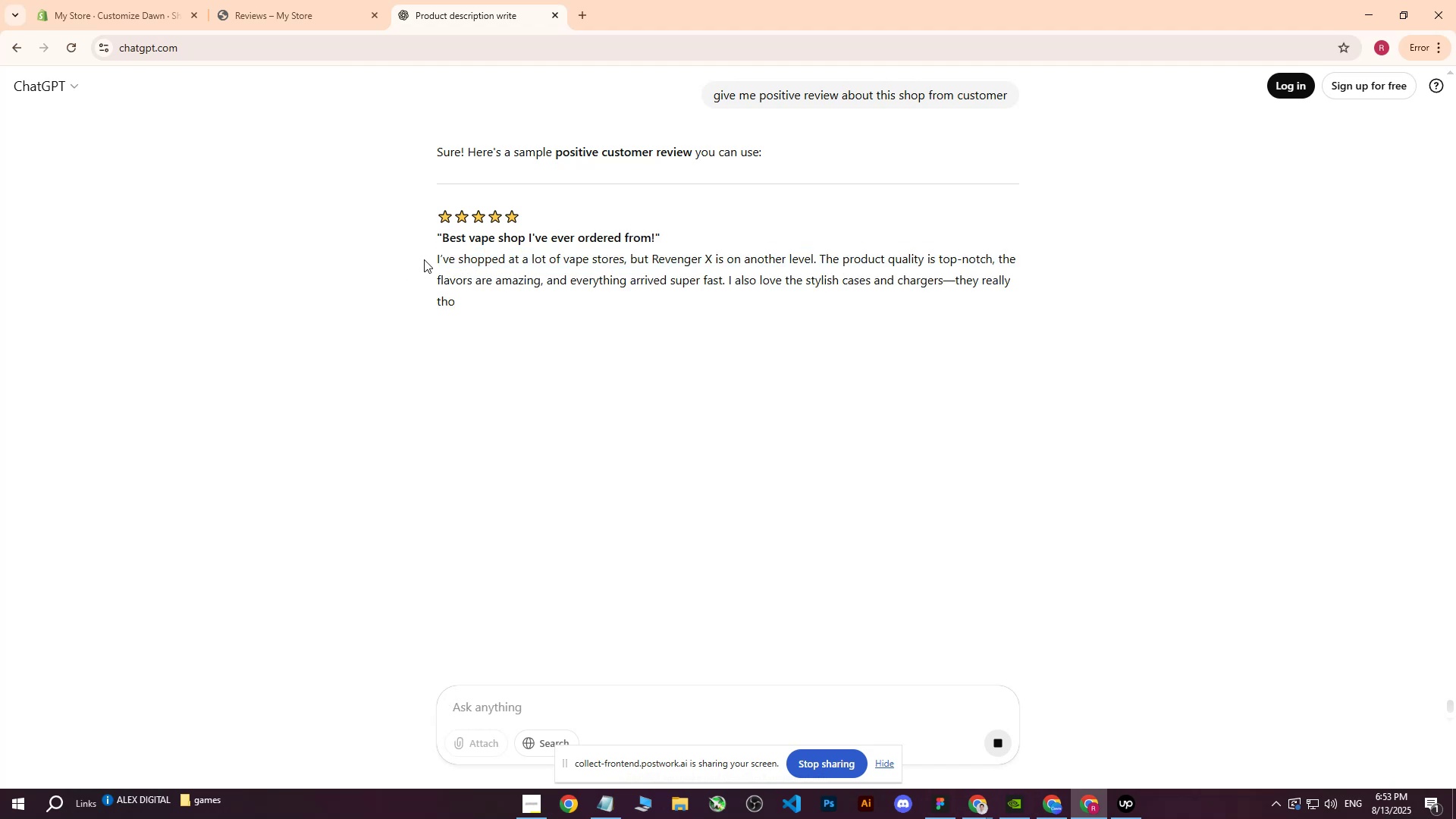 
left_click_drag(start_coordinate=[435, 256], to_coordinate=[937, 299])
 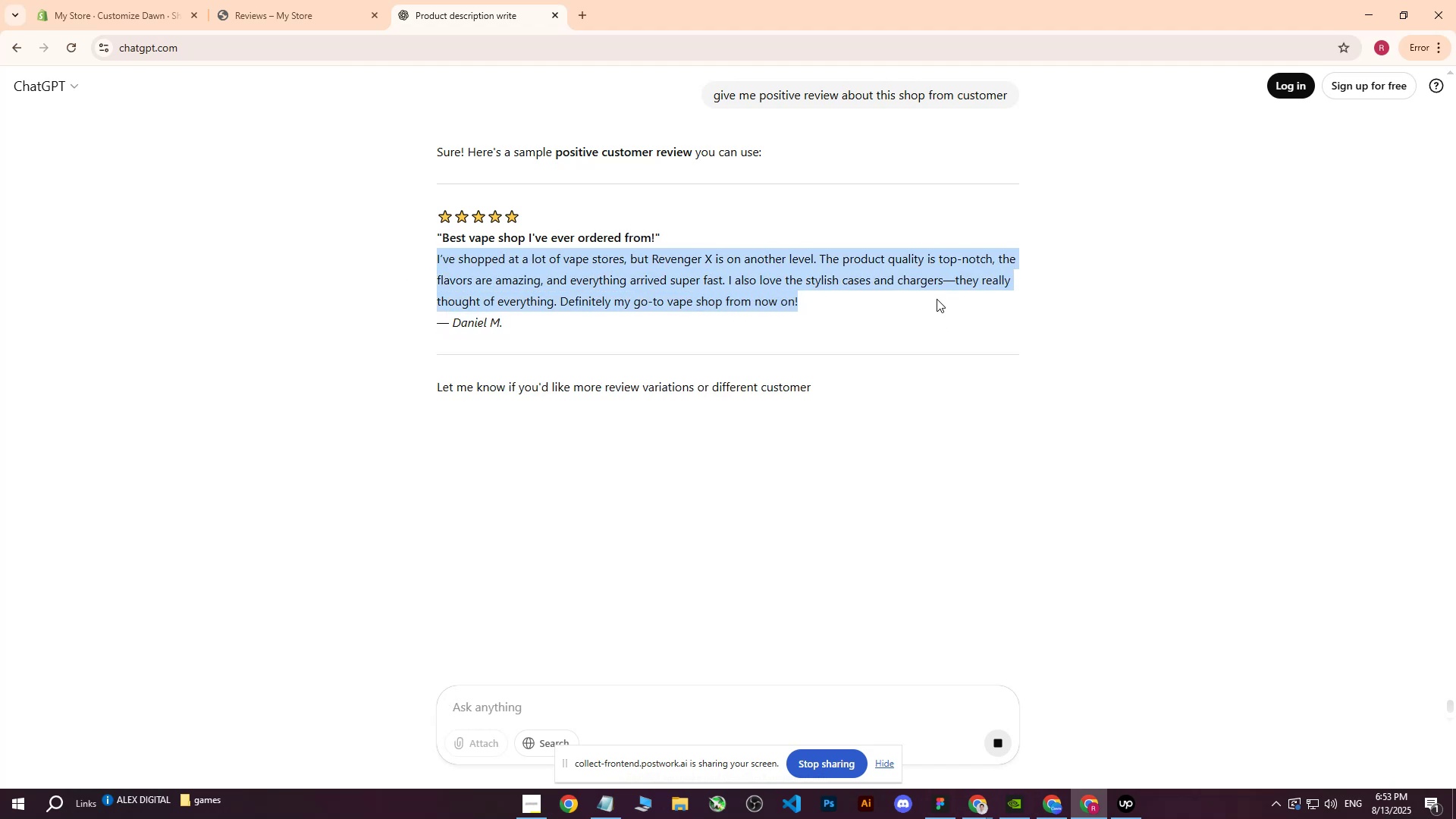 
key(Control+C)
 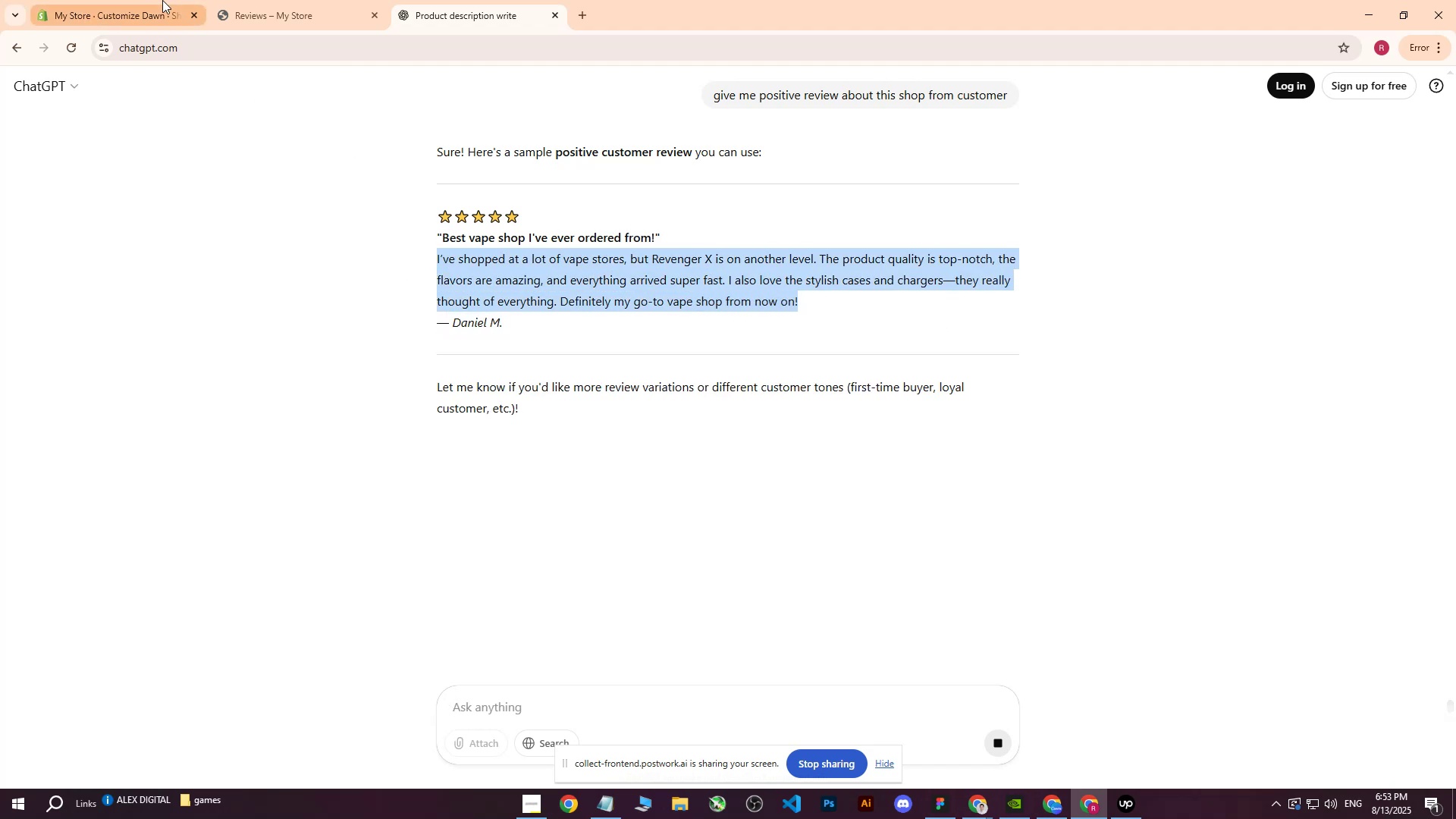 
left_click([143, 0])
 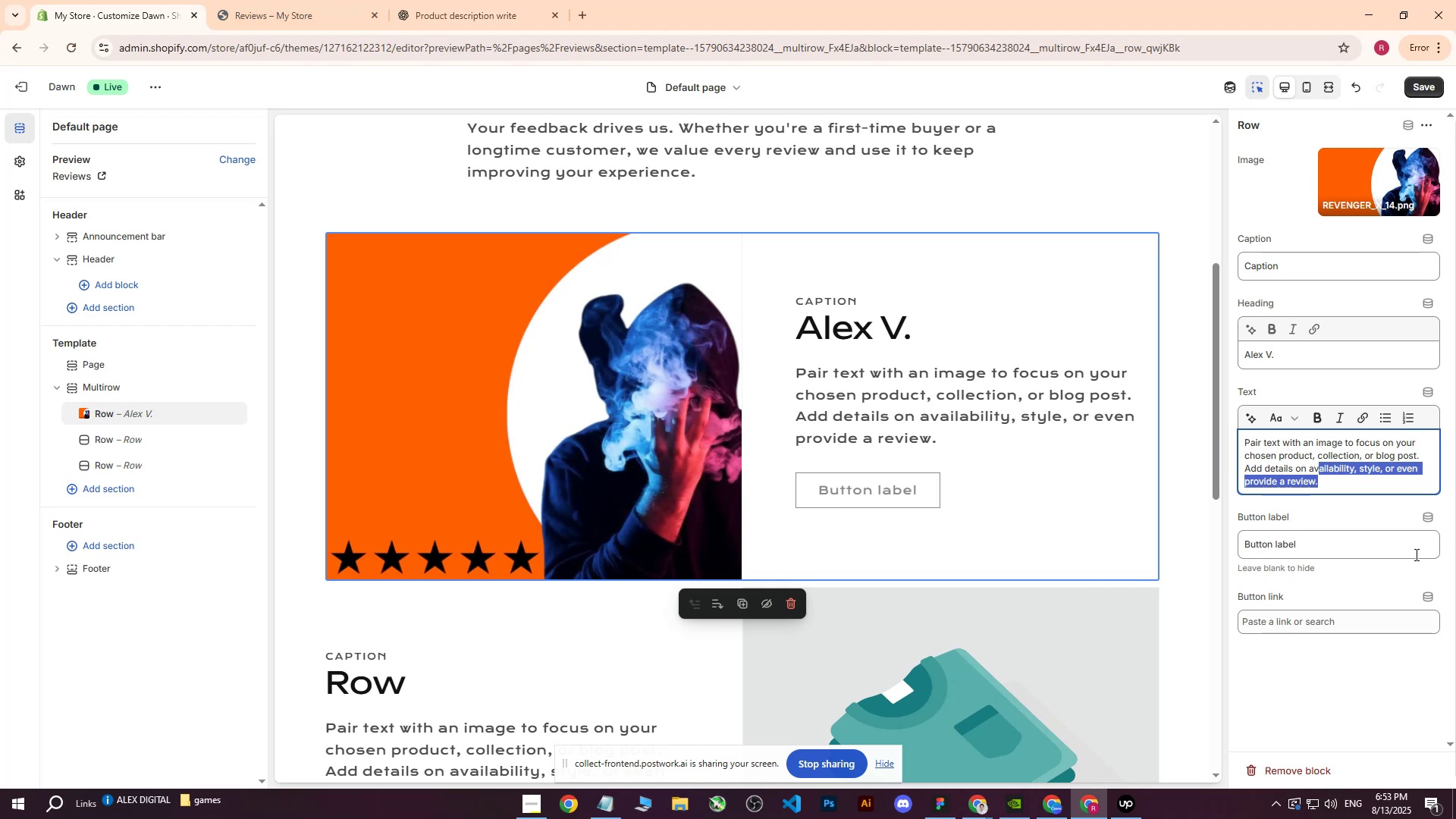 
left_click([1341, 510])
 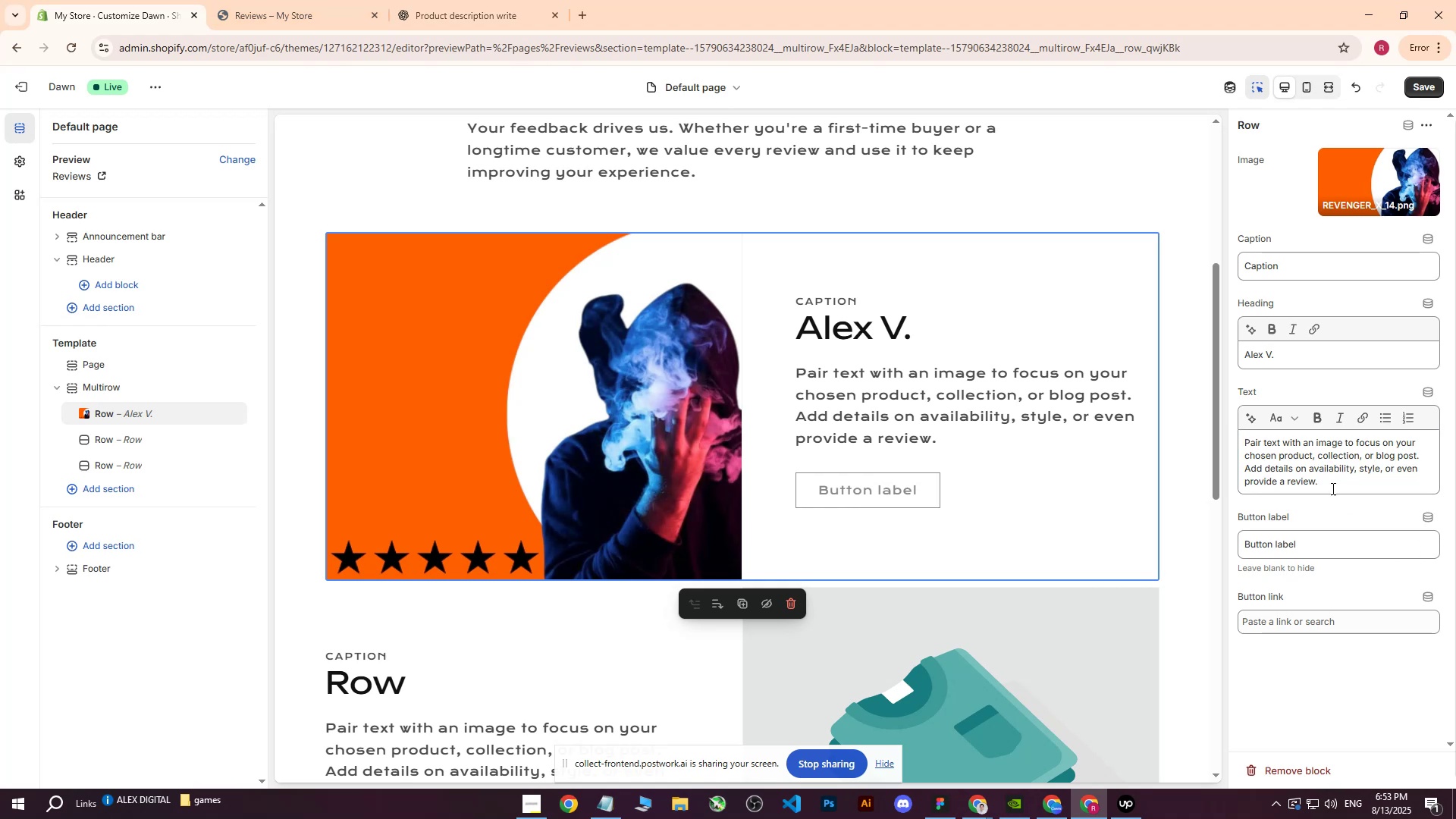 
left_click_drag(start_coordinate=[1331, 485], to_coordinate=[1222, 418])
 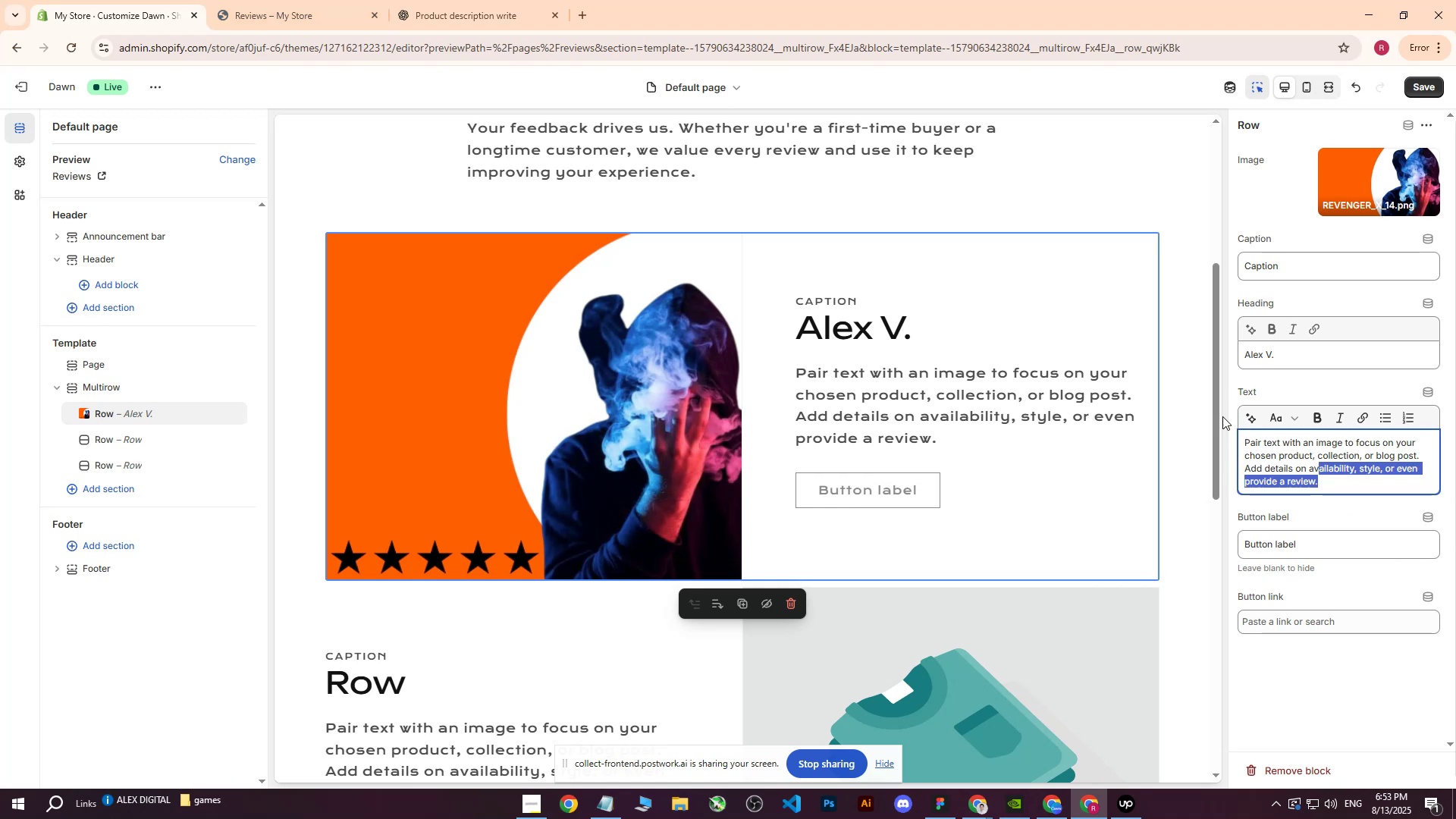 
key(Control+ControlLeft)
 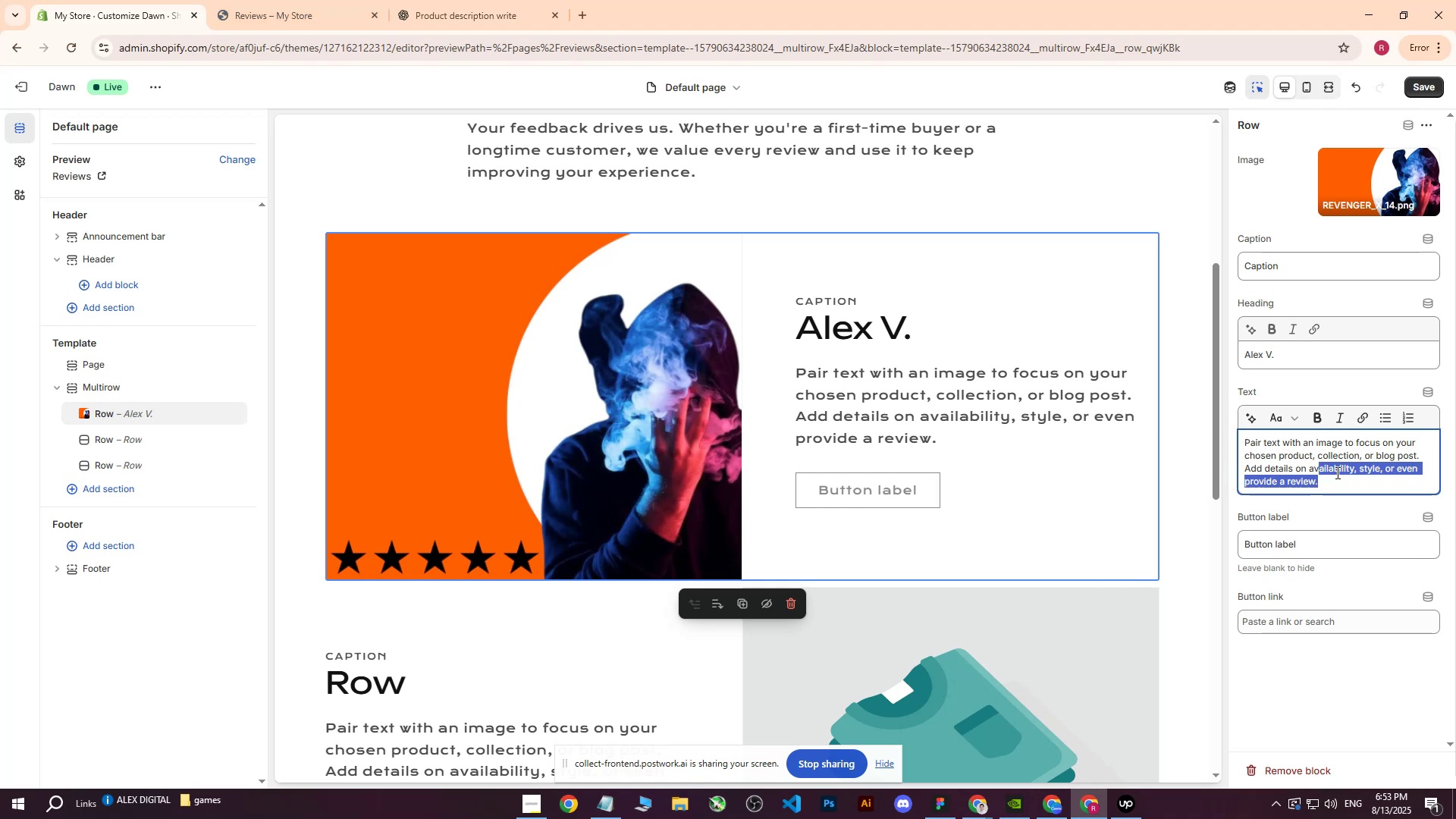 
left_click([1338, 473])
 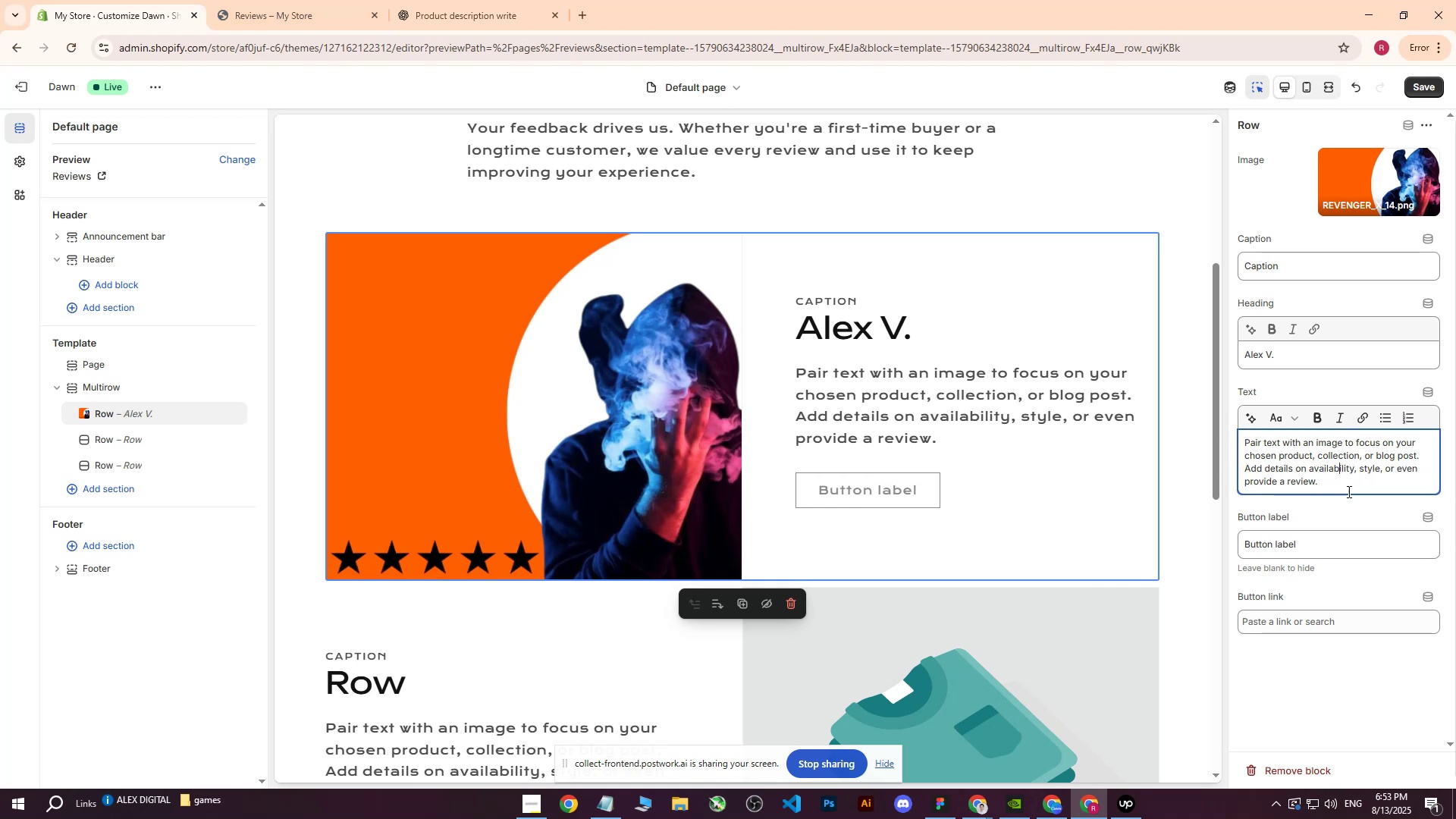 
left_click_drag(start_coordinate=[1348, 491], to_coordinate=[1222, 442])
 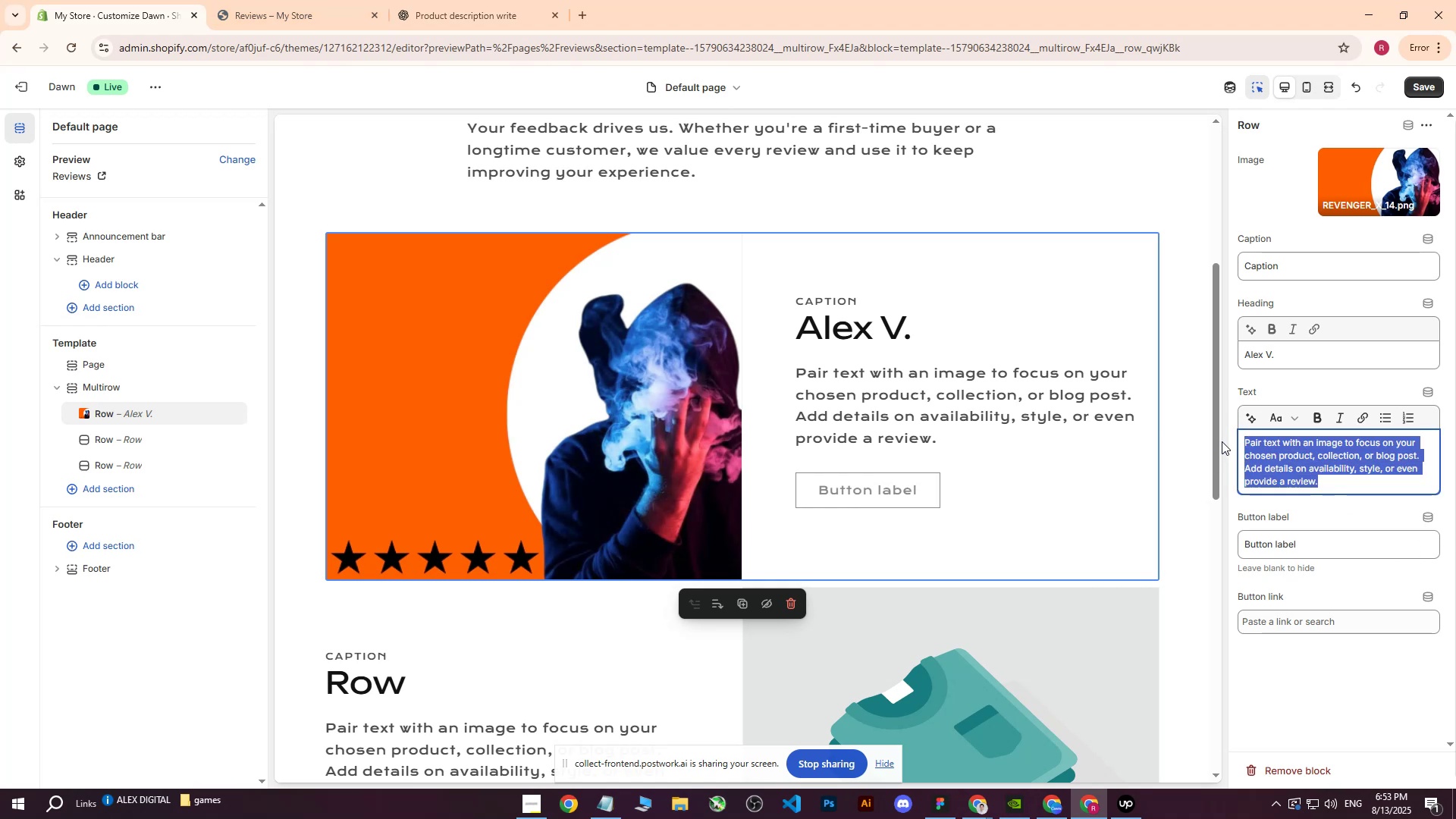 
key(Control+ControlLeft)
 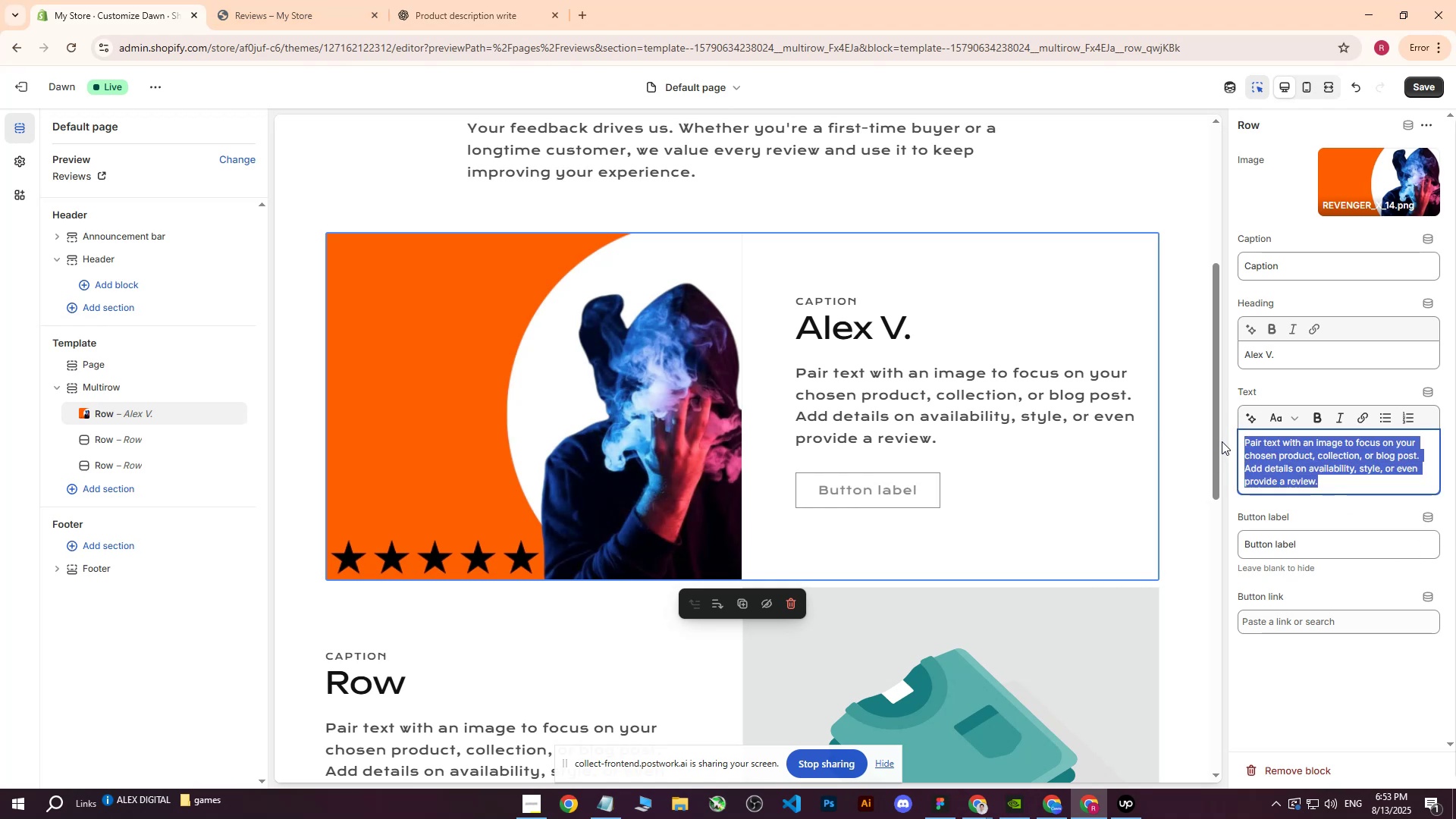 
key(Control+V)
 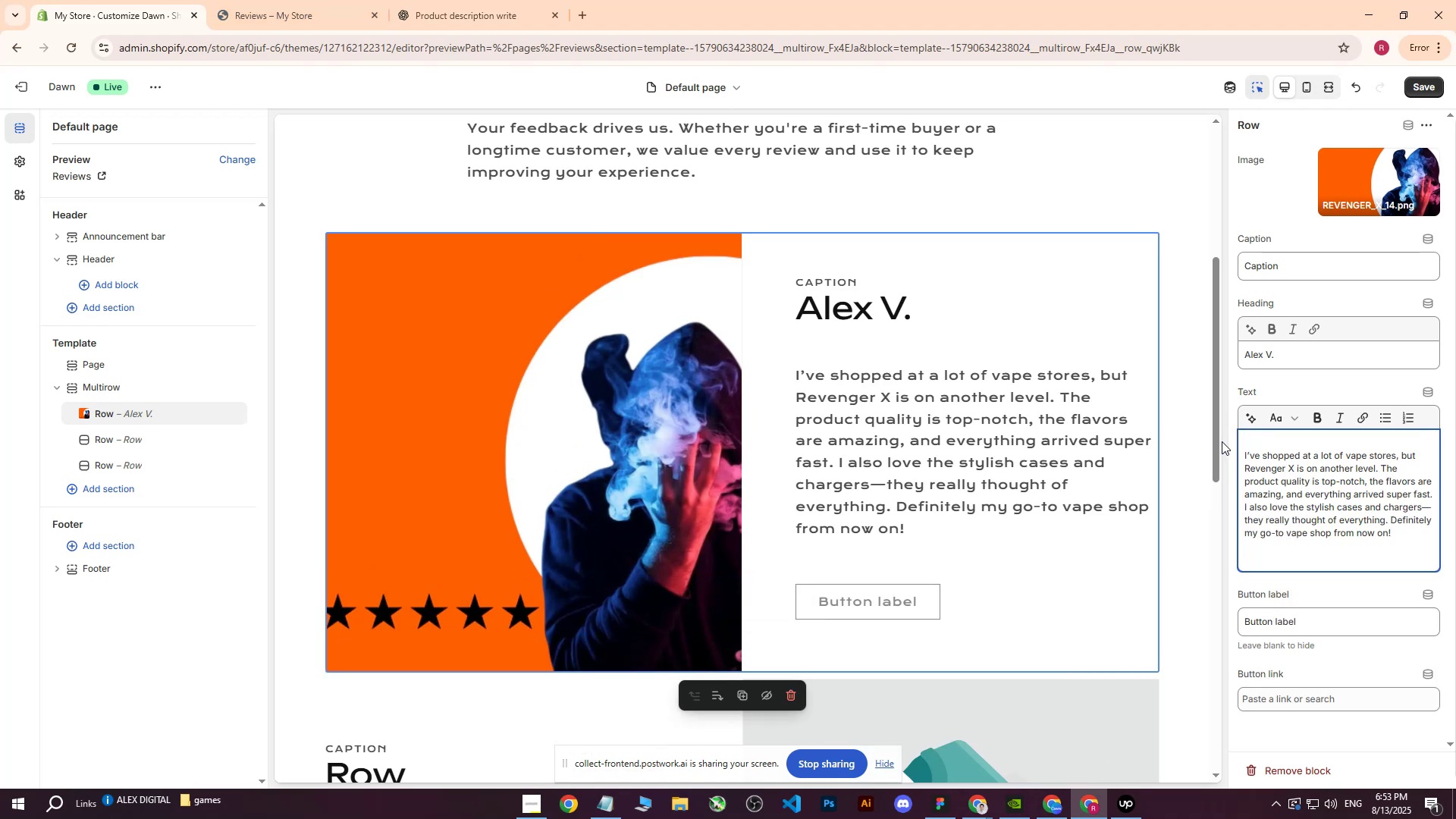 
key(Backspace)
 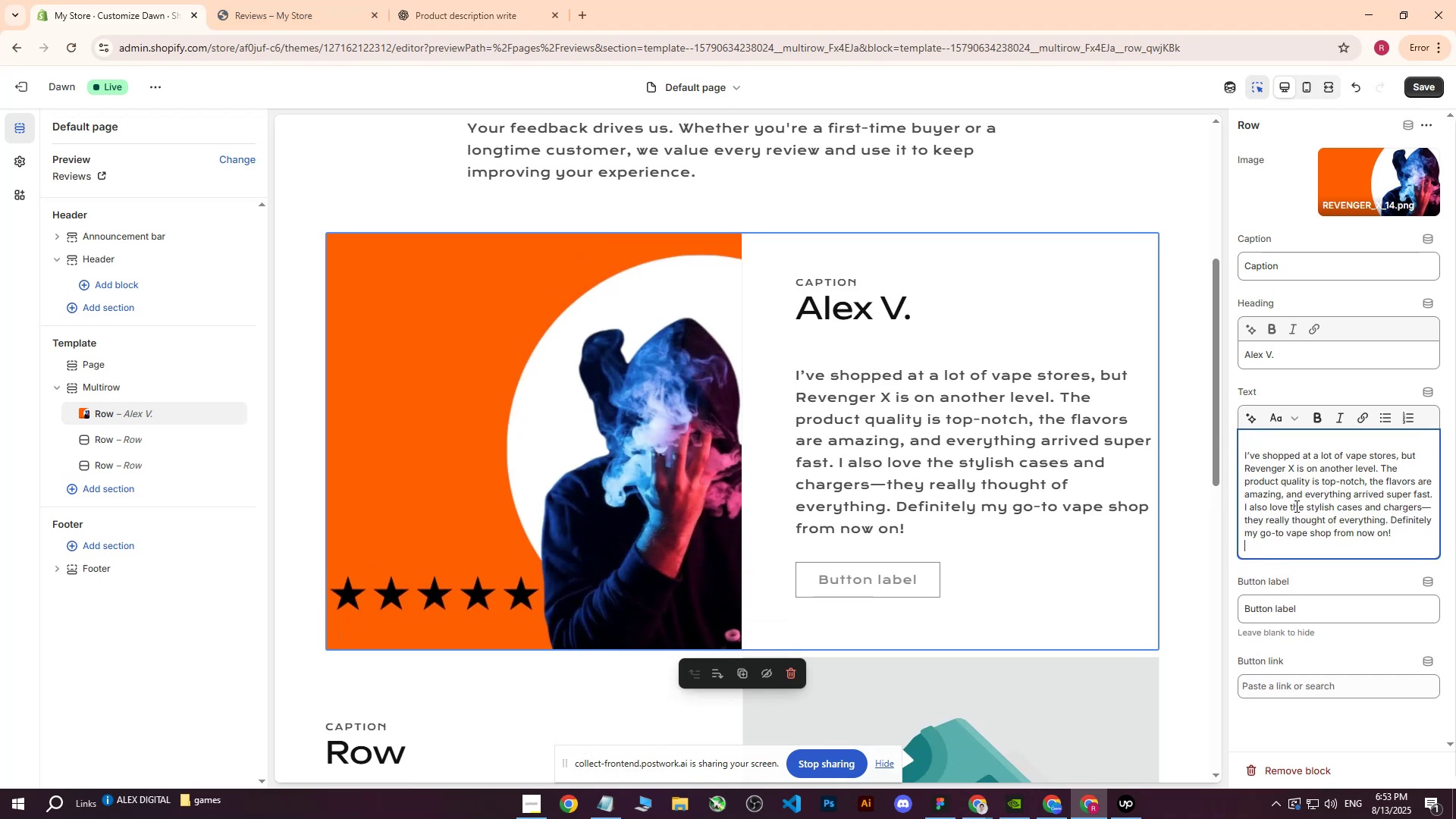 
key(Backspace)
 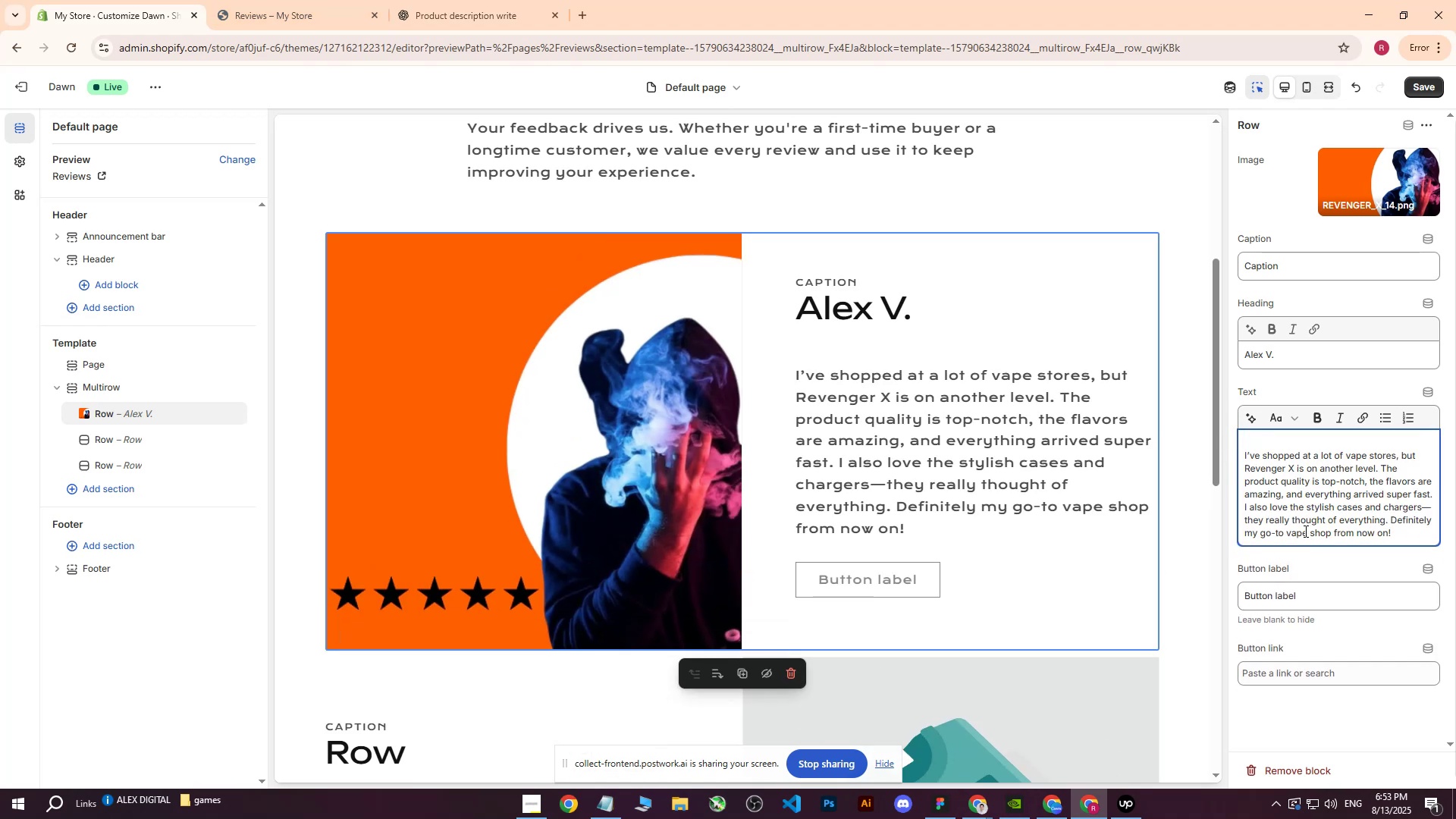 
key(Enter)
 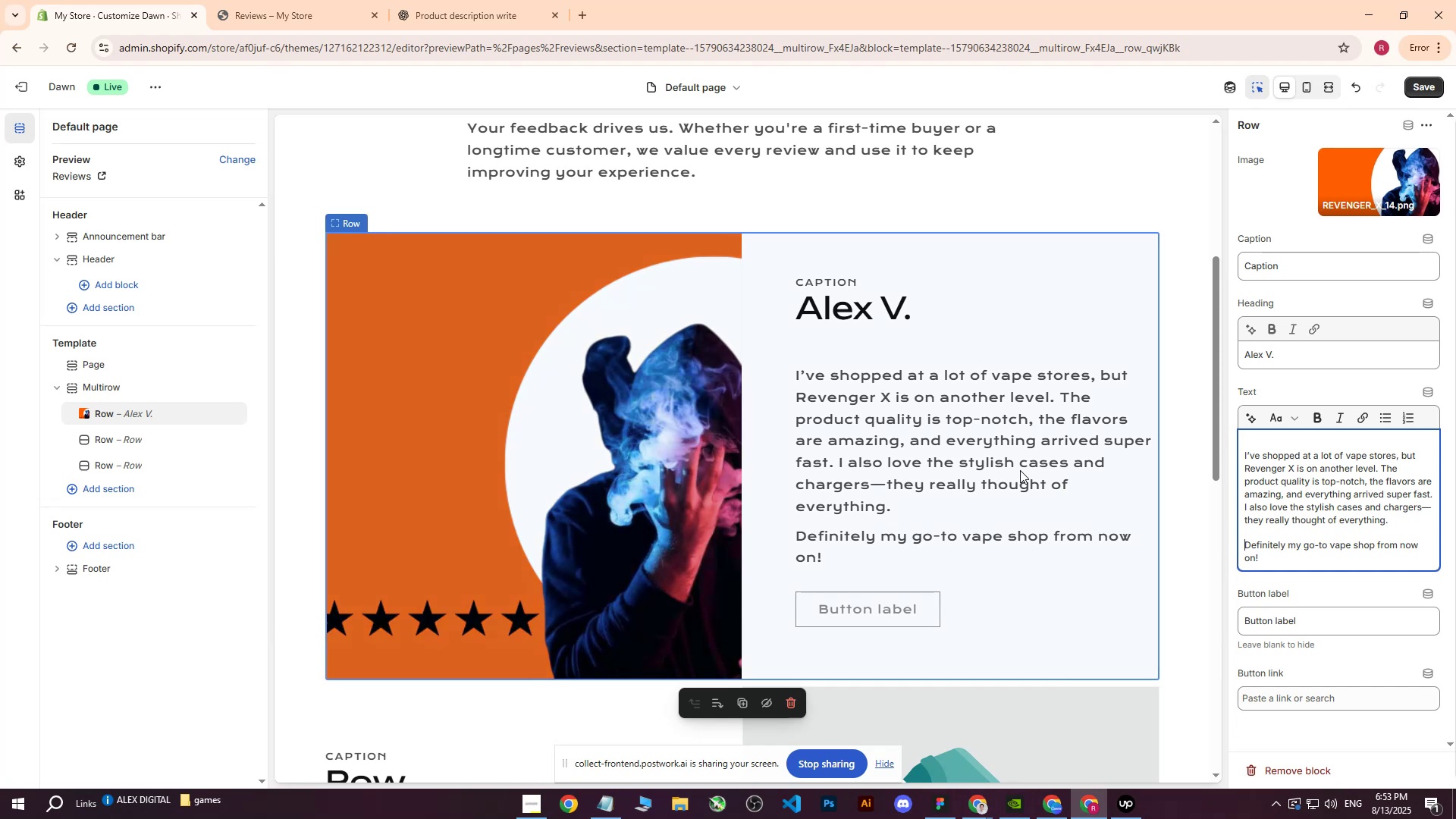 
key(Enter)
 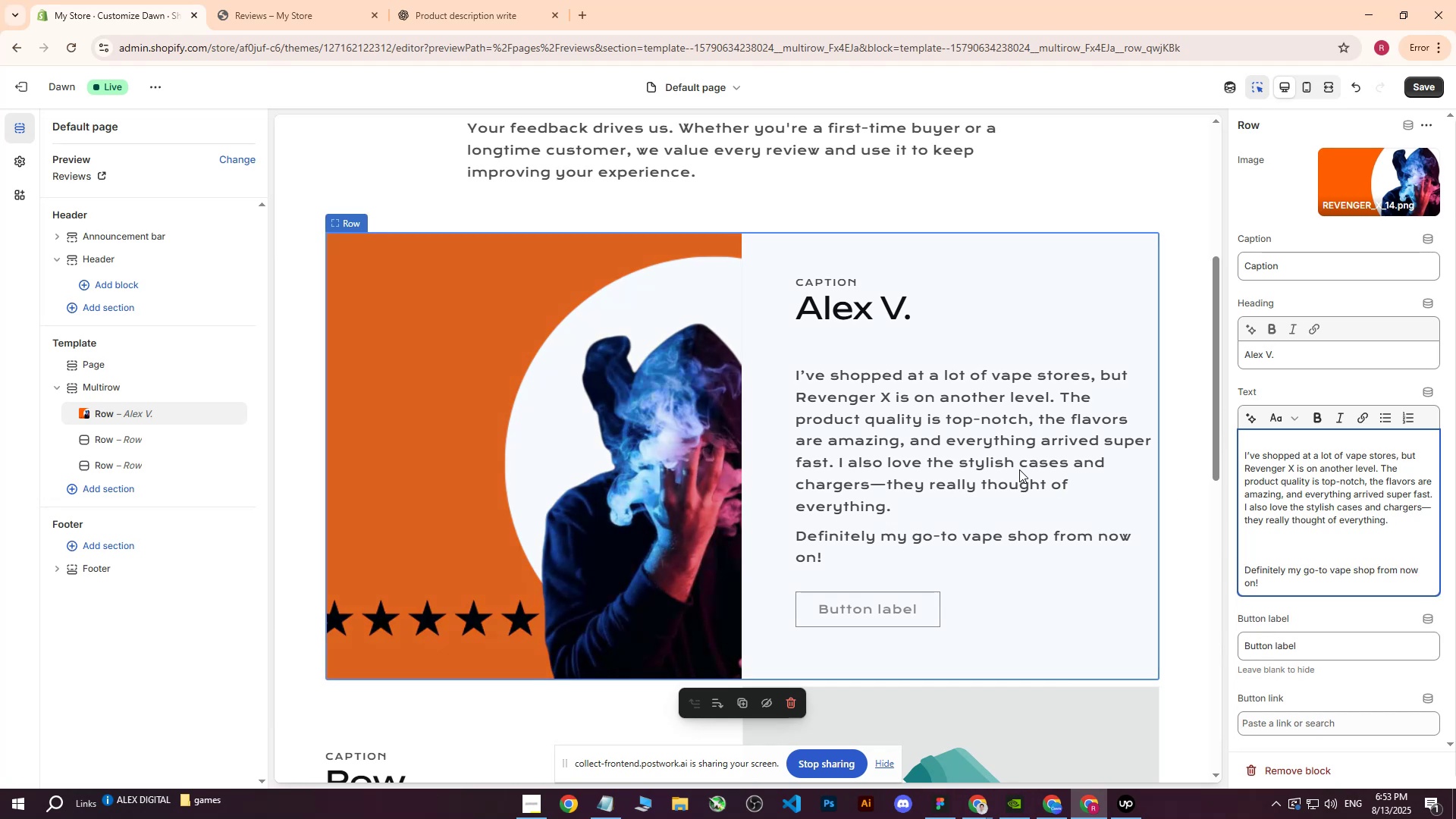 
key(Backspace)
 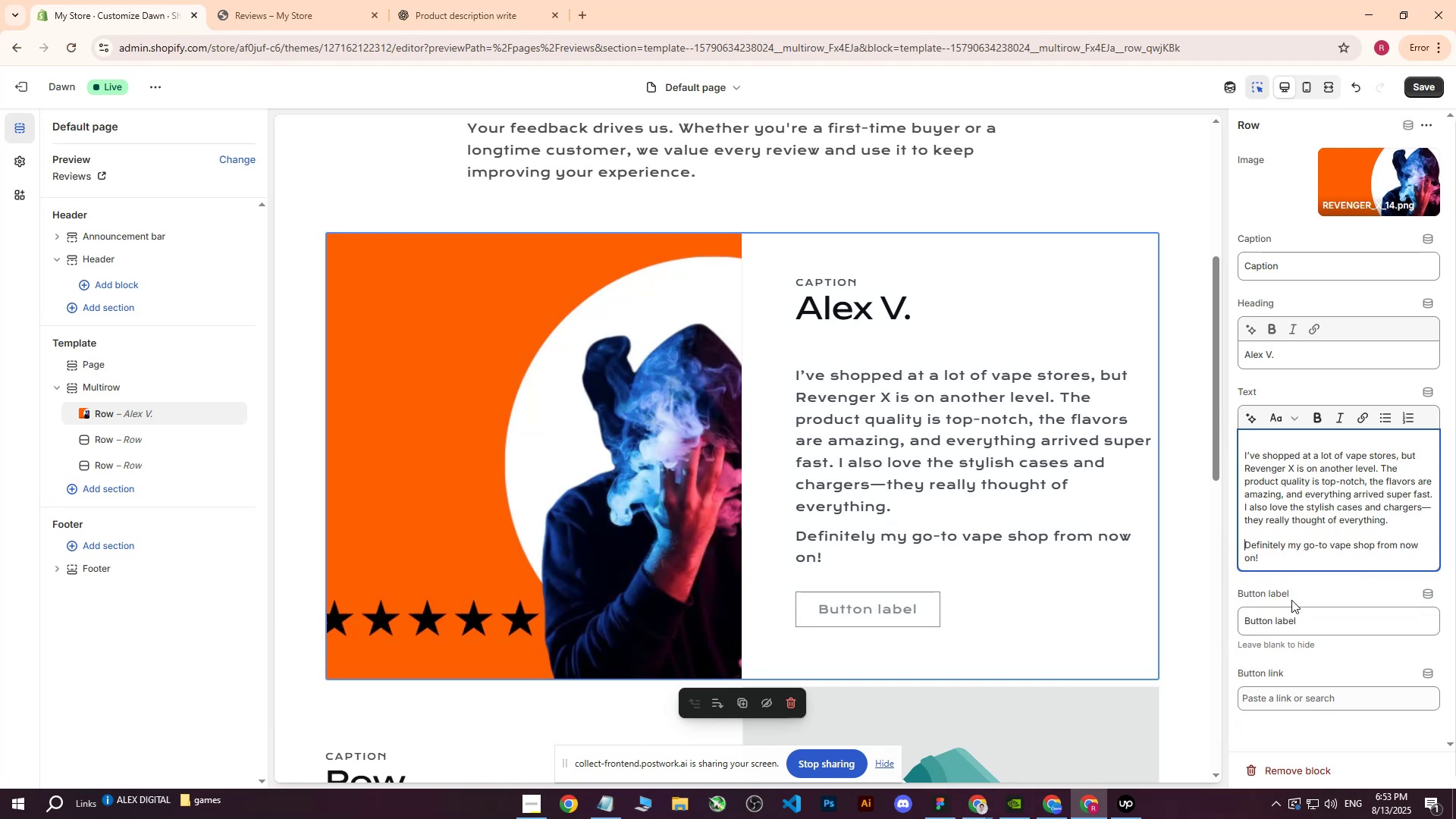 
left_click_drag(start_coordinate=[1320, 620], to_coordinate=[1116, 610])
 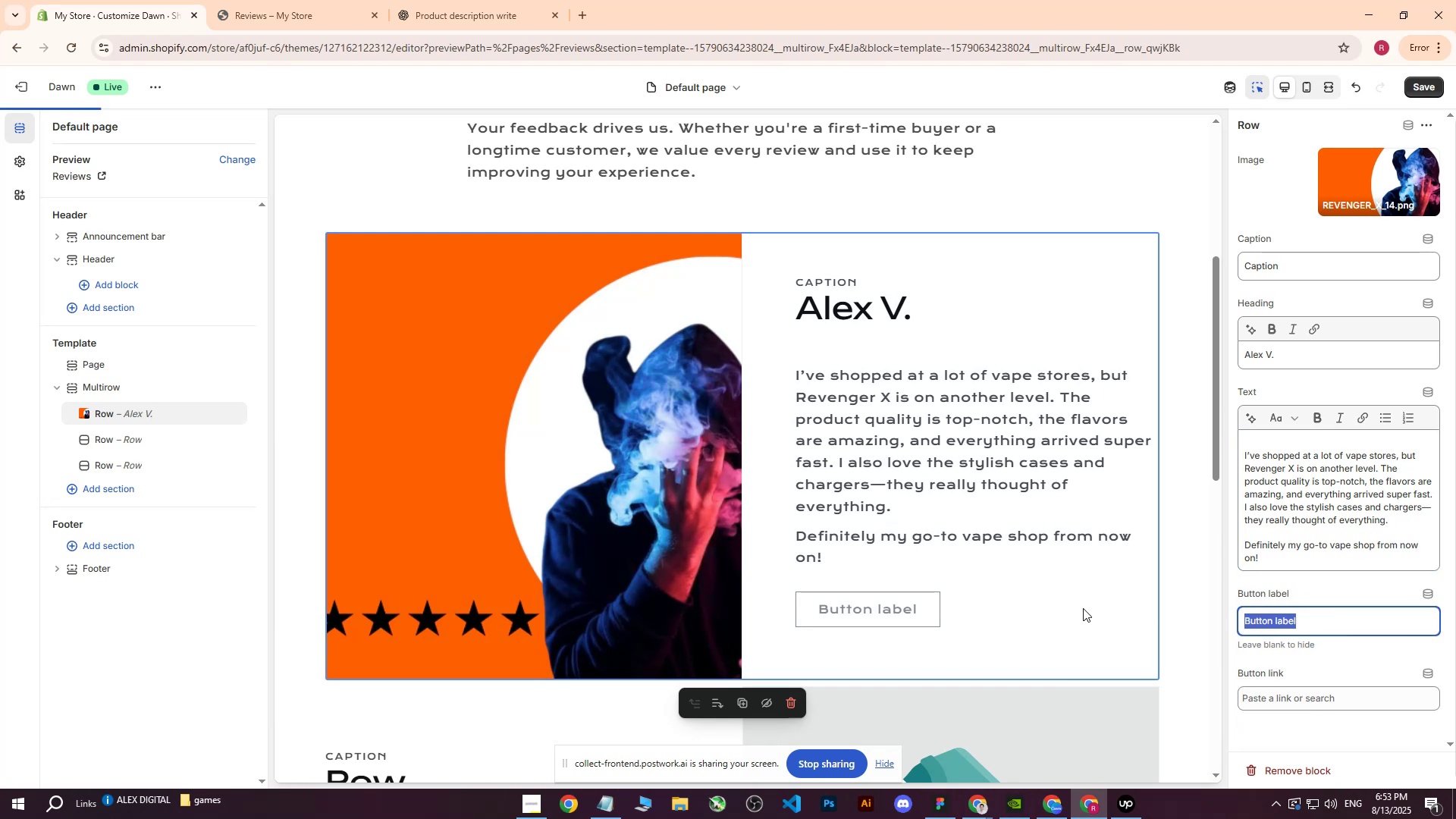 
key(Backspace)
 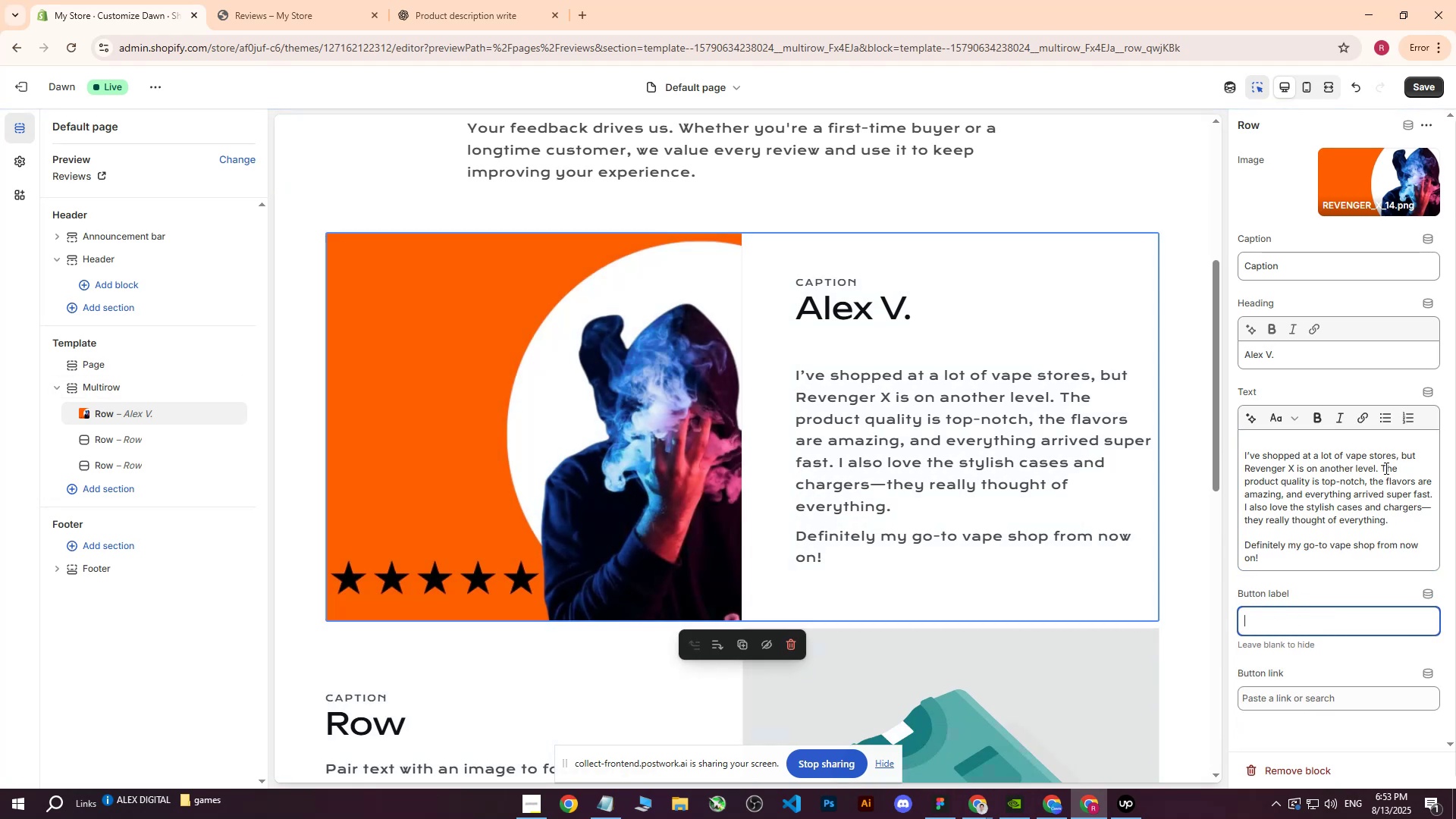 
left_click([1382, 469])
 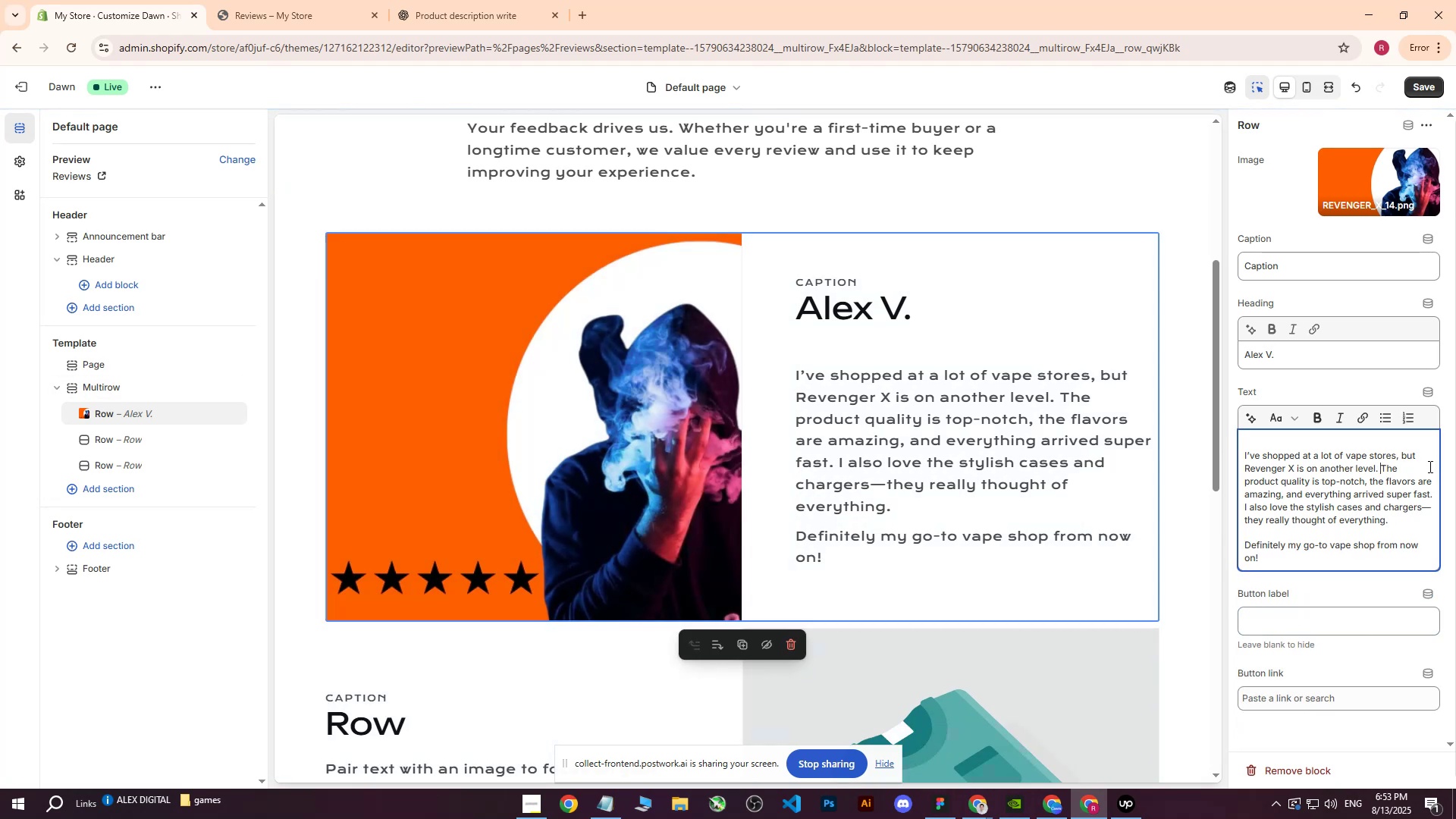 
key(Enter)
 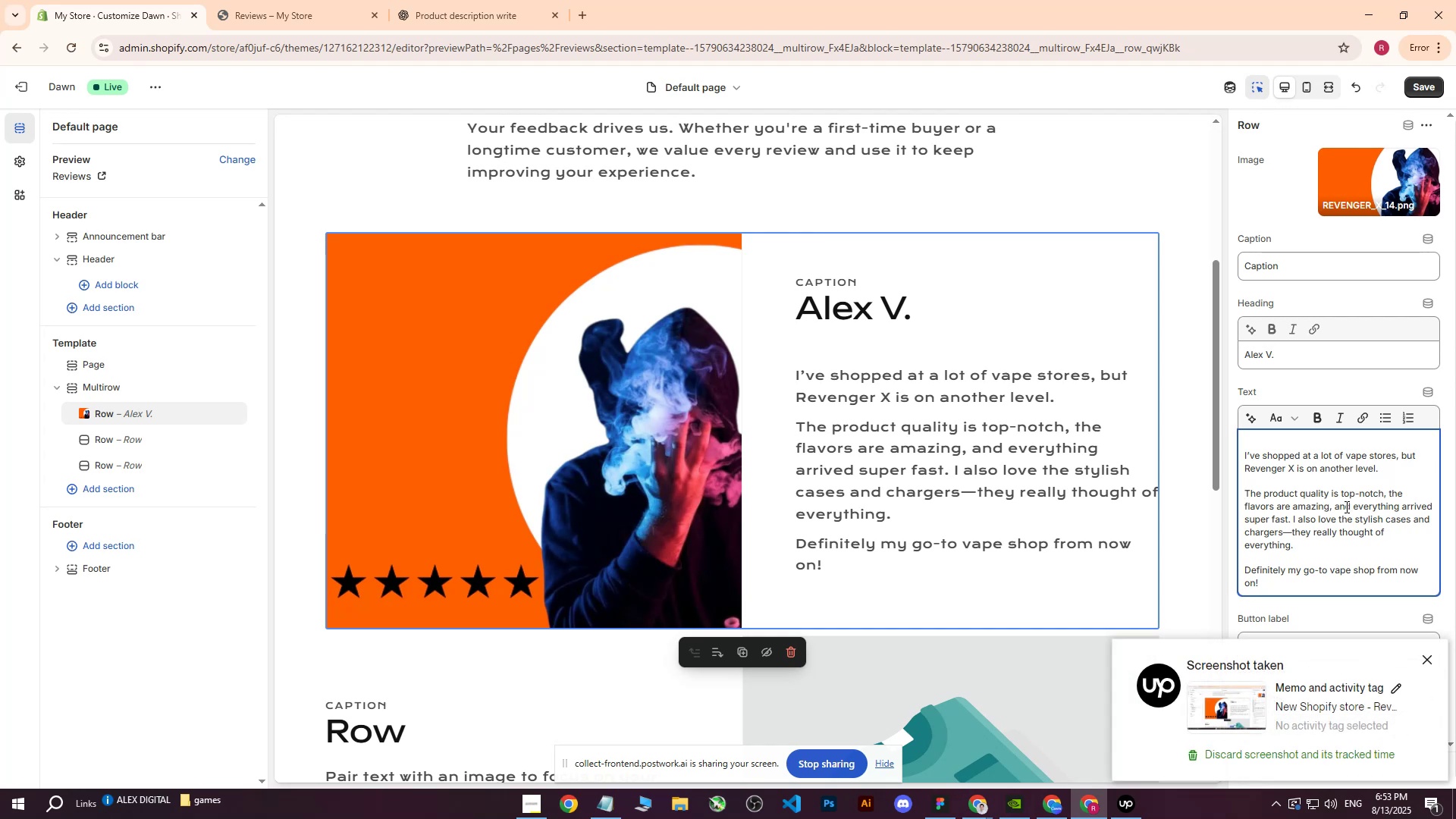 
left_click([1292, 520])
 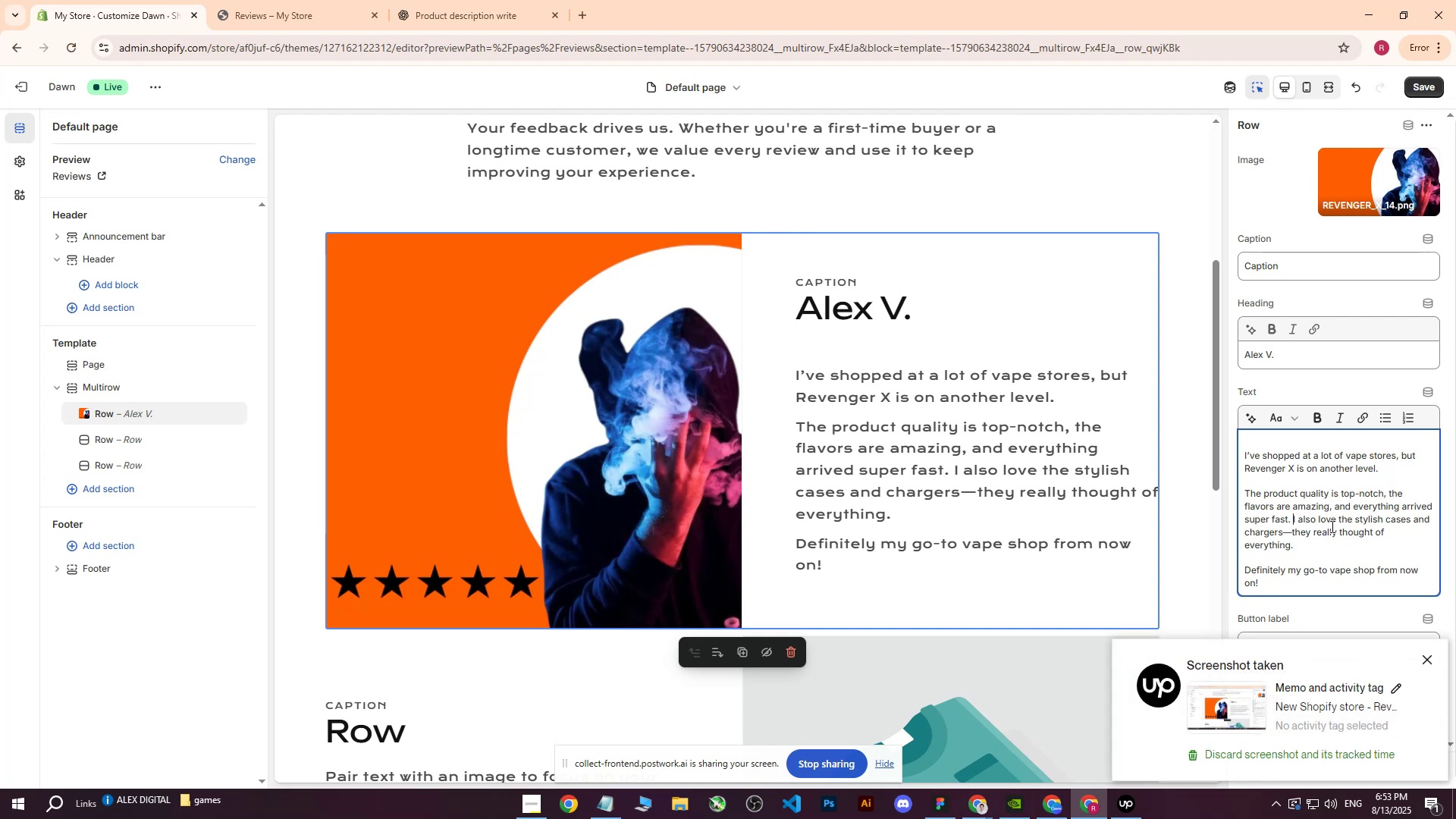 
key(Enter)
 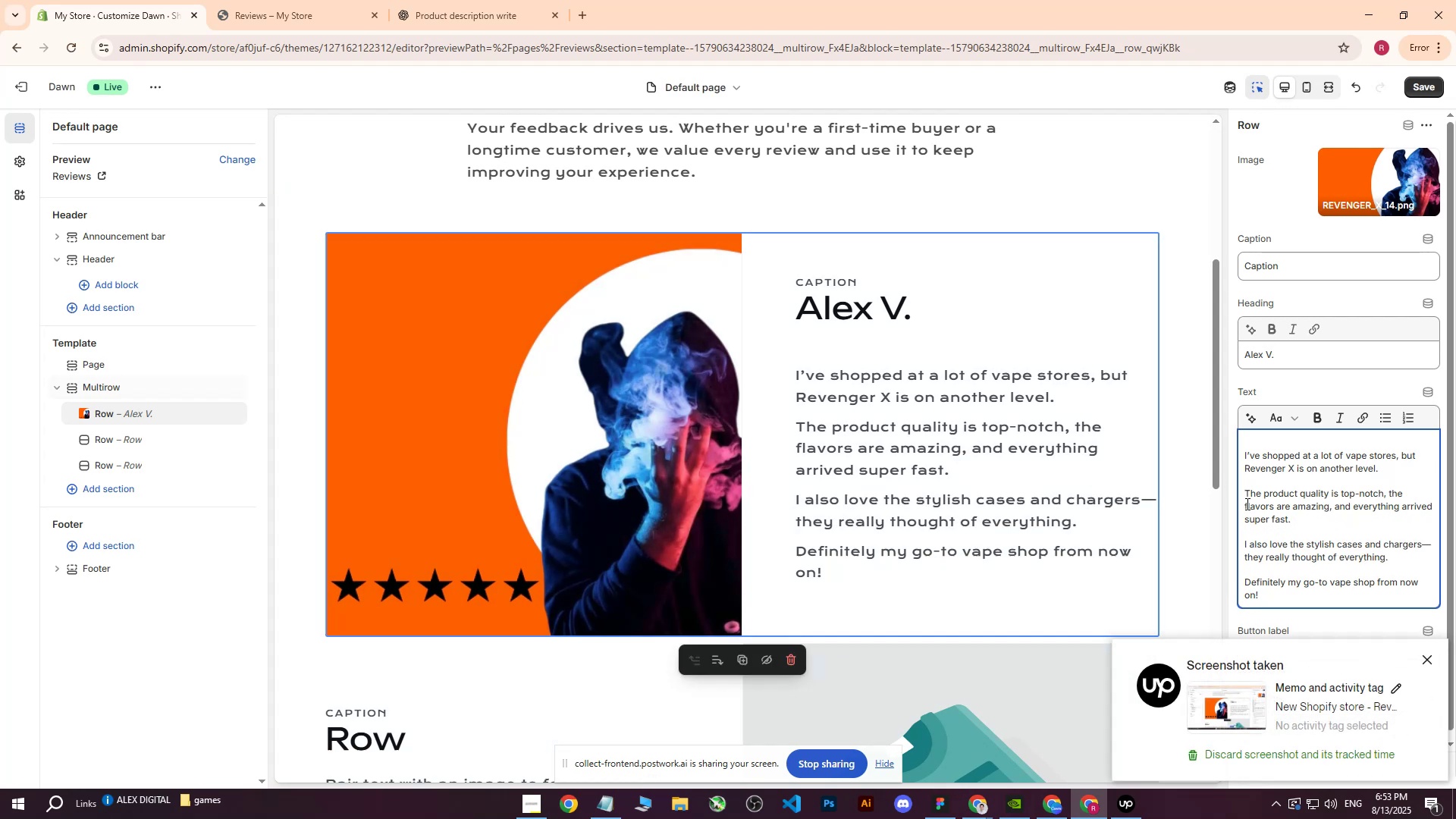 
scroll: coordinate [1013, 375], scroll_direction: down, amount: 4.0
 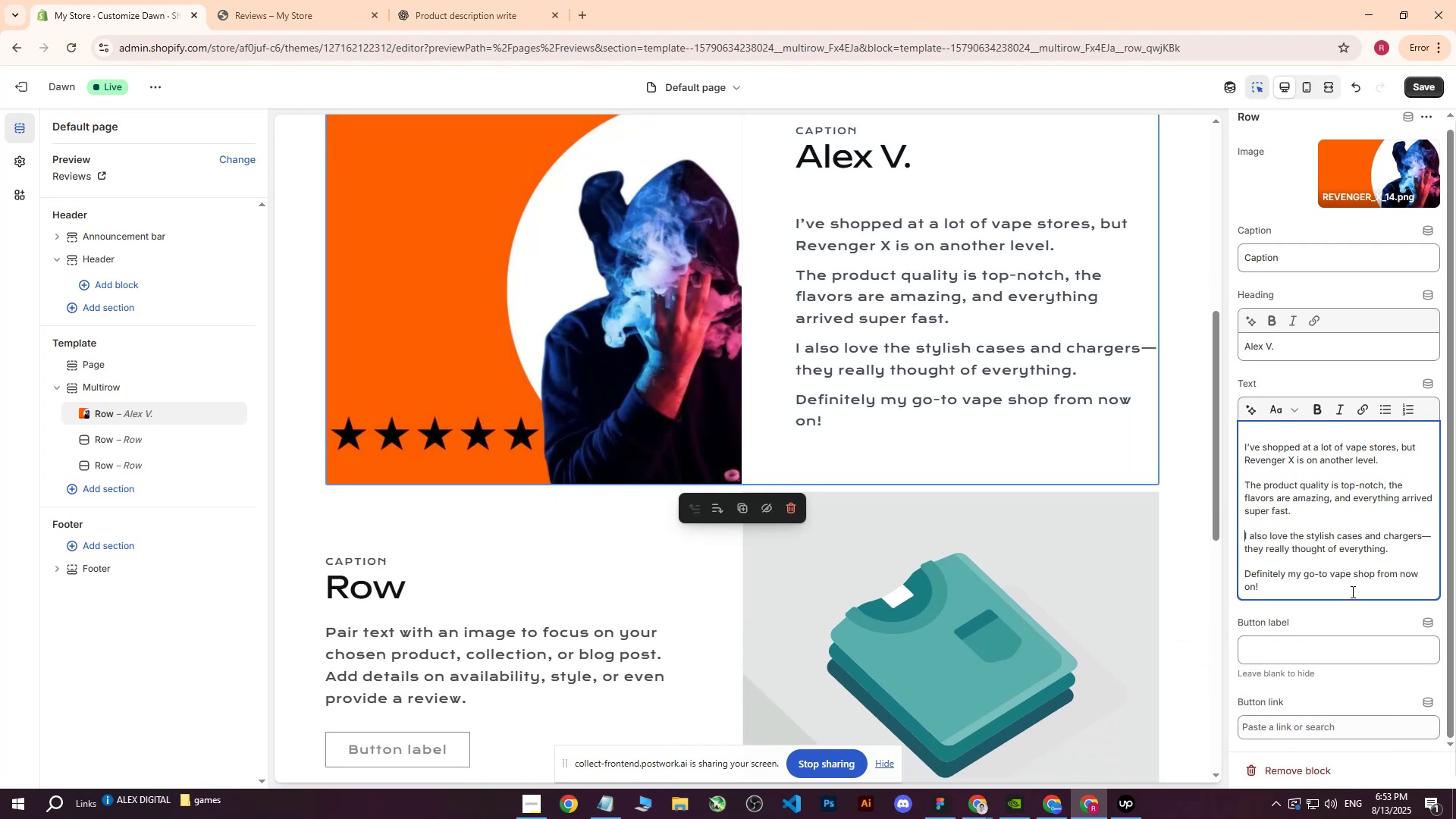 
left_click_drag(start_coordinate=[1289, 588], to_coordinate=[1419, 576])
 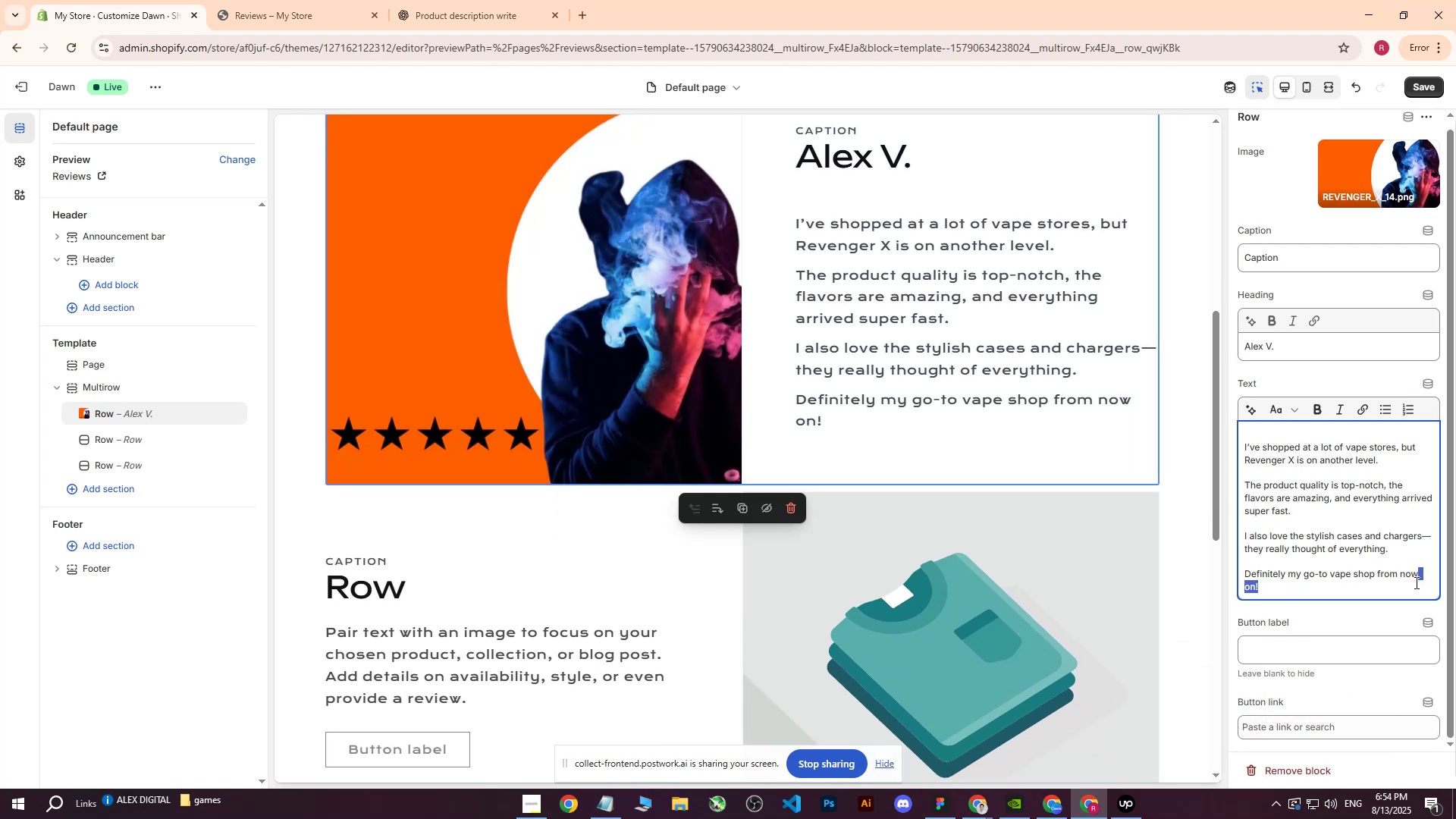 
key(Backspace)
 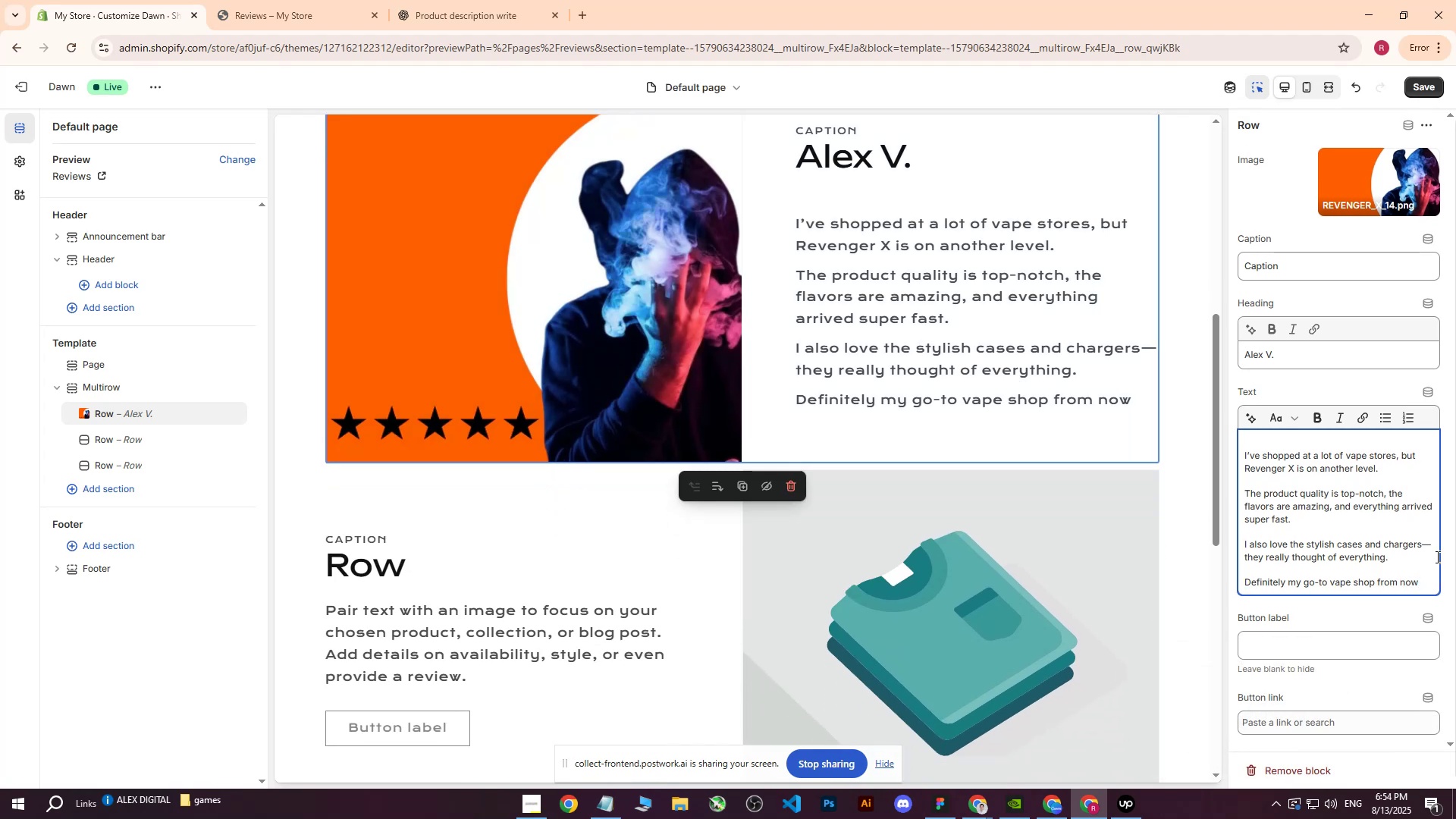 
key(Shift+ShiftRight)
 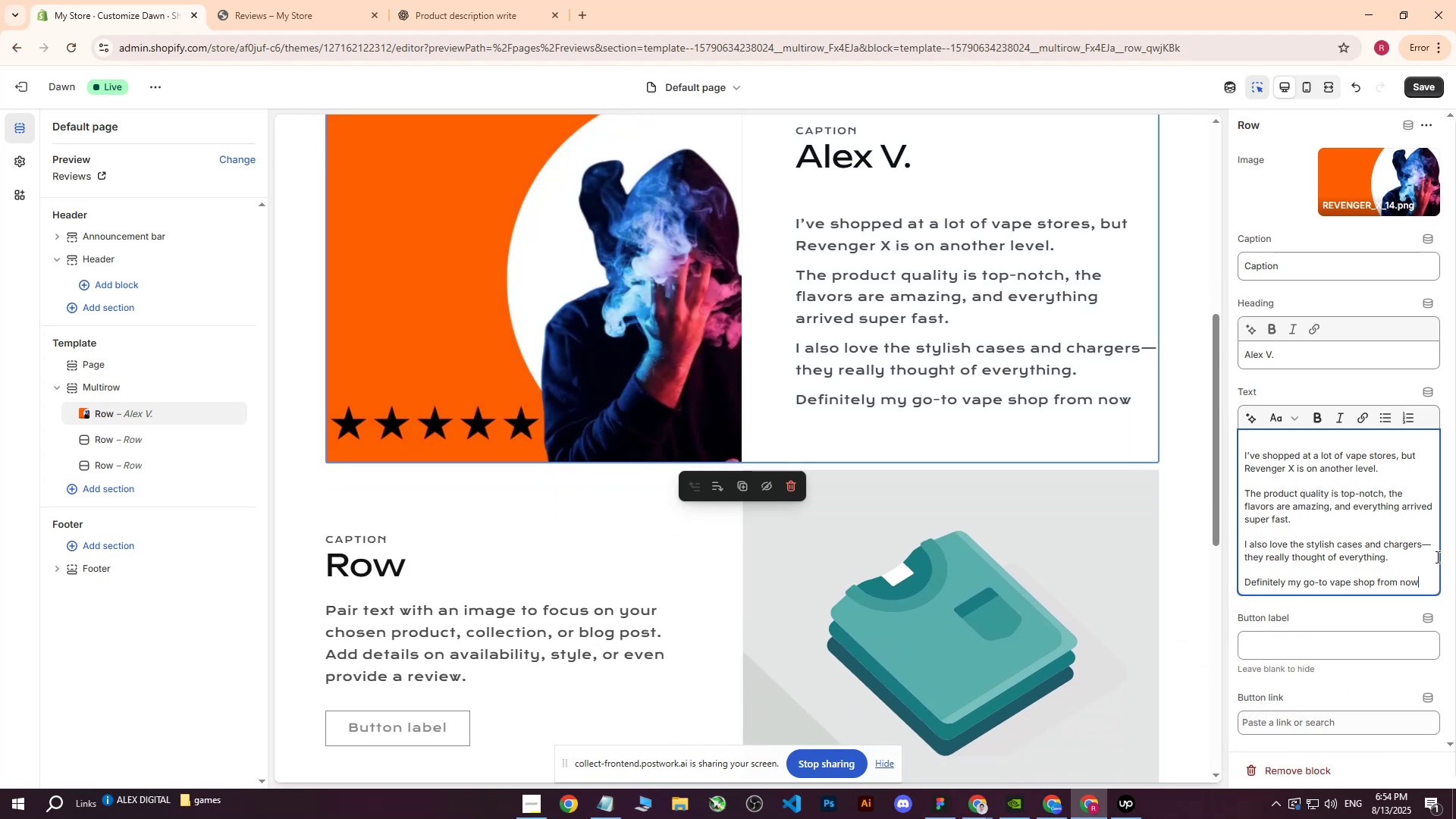 
key(Shift+1)
 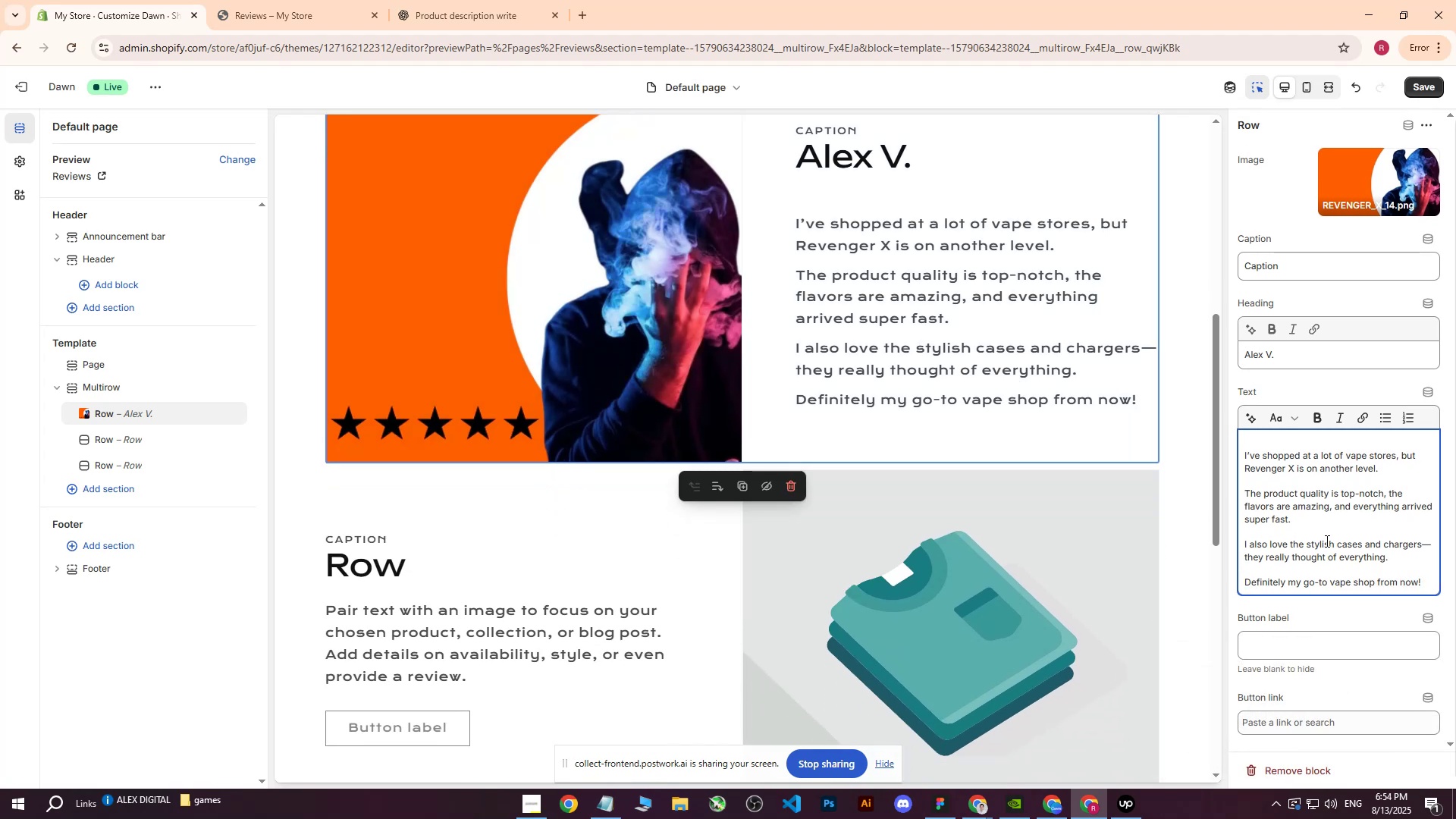 
left_click([1430, 545])
 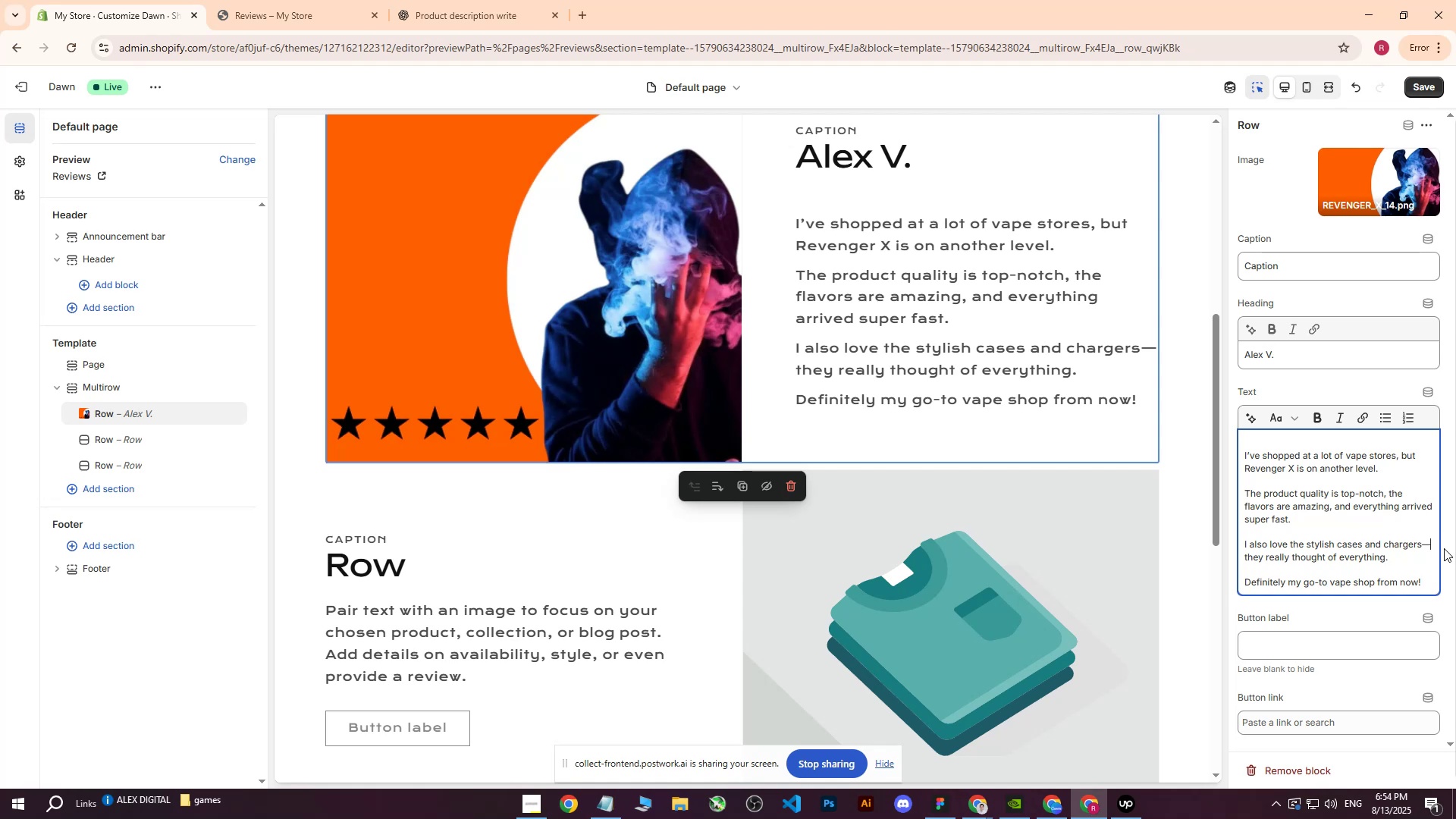 
key(Backspace)
 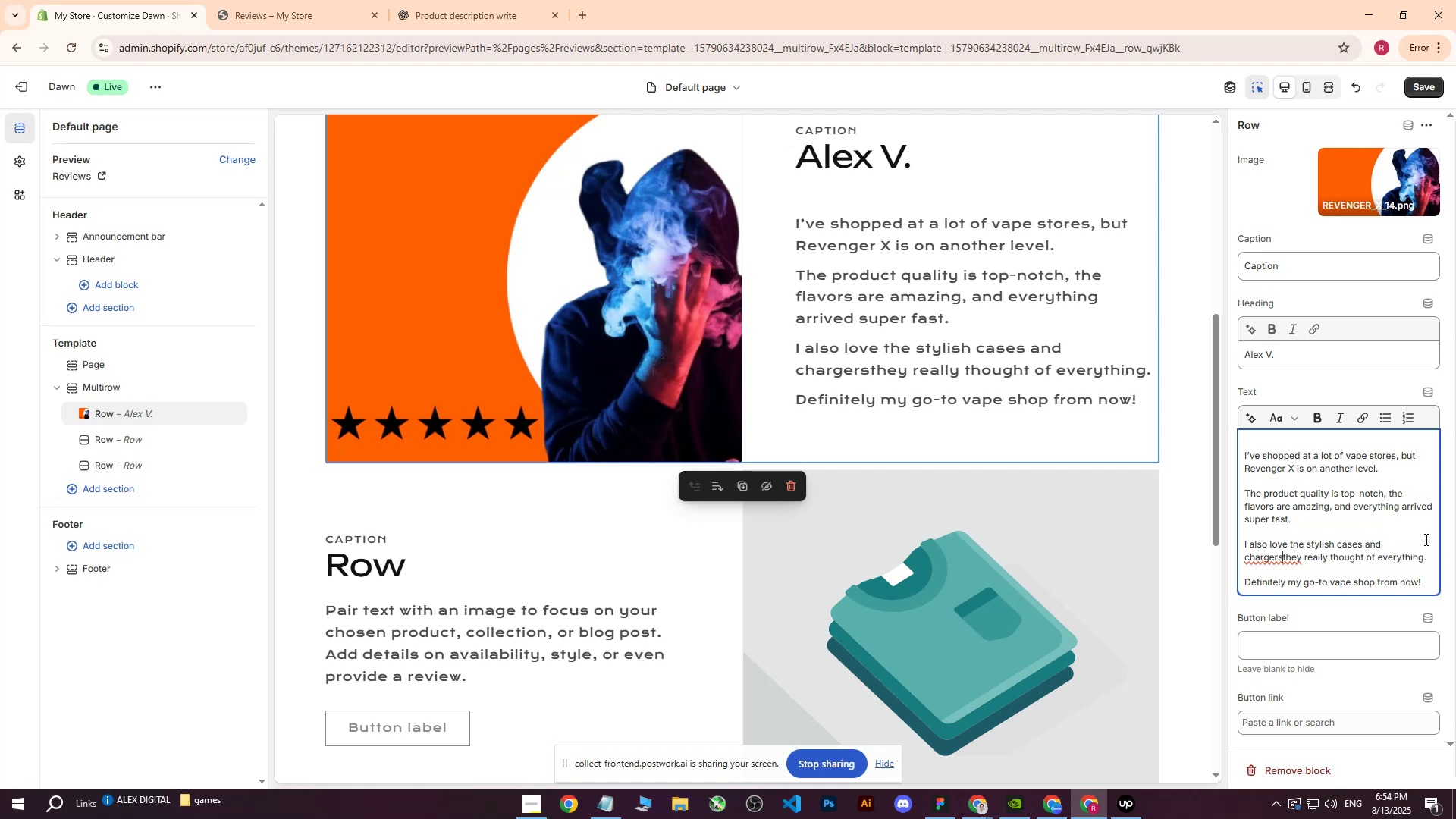 
key(Space)
 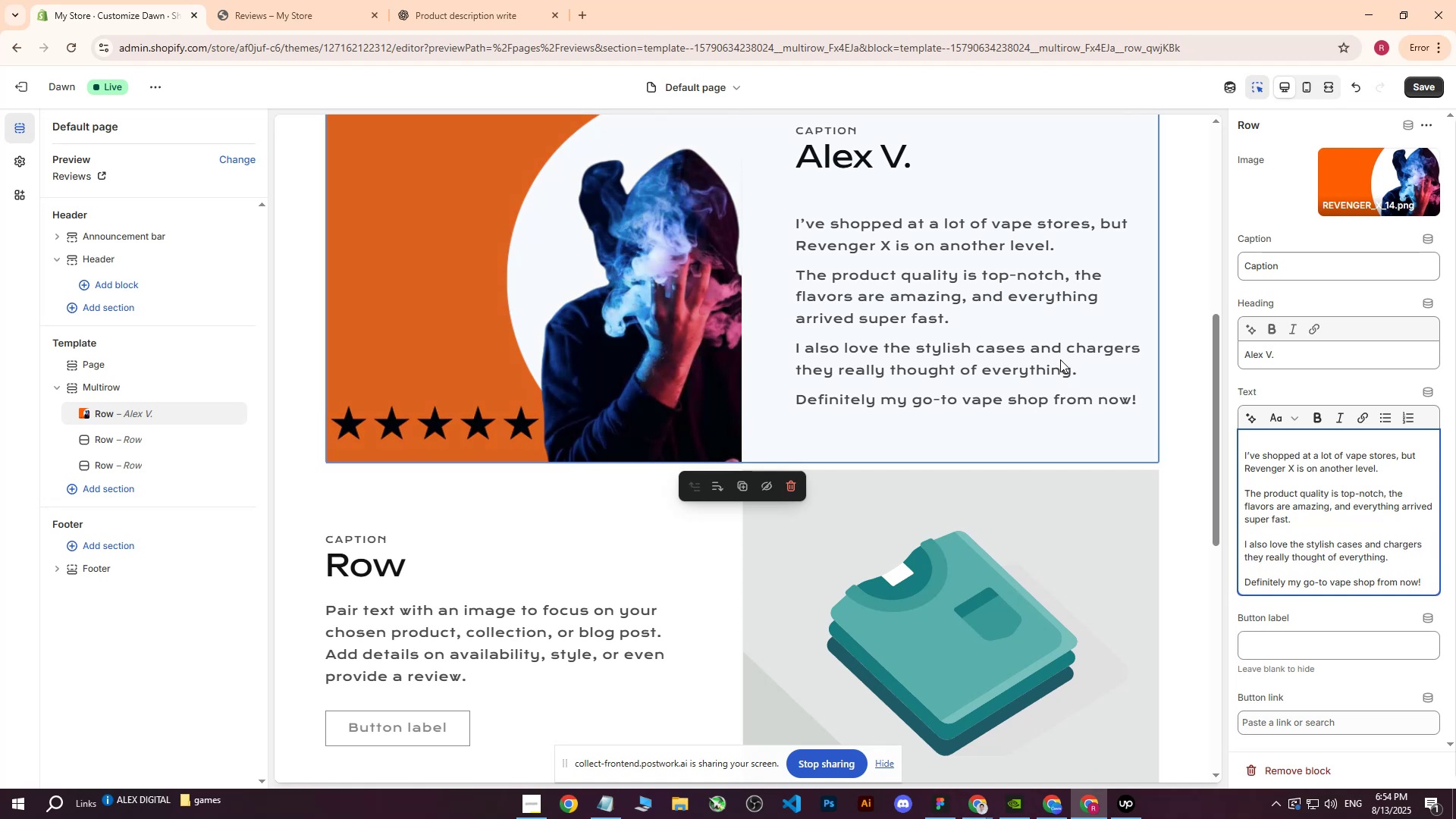 
wait(6.55)
 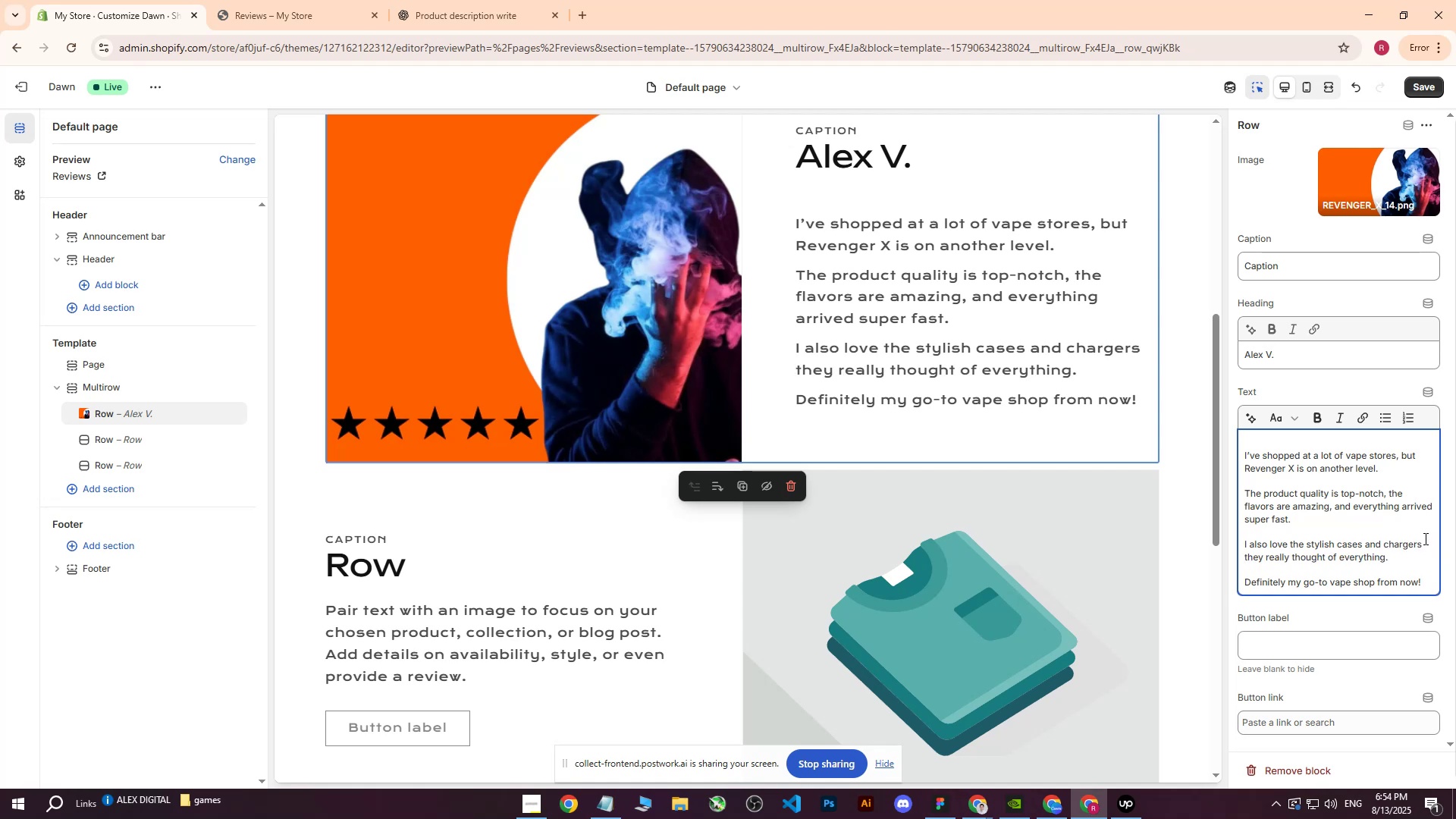 
left_click([1421, 542])
 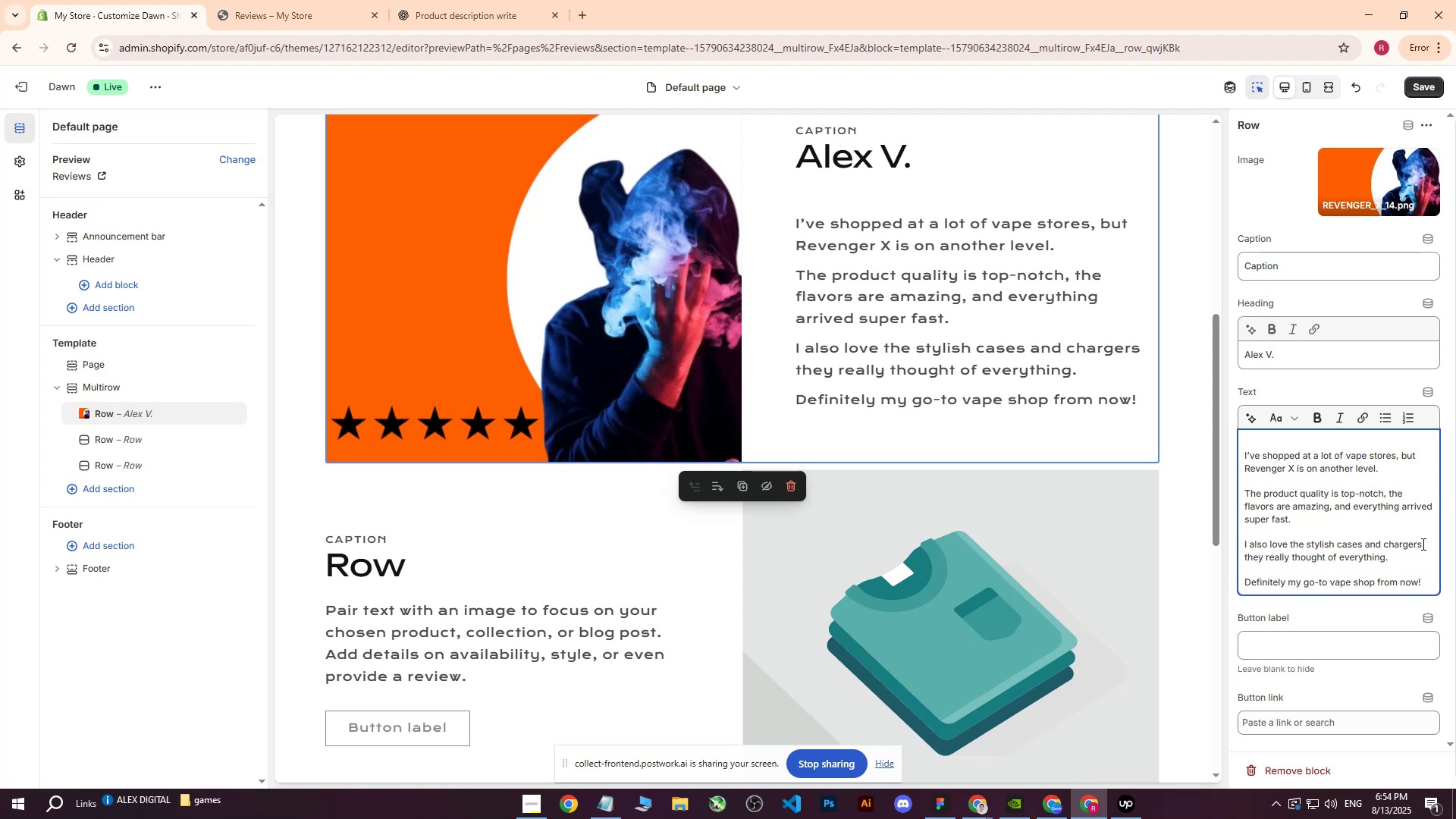 
key(Comma)
 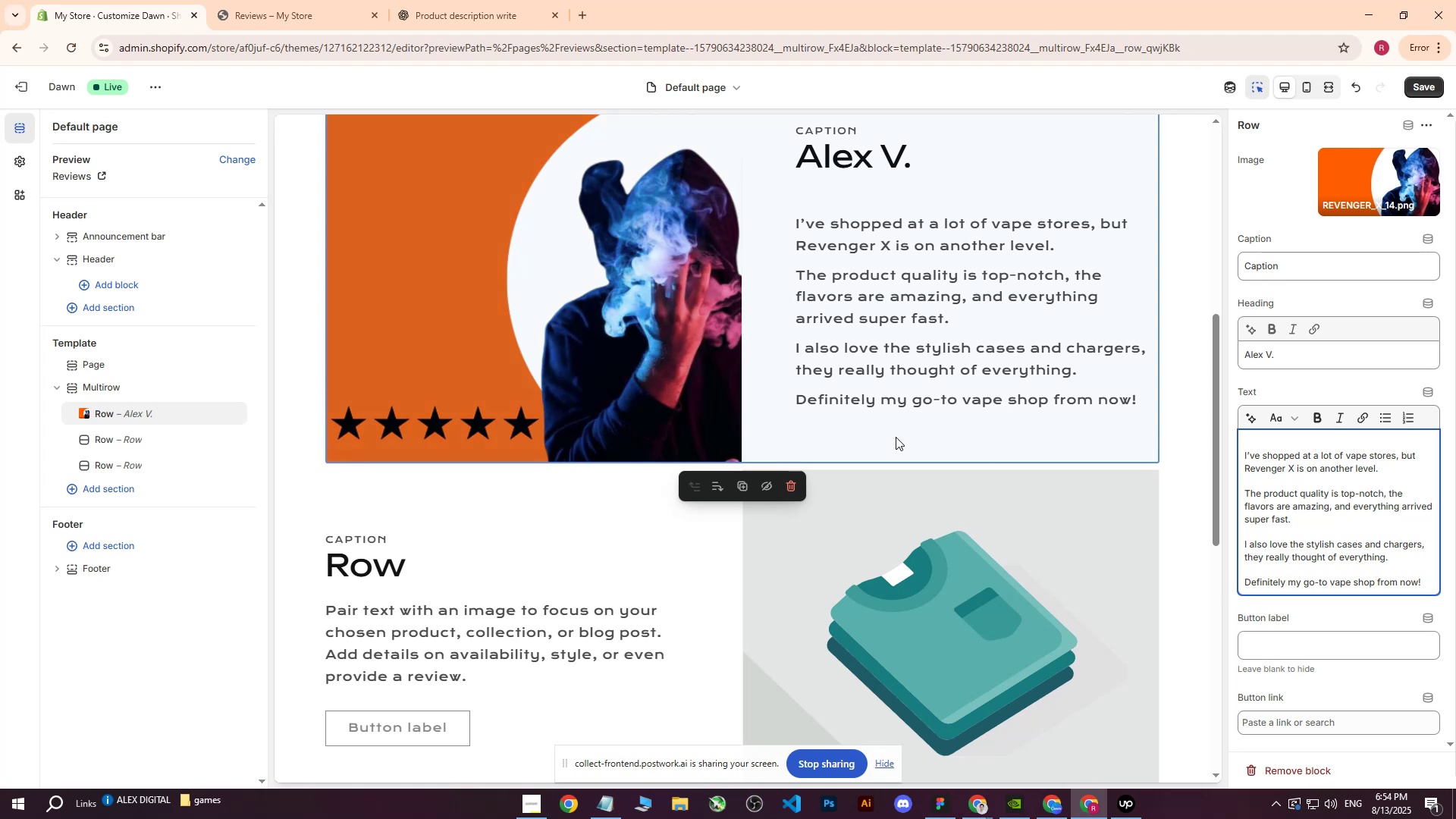 
scroll: coordinate [795, 436], scroll_direction: down, amount: 1.0
 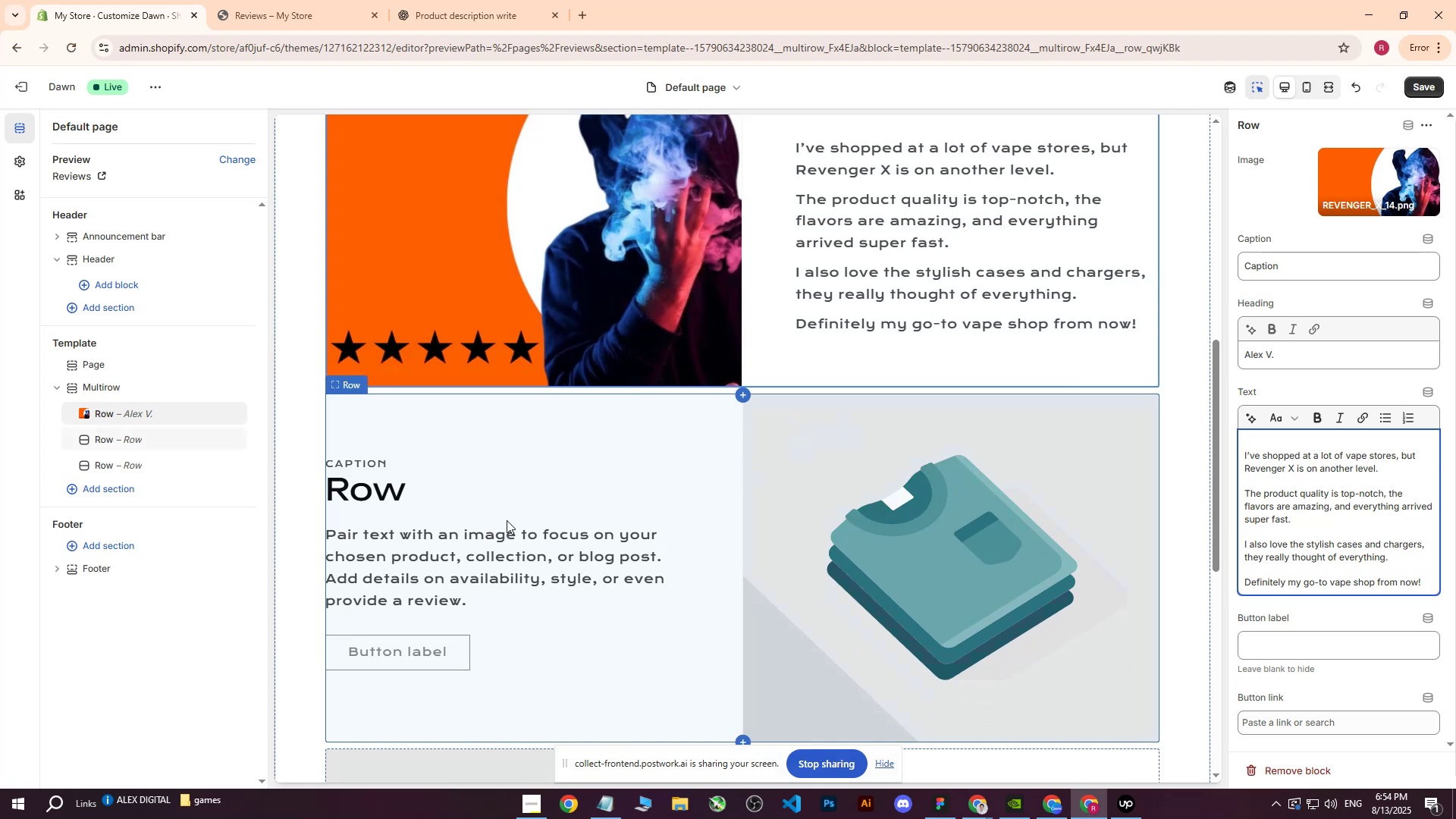 
scroll: coordinate [510, 516], scroll_direction: up, amount: 3.0
 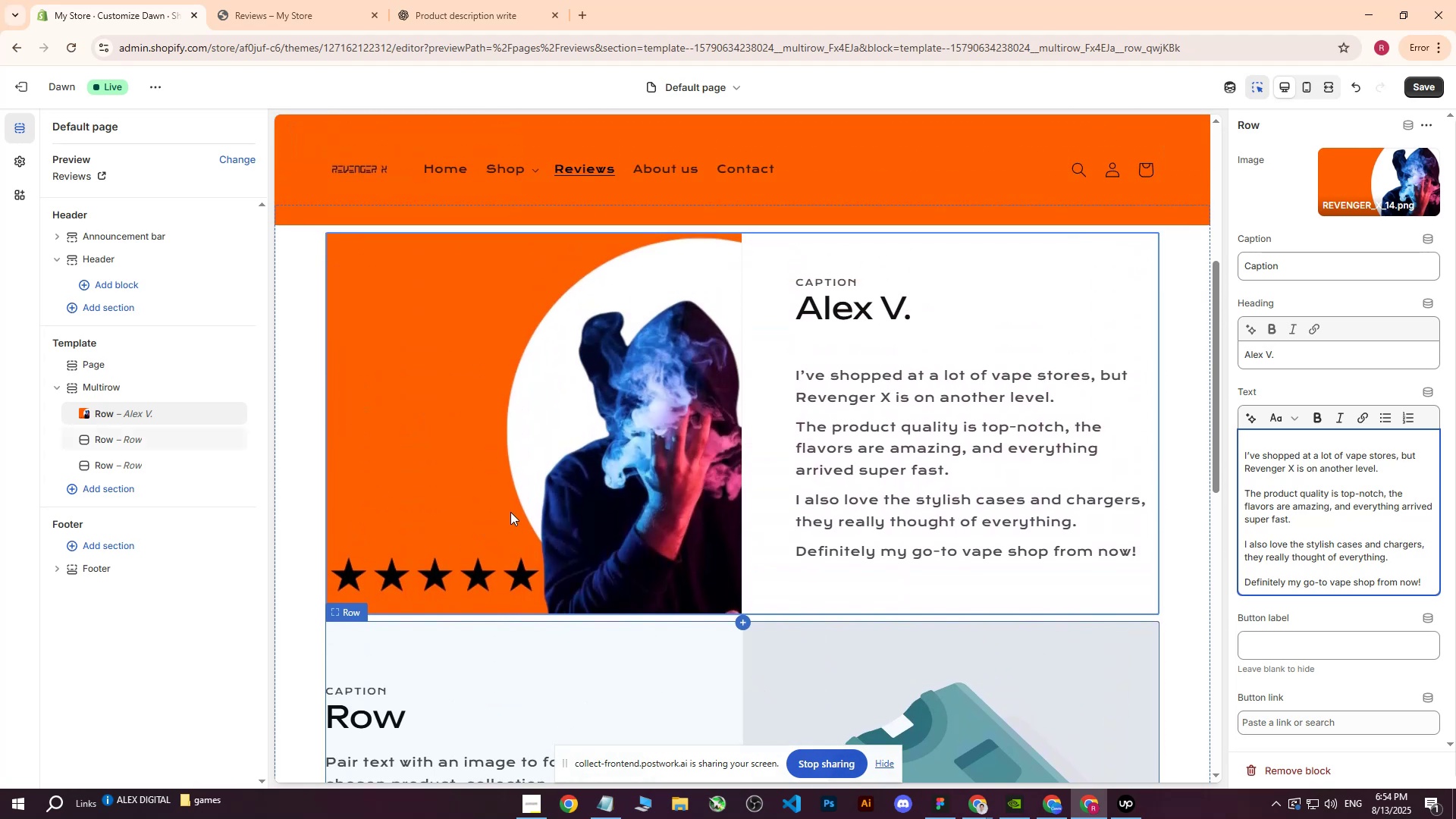 
scroll: coordinate [547, 504], scroll_direction: down, amount: 1.0
 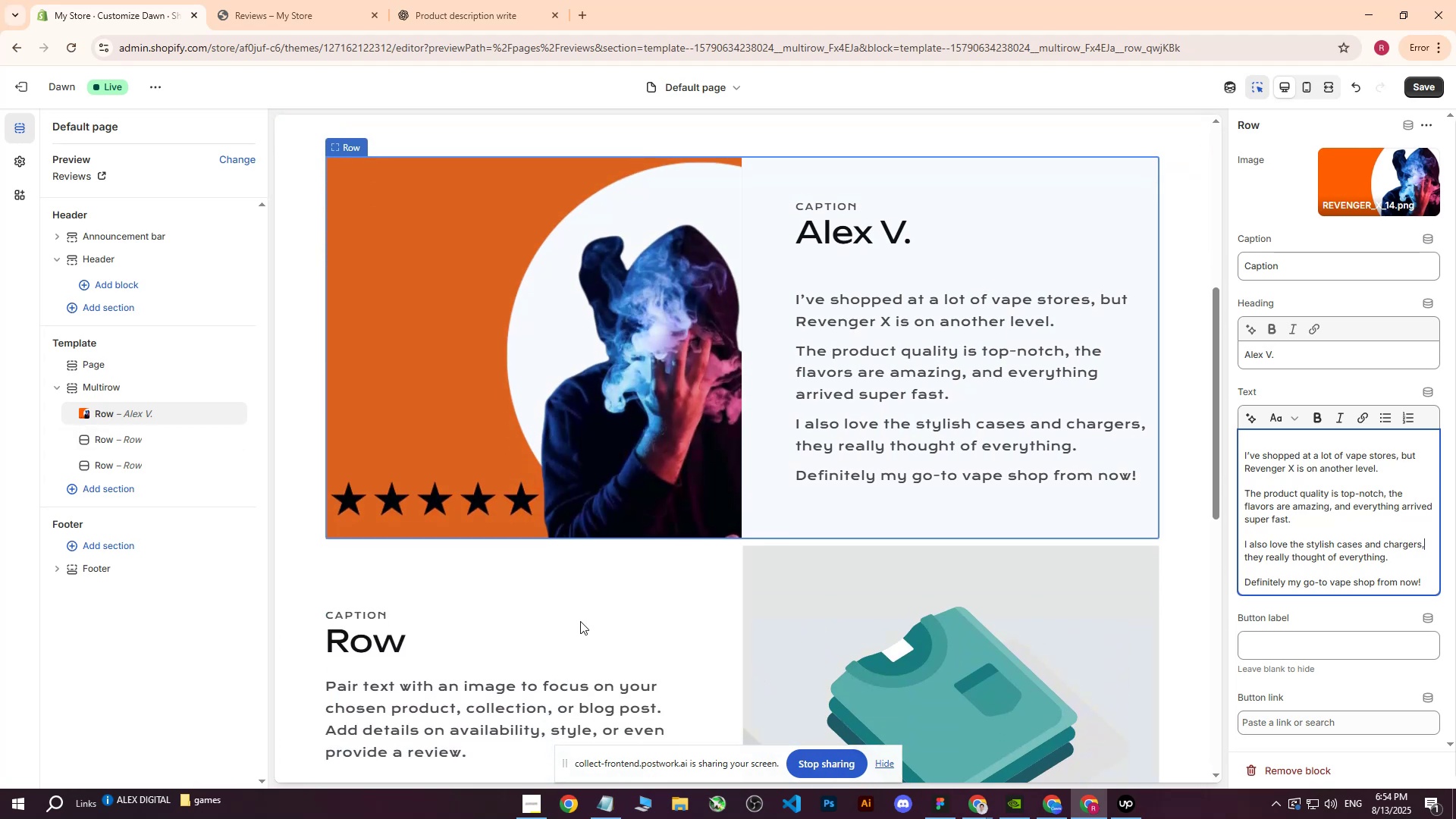 
scroll: coordinate [580, 622], scroll_direction: up, amount: 4.0
 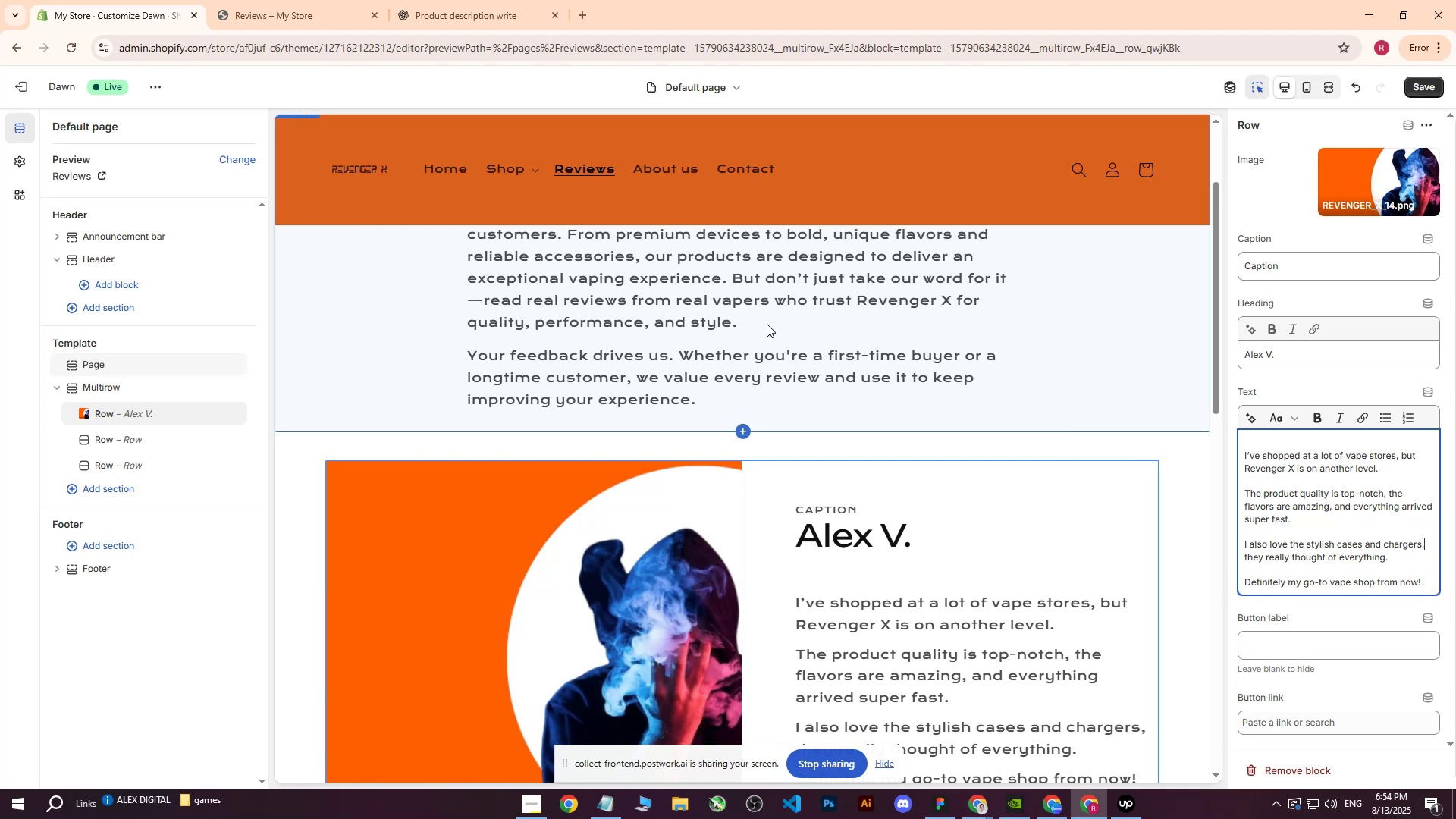 
scroll: coordinate [1042, 592], scroll_direction: down, amount: 7.0
 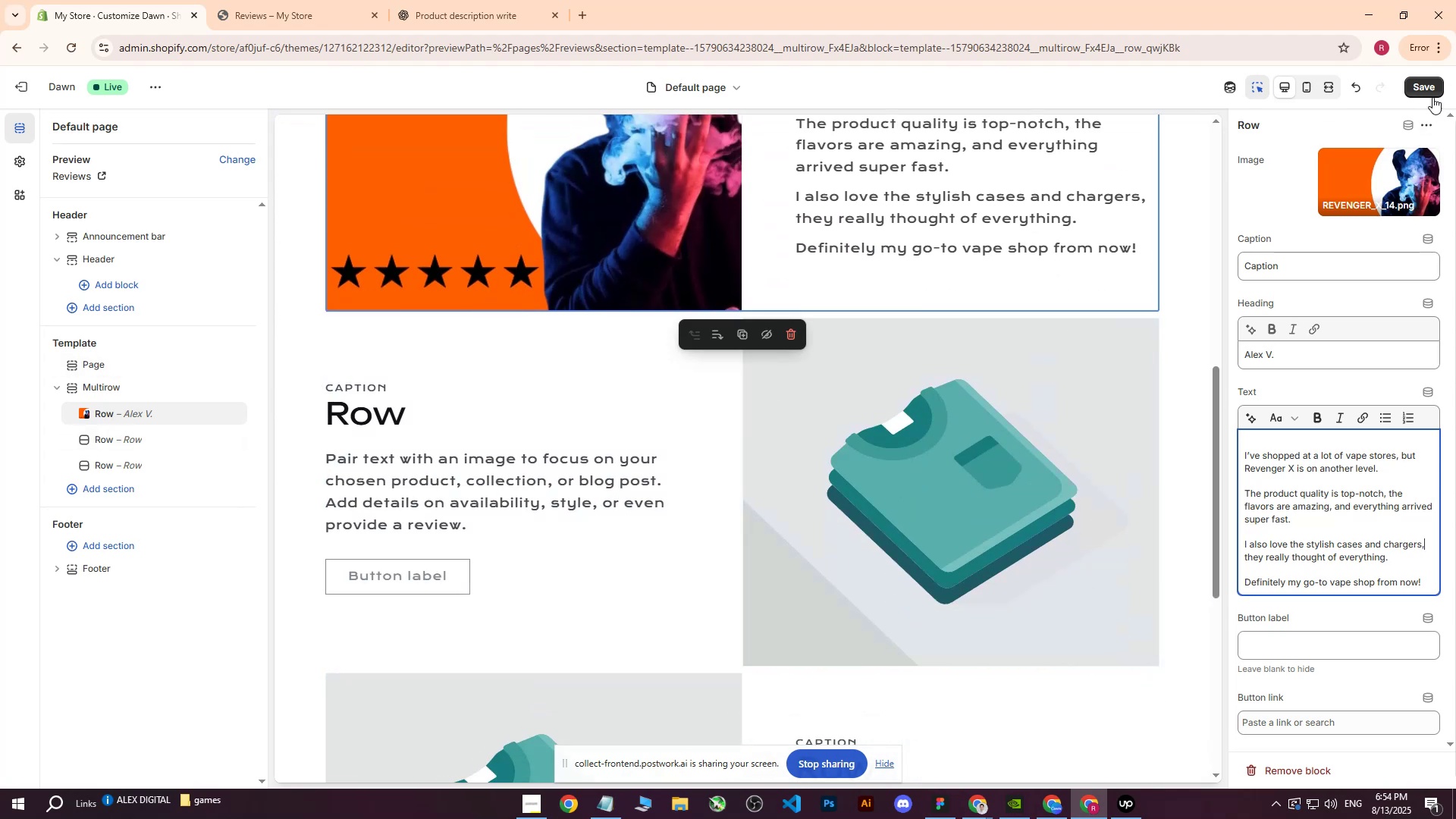 
left_click([1430, 92])
 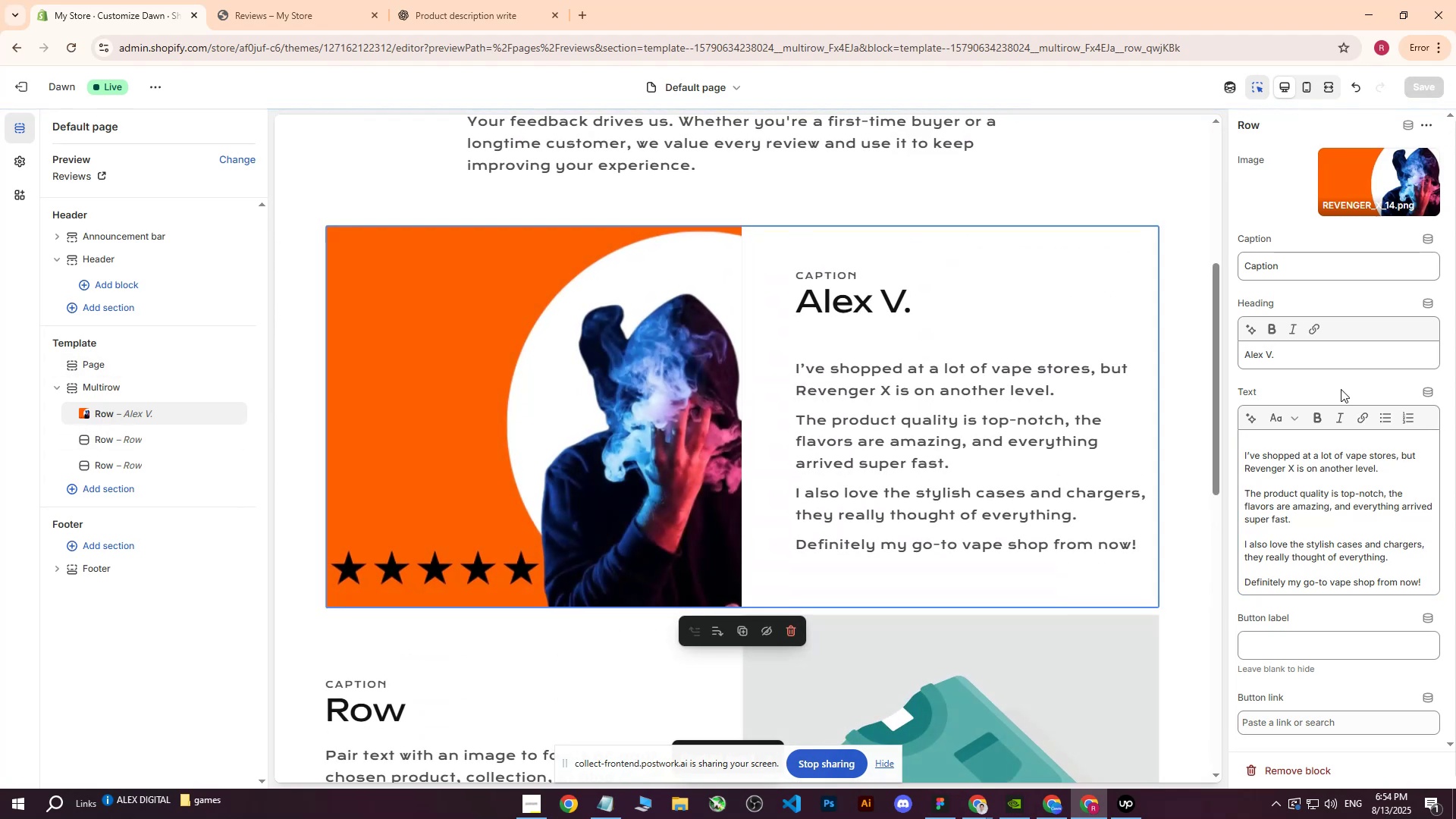 
left_click([1060, 803])
 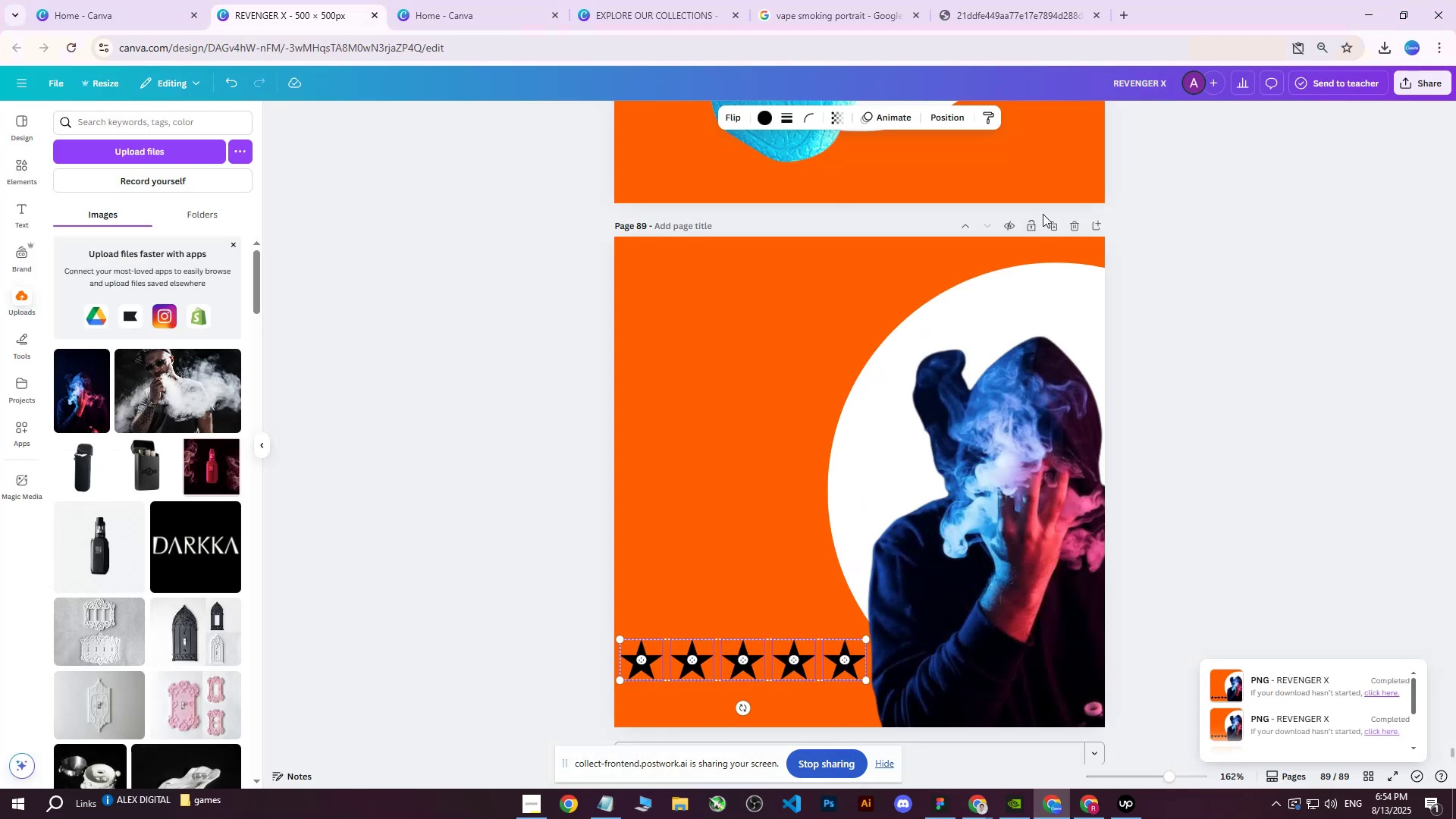 
left_click([1055, 224])
 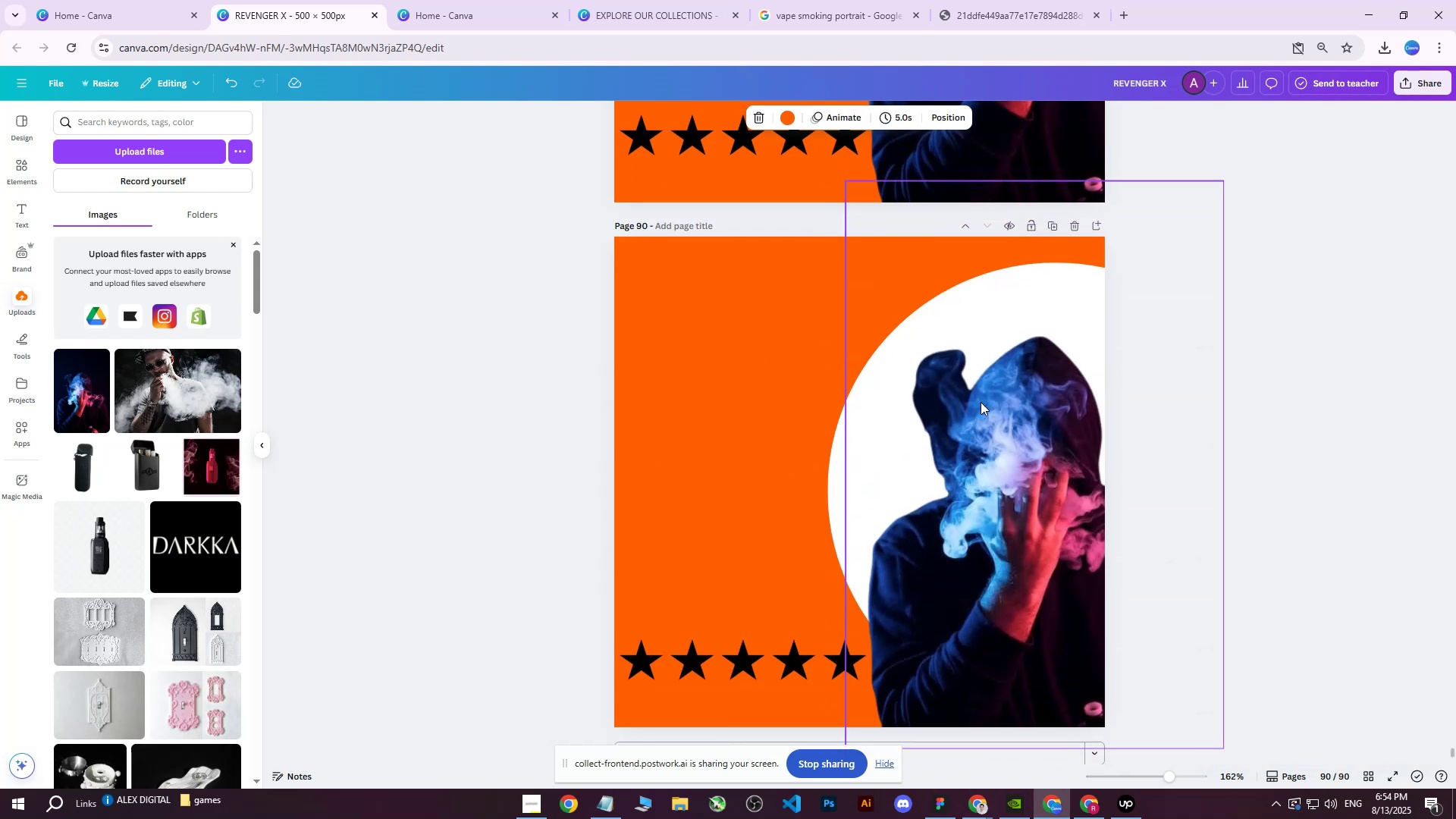 
left_click([963, 439])
 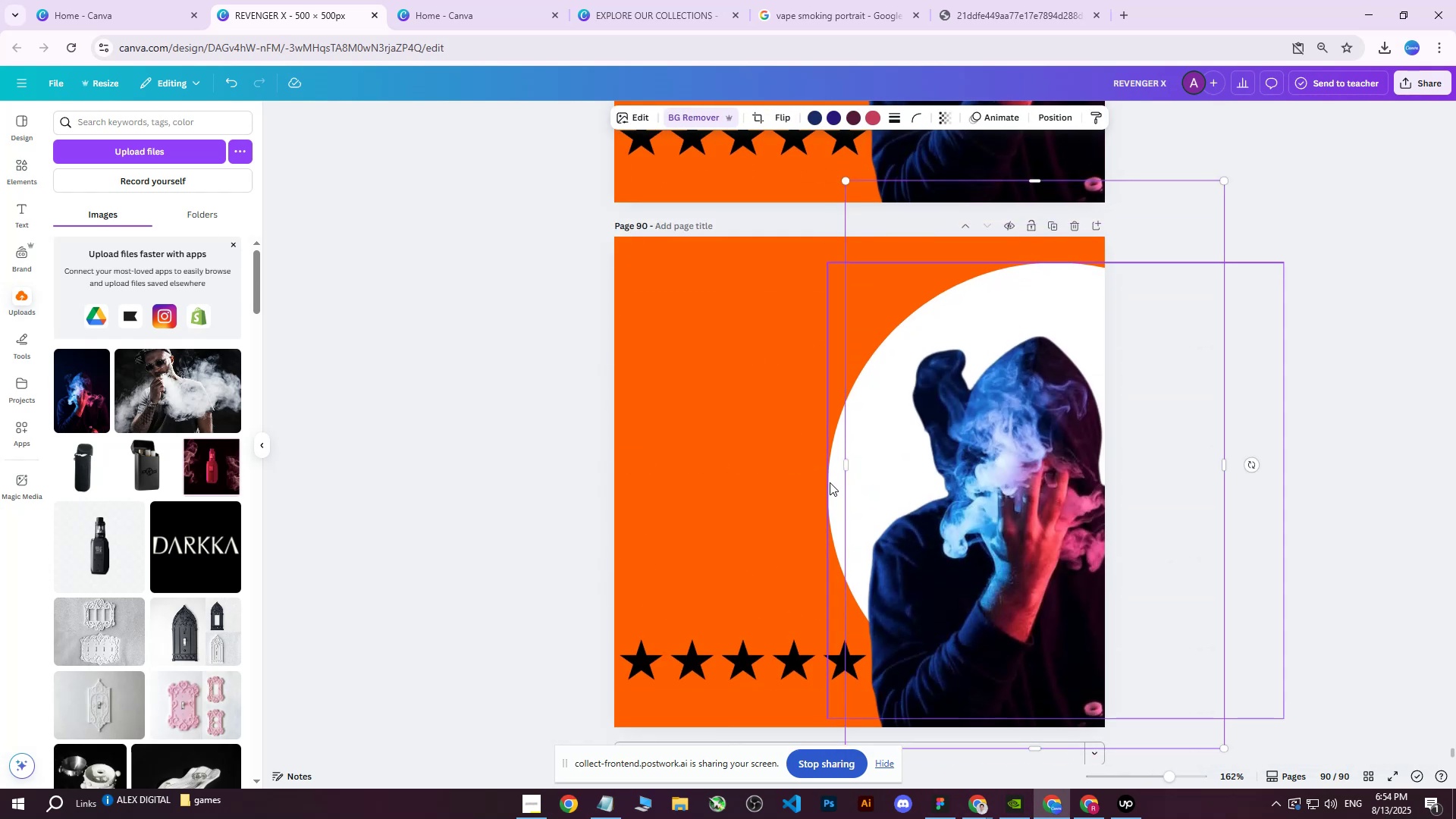 
left_click([830, 482])
 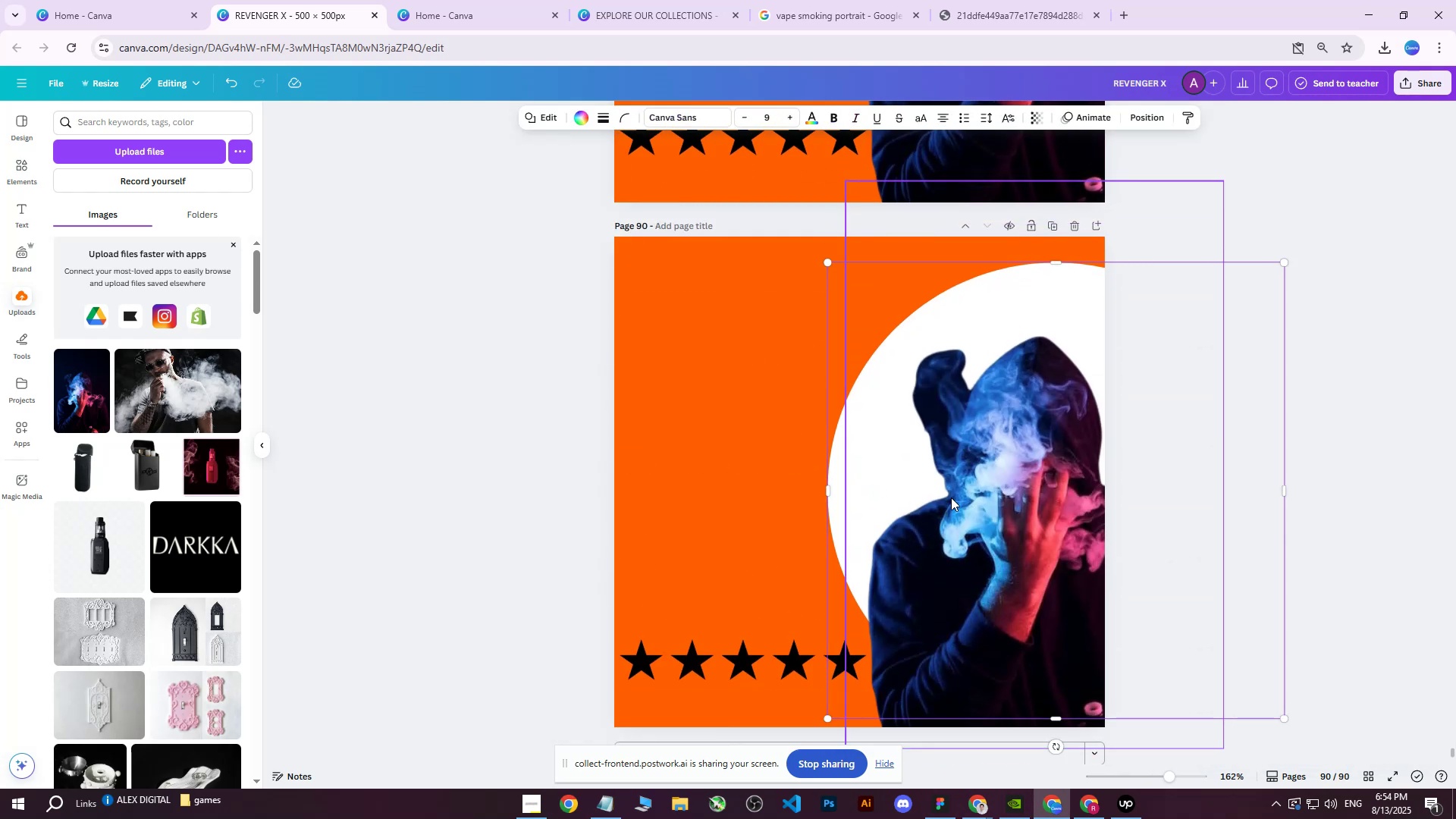 
left_click([987, 515])
 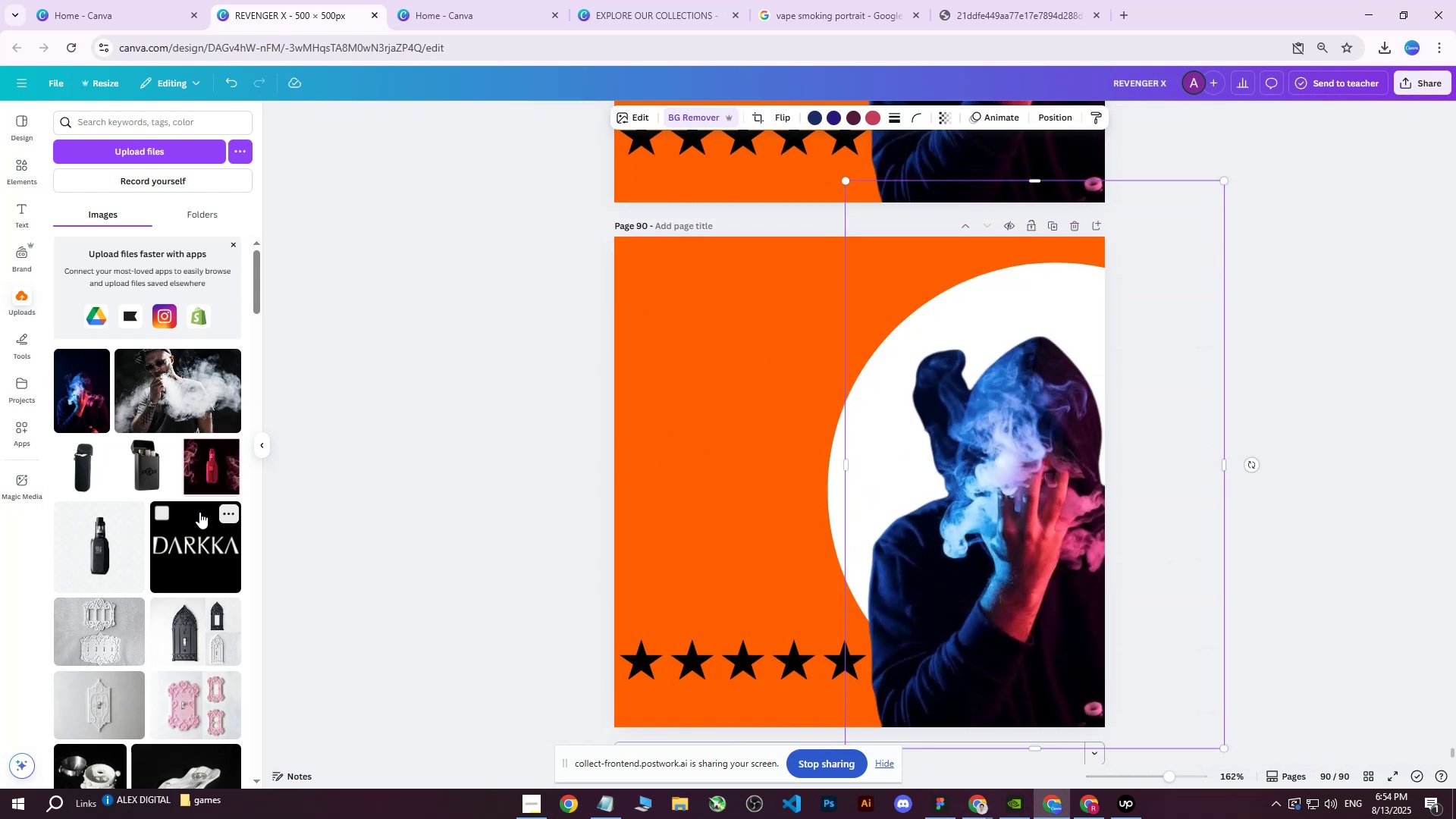 
wait(6.92)
 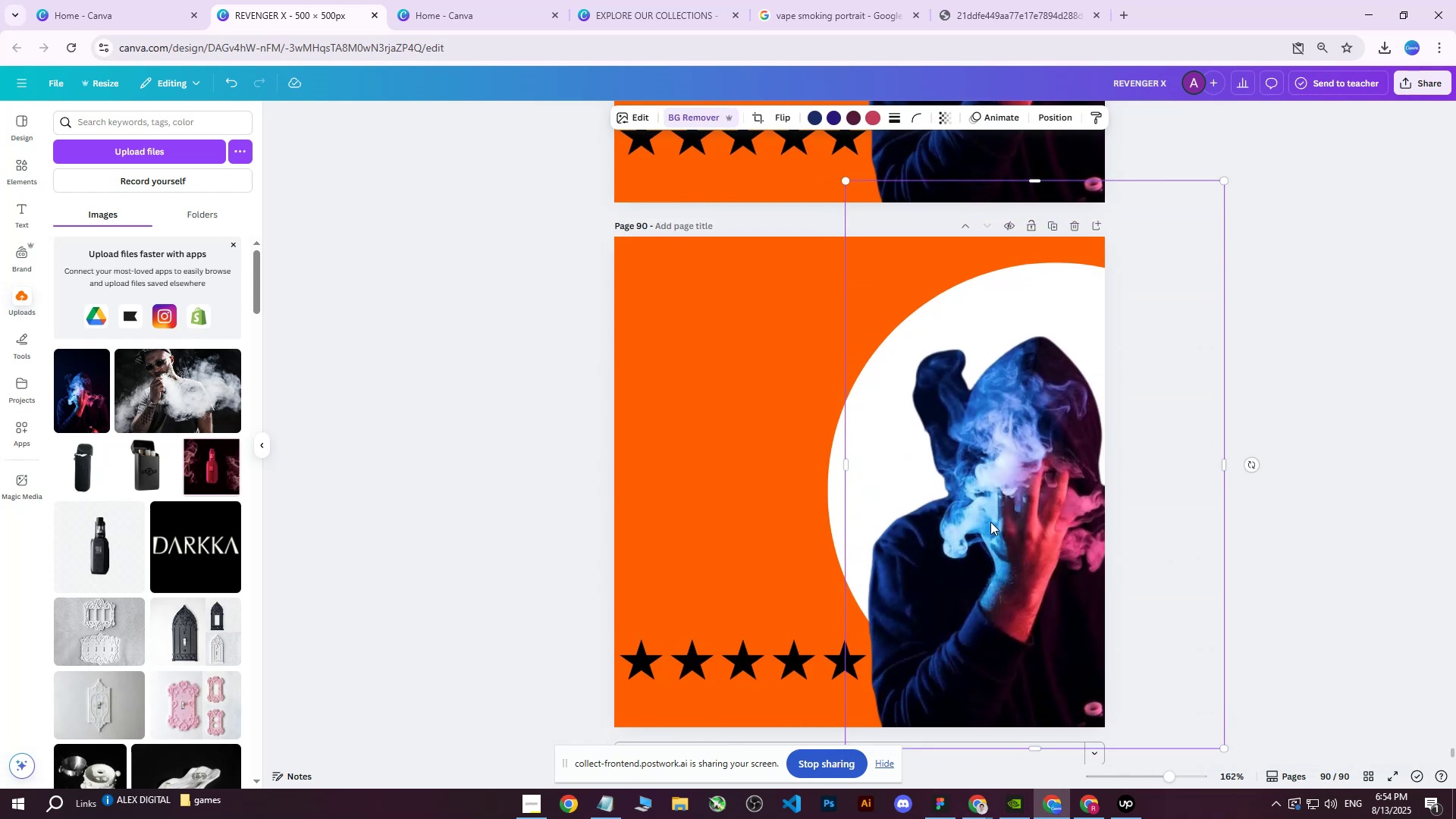 
left_click([107, 155])
 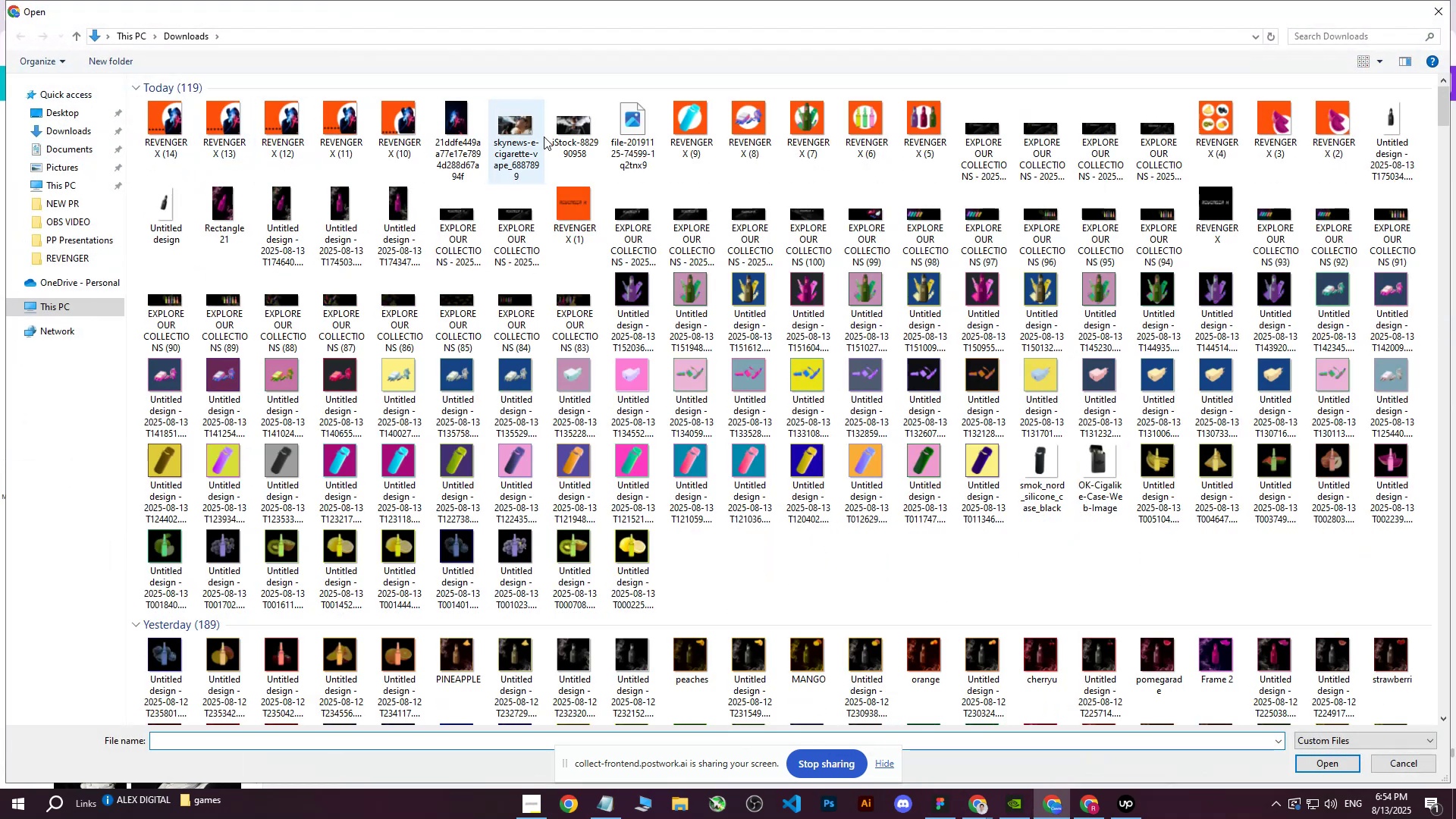 
hold_key(key=ControlLeft, duration=0.9)
left_click([497, 131])
 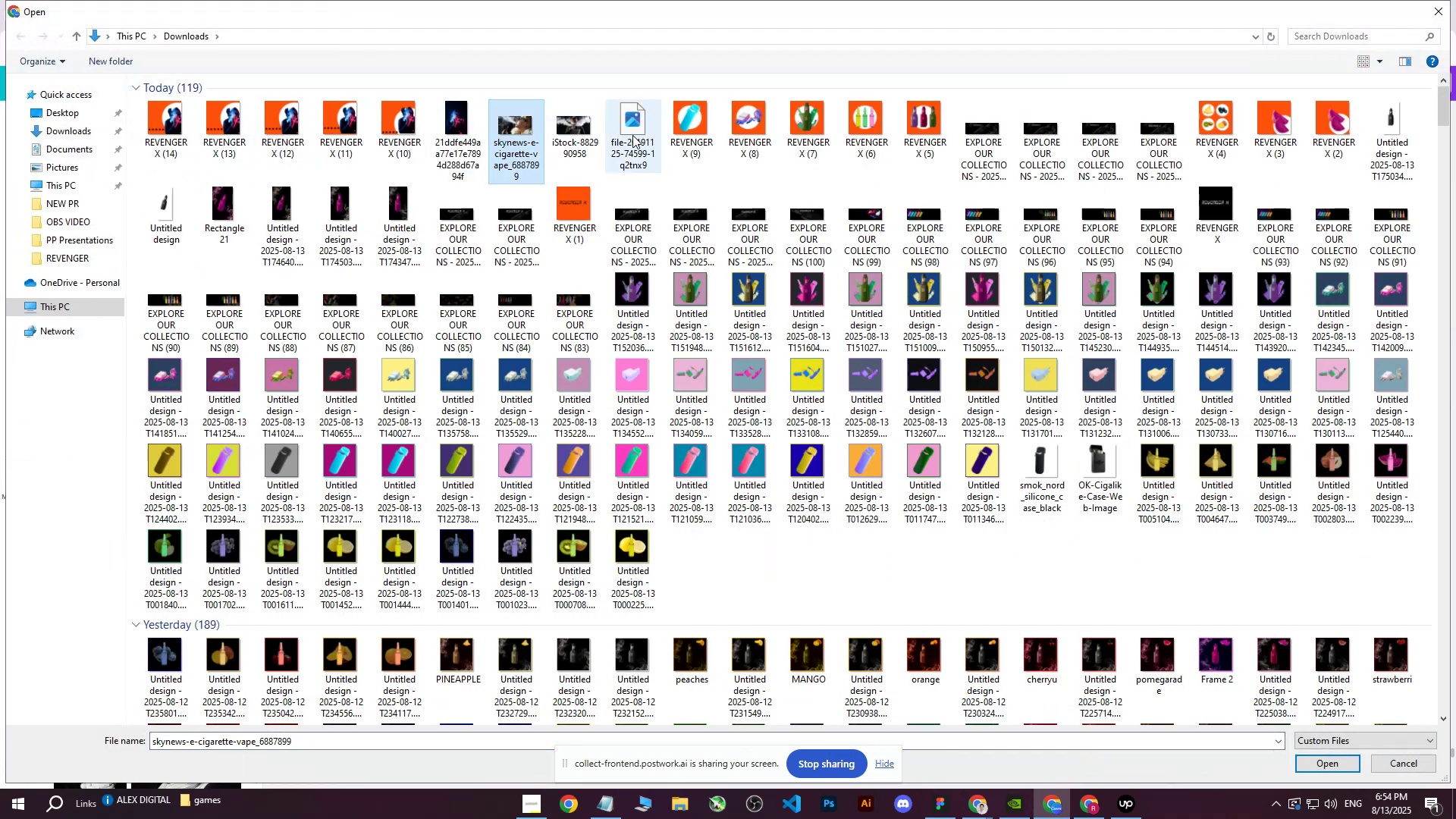 
hold_key(key=ControlLeft, duration=0.4)
left_click([576, 131])
 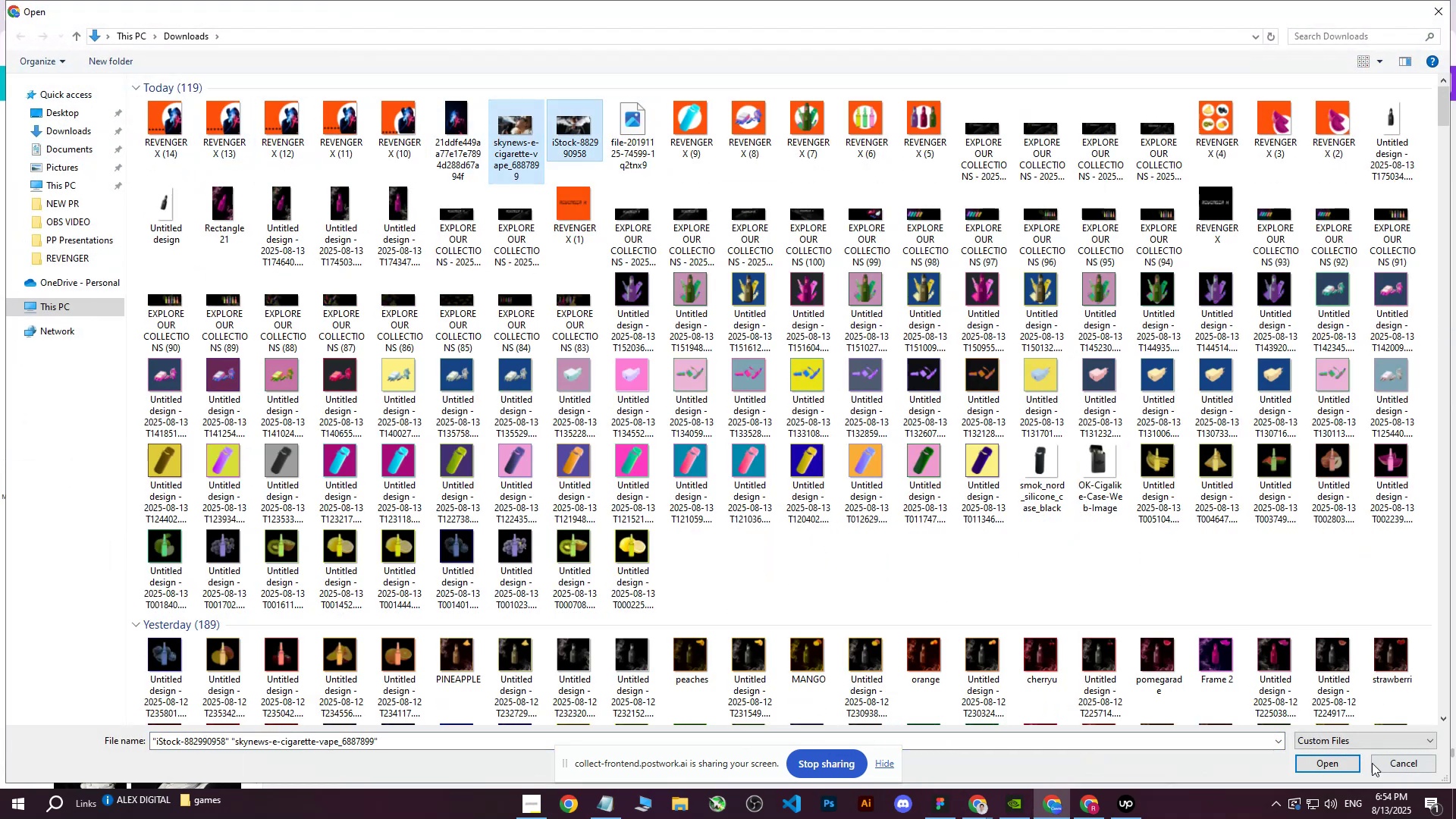 
hold_key(key=ControlLeft, duration=0.65)
left_click([565, 131])
 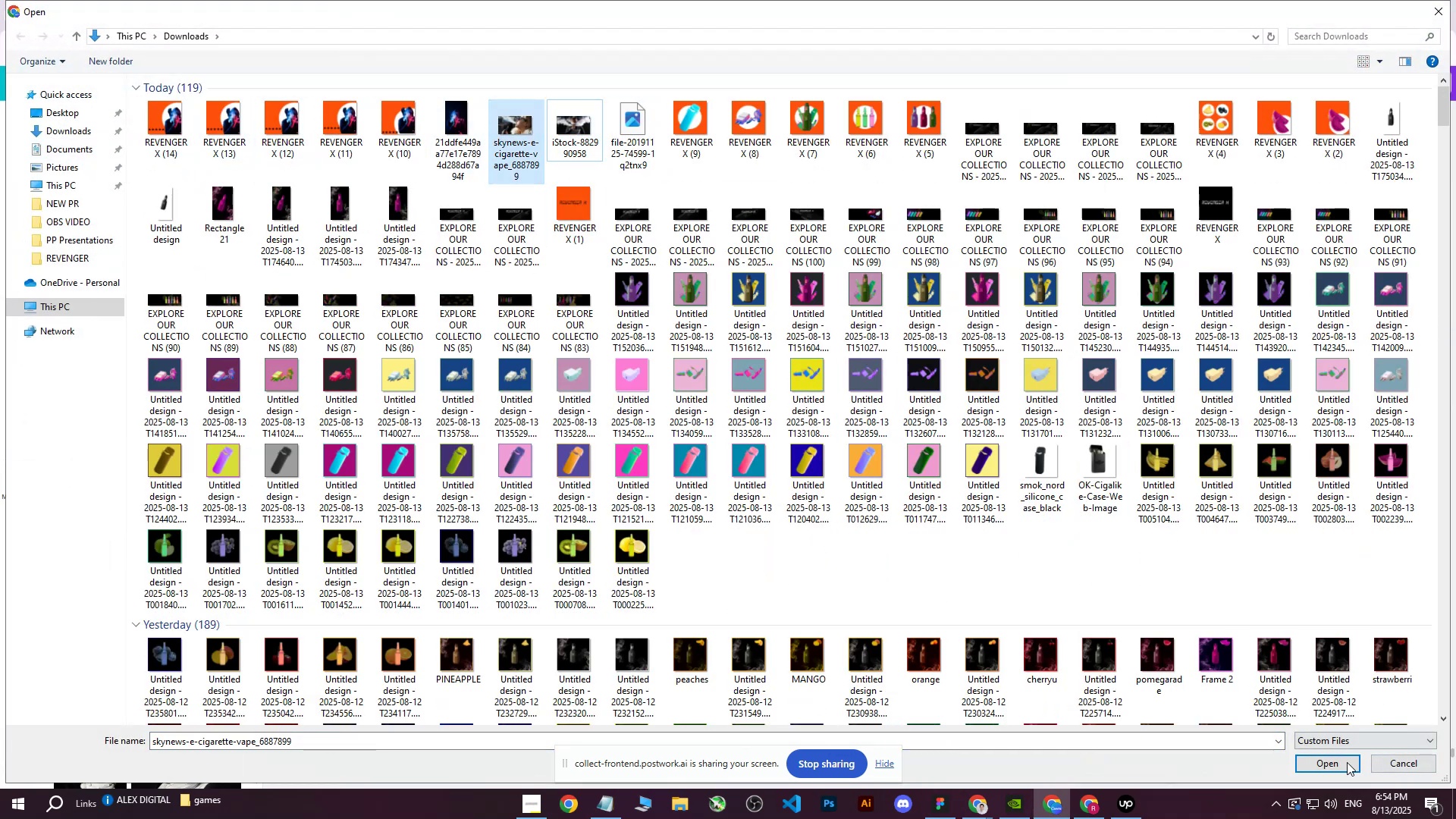 
left_click([1340, 758])
 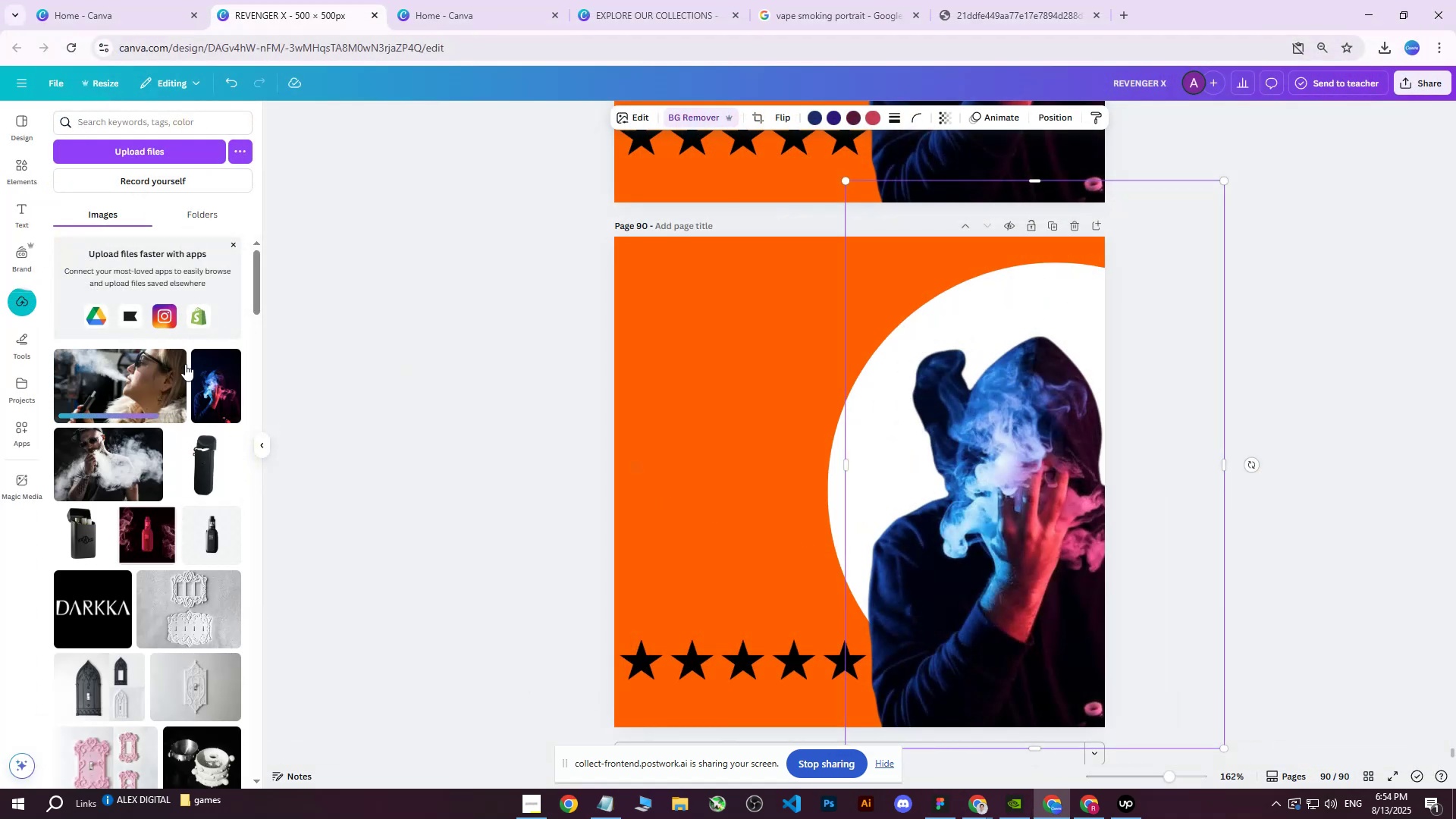 
left_click([903, 0])
 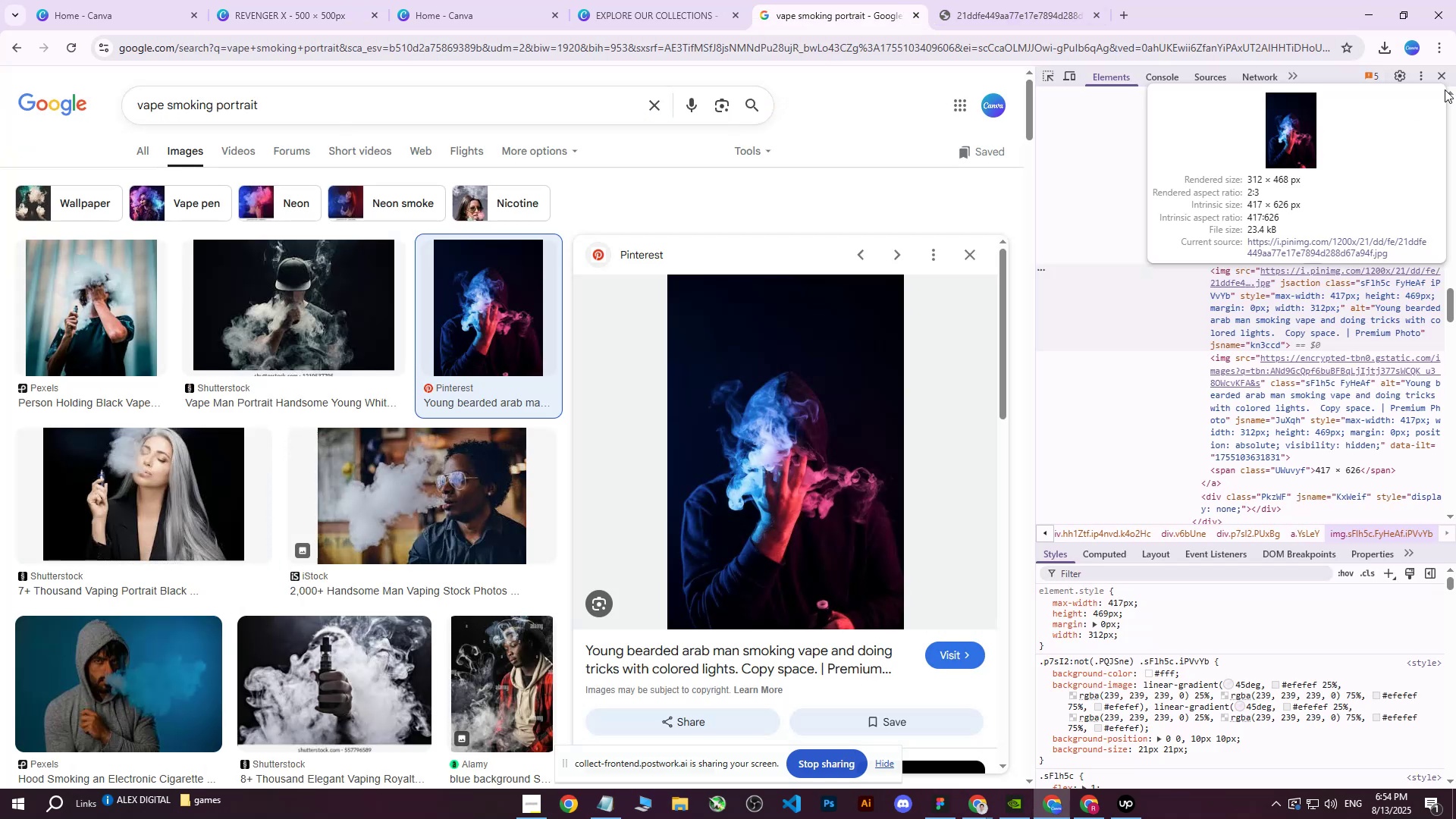 
left_click([1444, 77])
 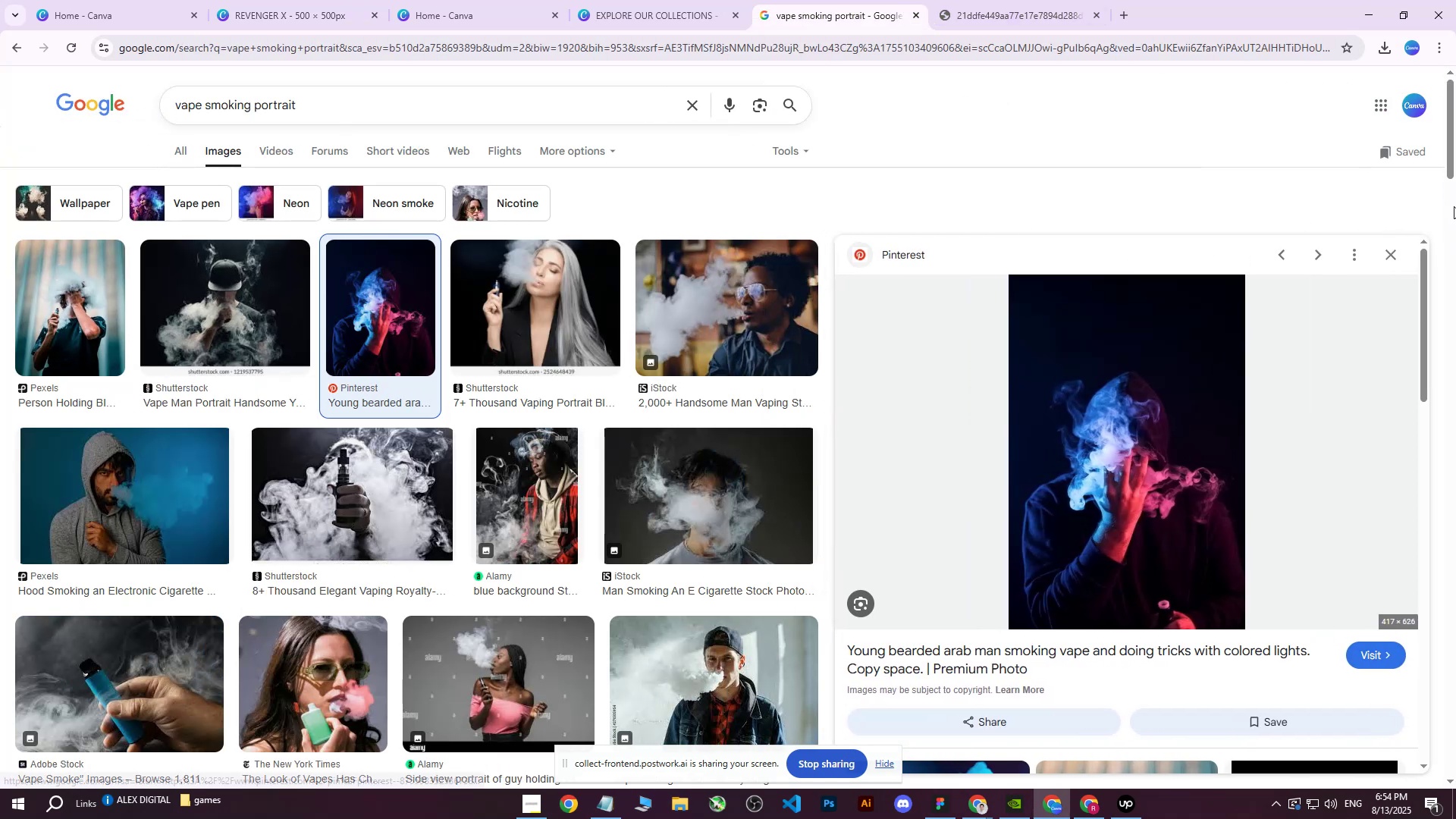 
left_click([1391, 256])
 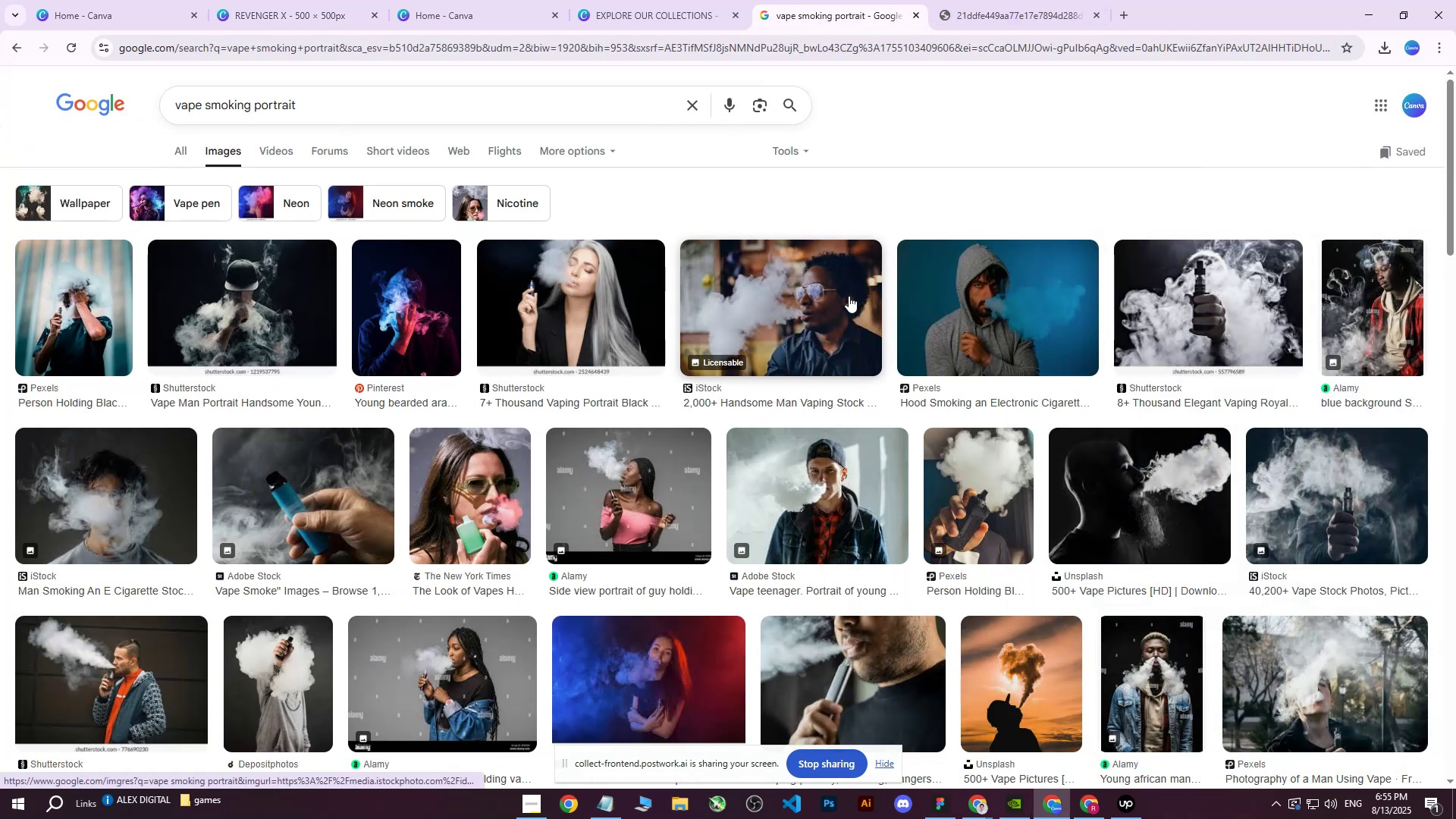 
scroll: coordinate [847, 296], scroll_direction: down, amount: 2.0
 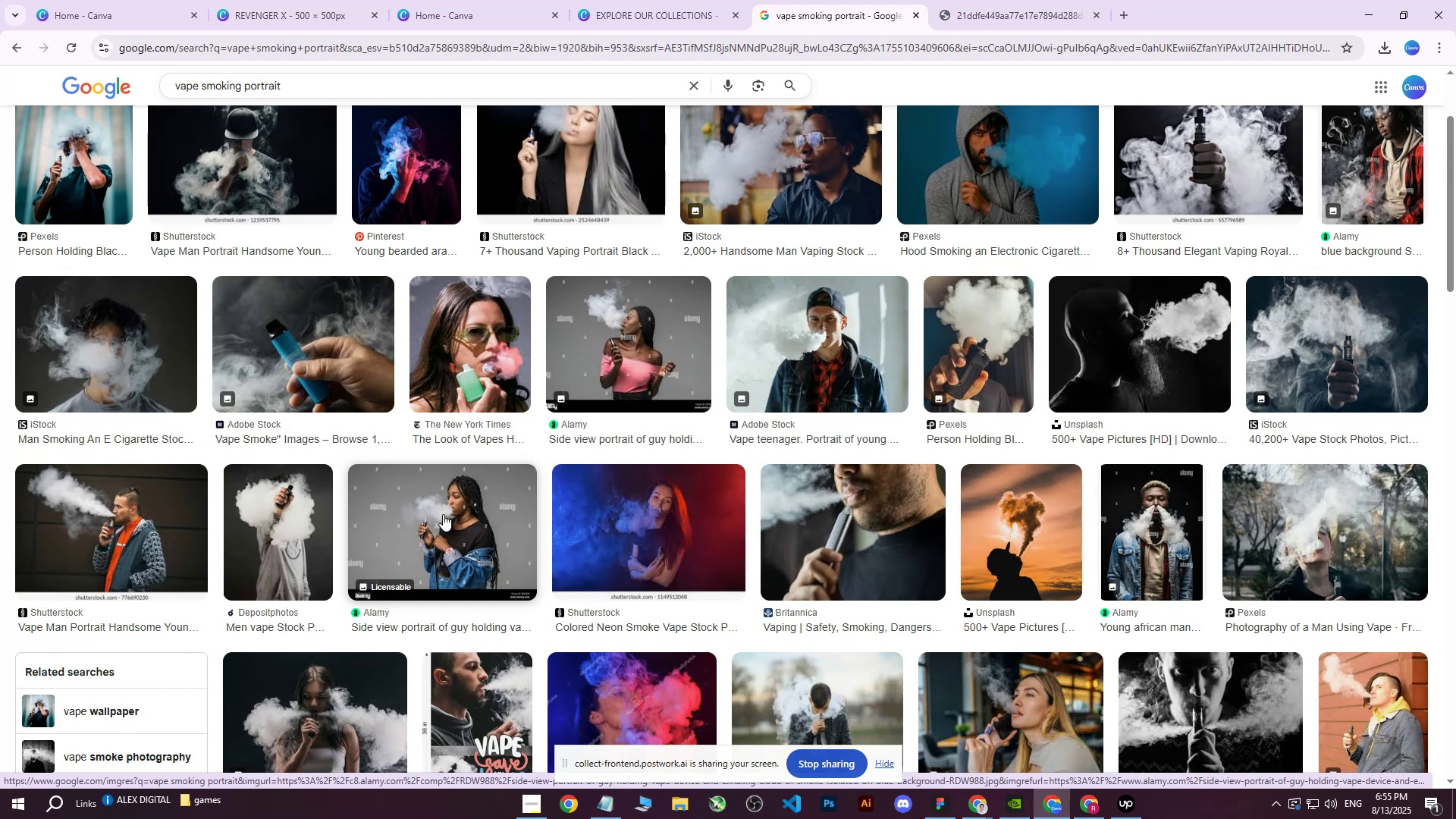 
wait(6.2)
 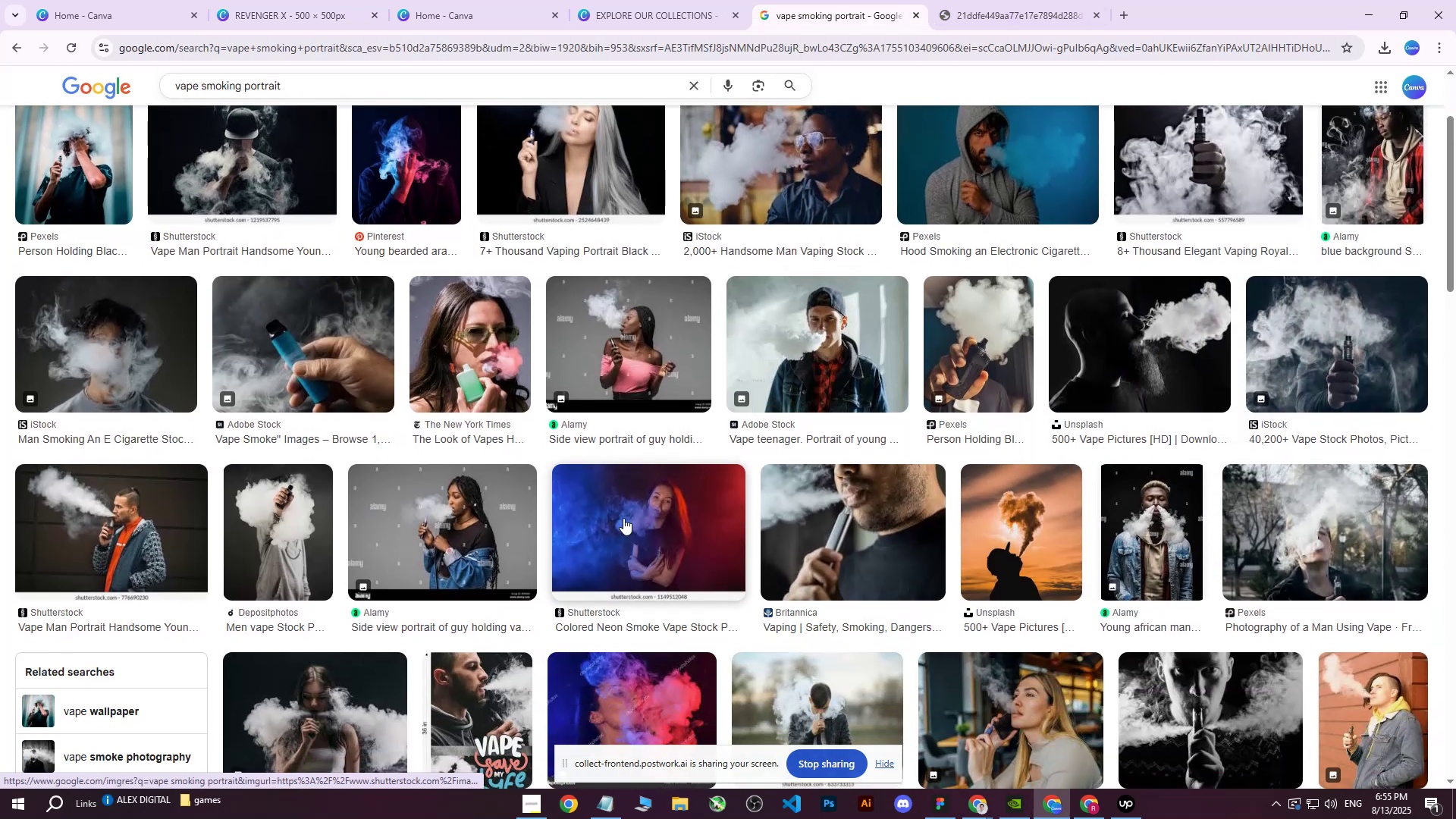 
left_click([1090, 810])
 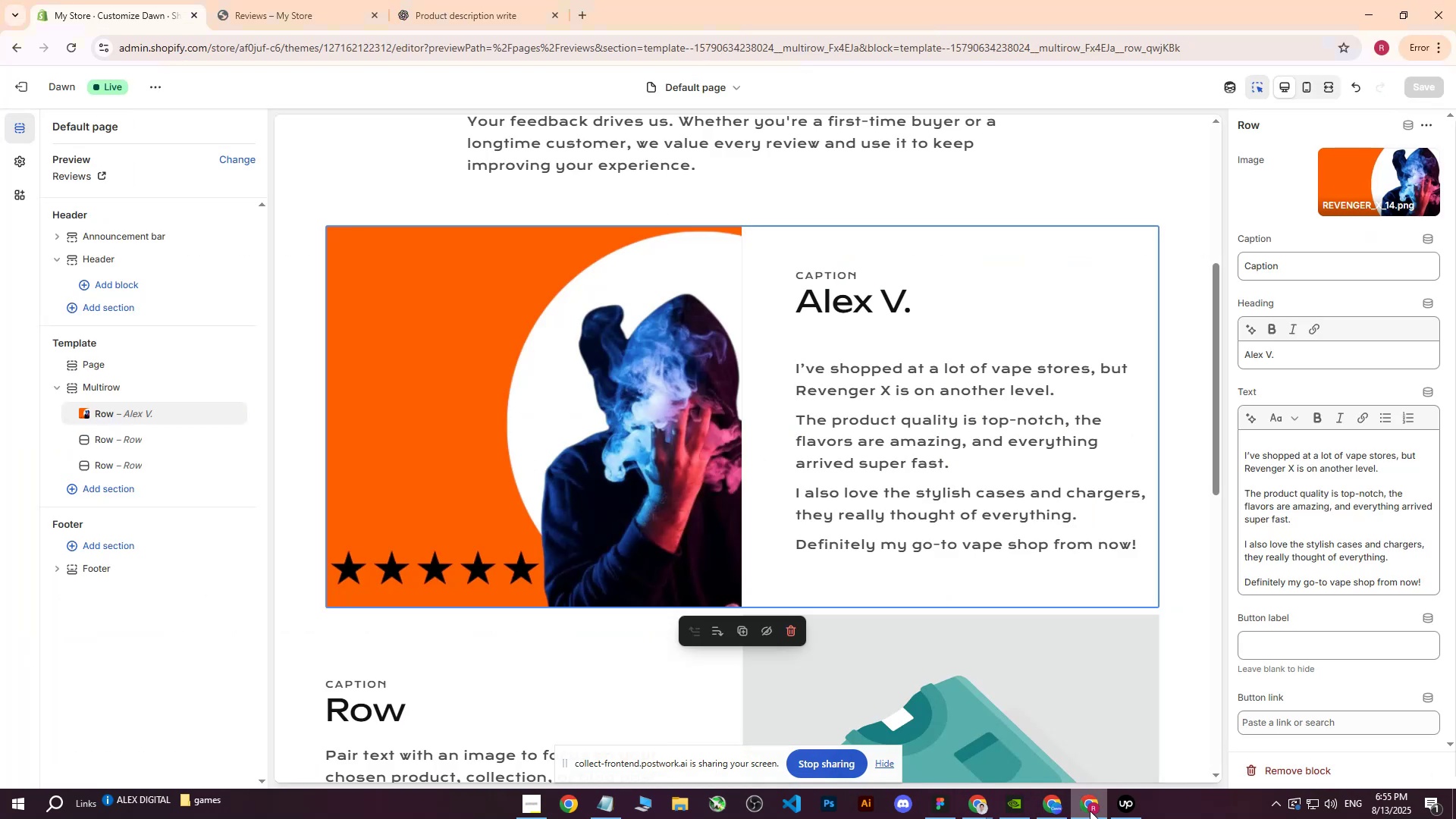 
left_click([1090, 811])
 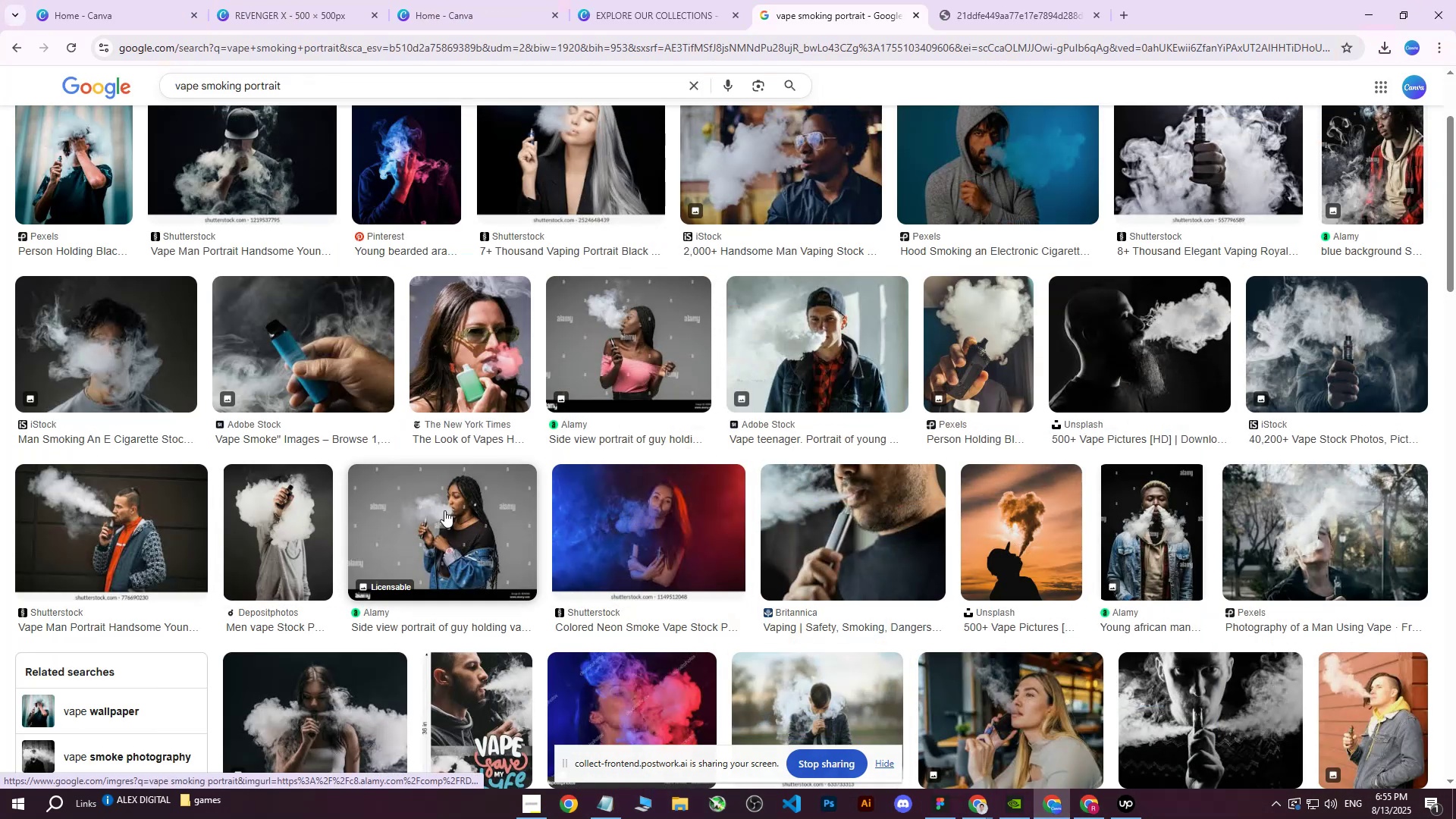 
wait(5.6)
 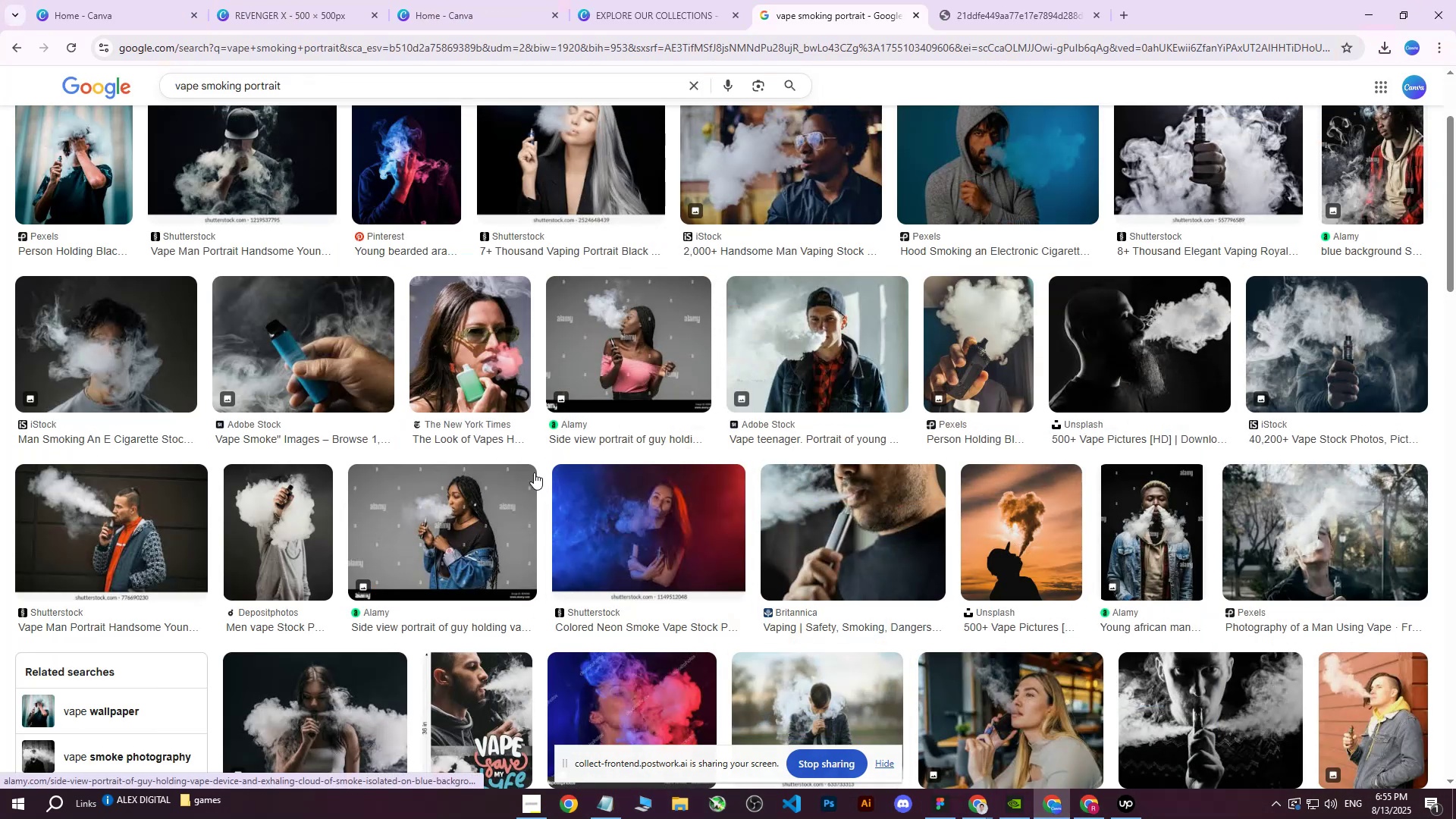 
left_click([660, 510])
 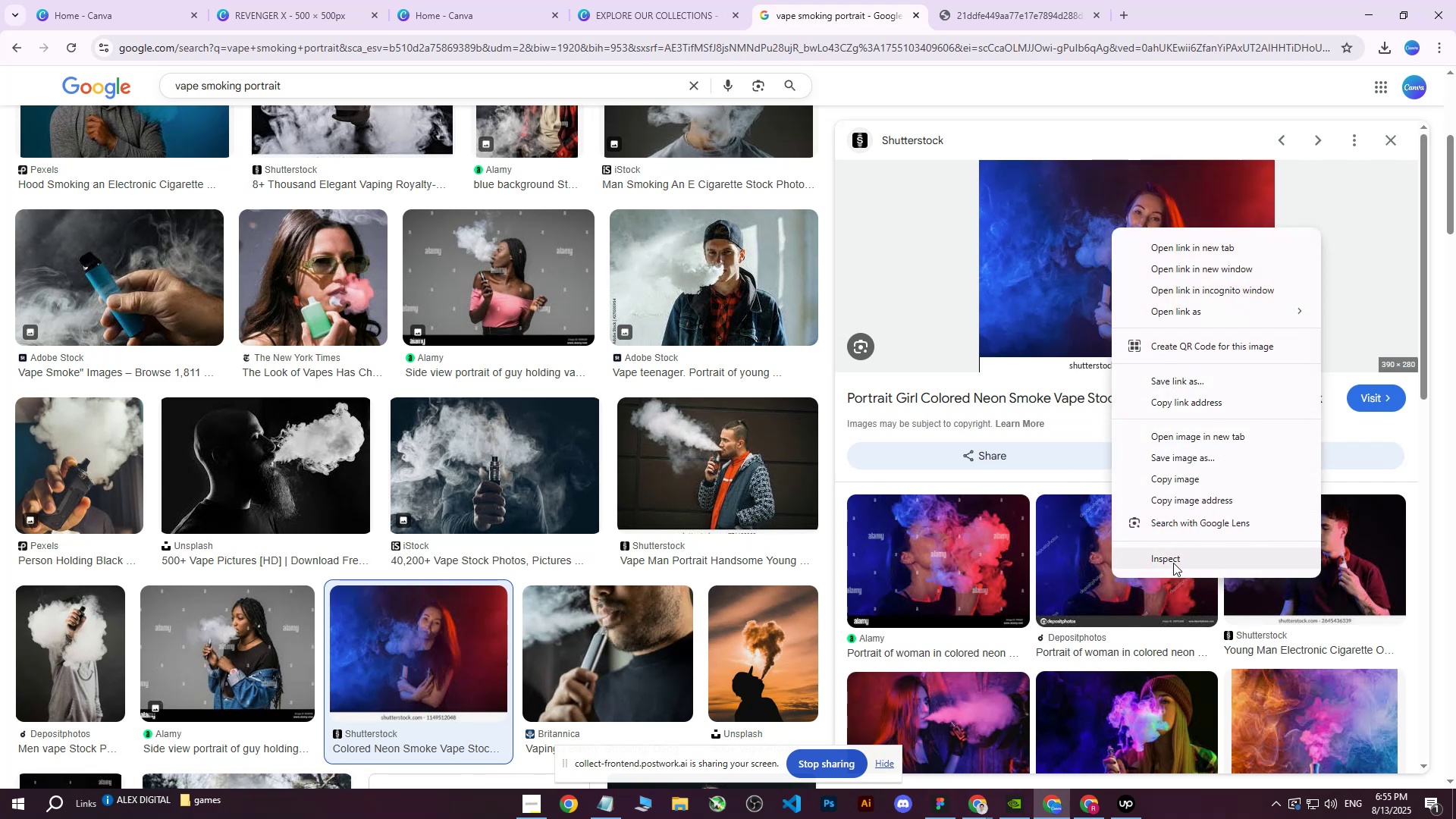 
left_click([1172, 562])
 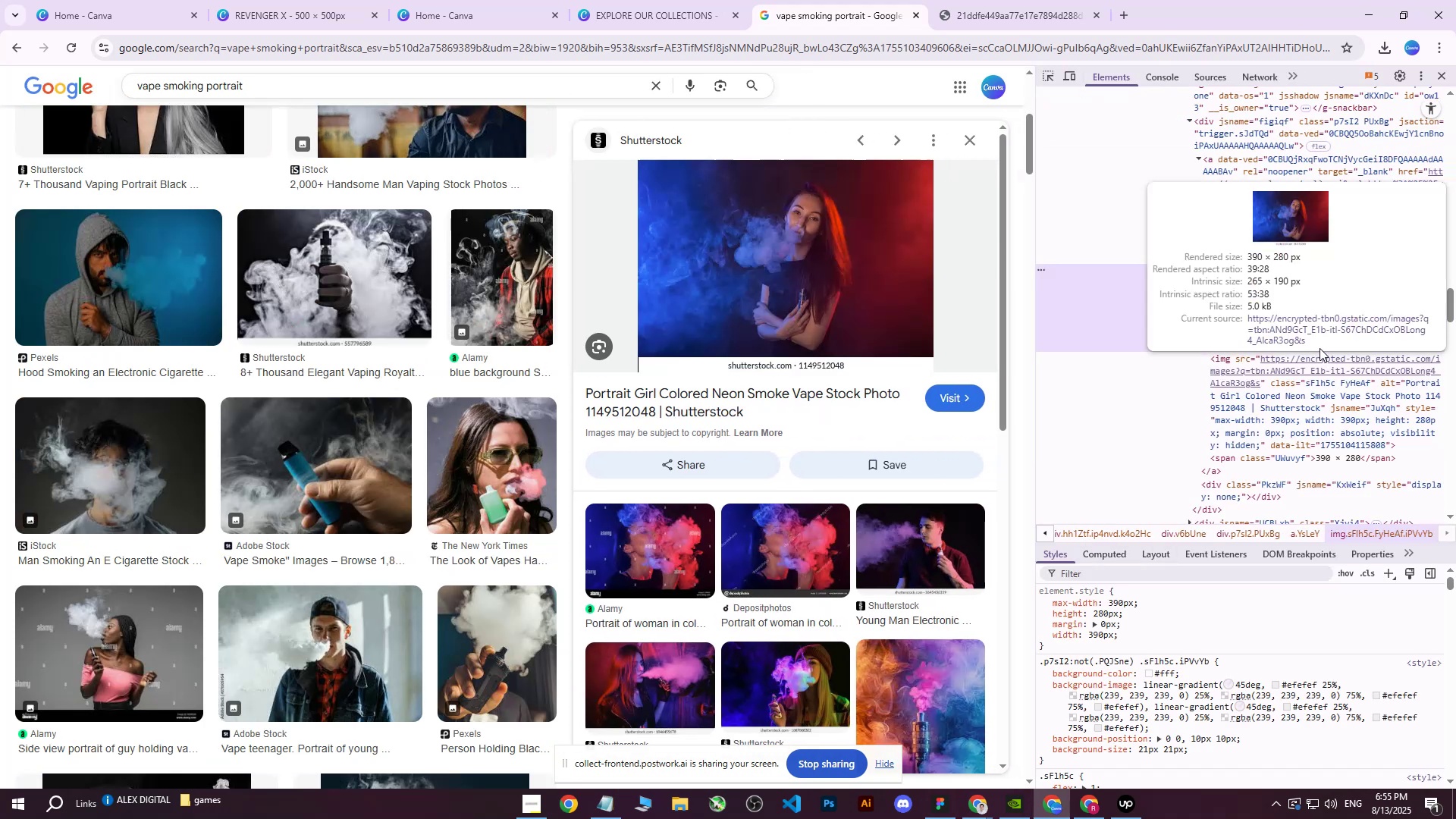 
left_click([1325, 324])
 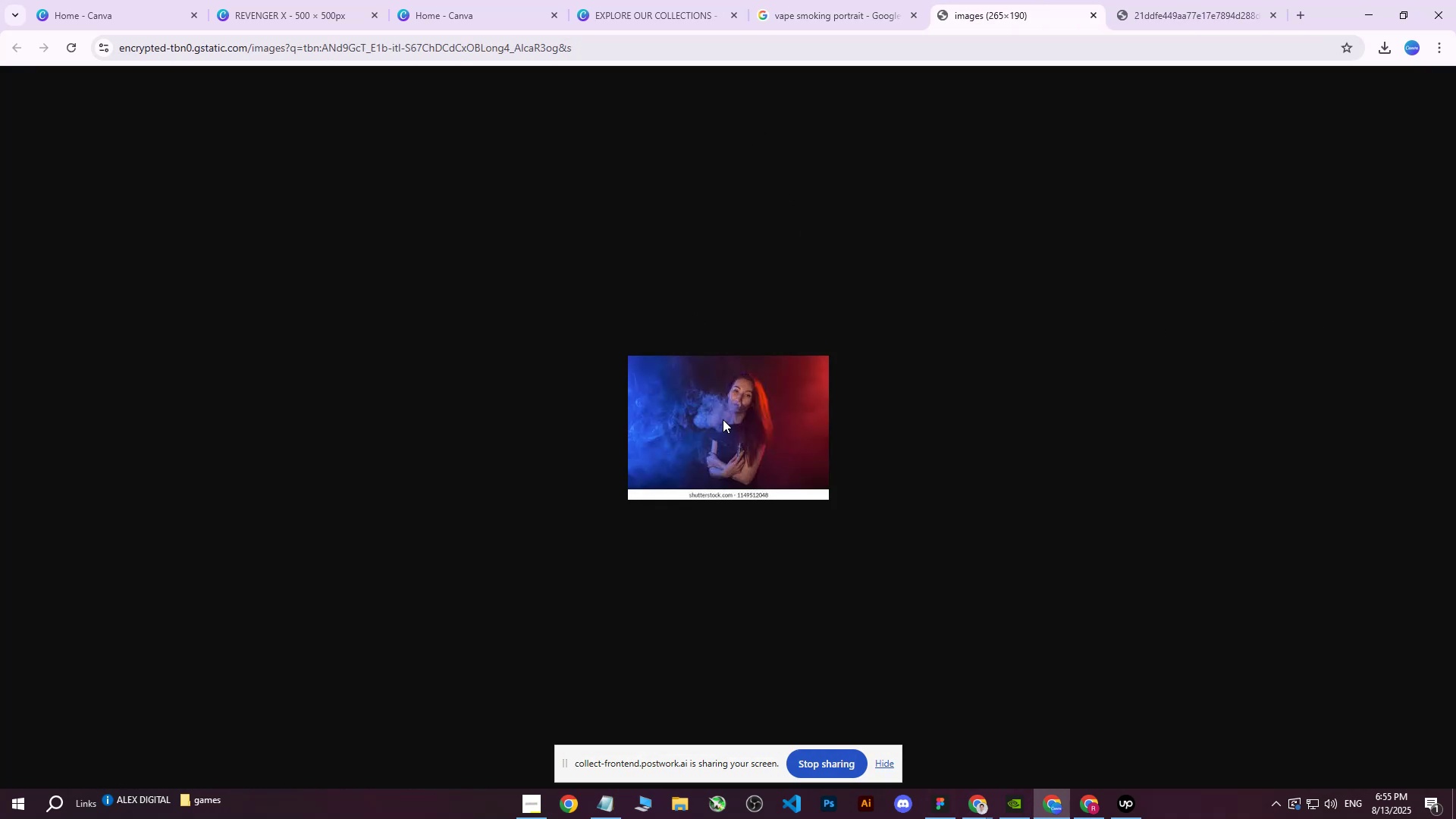 
right_click([723, 419])
 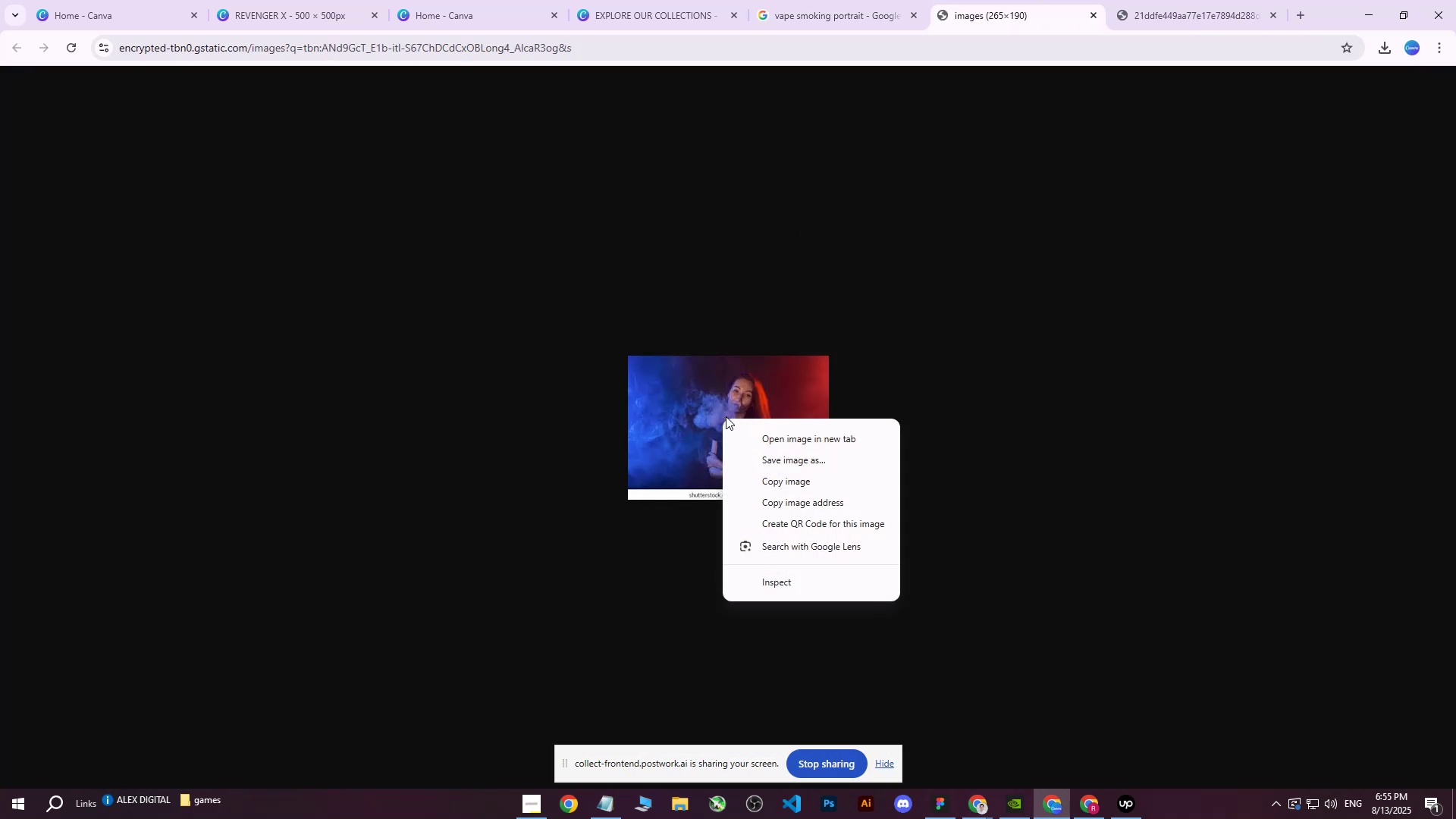 
left_click([871, 319])
 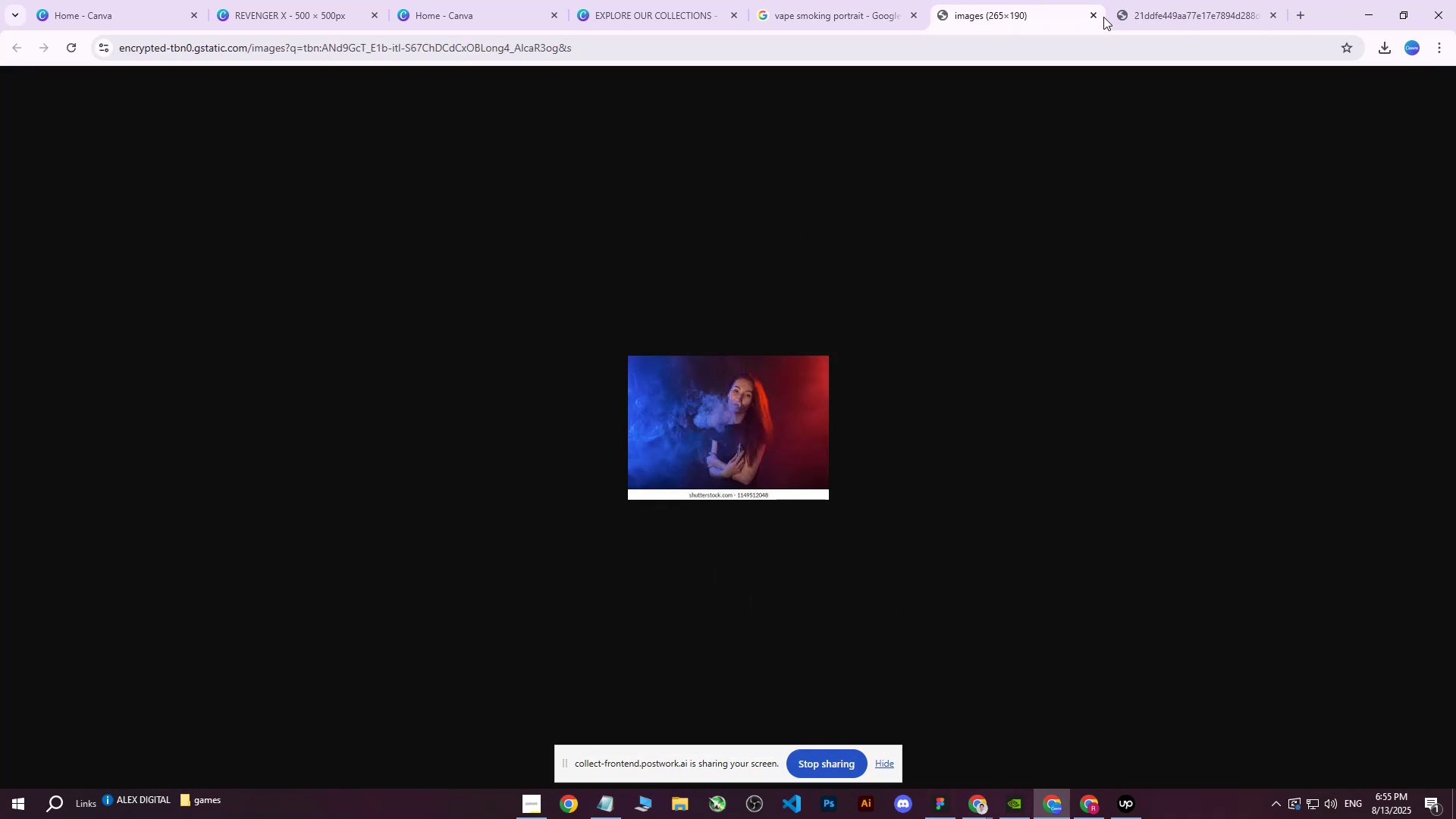 
left_click([1096, 17])
 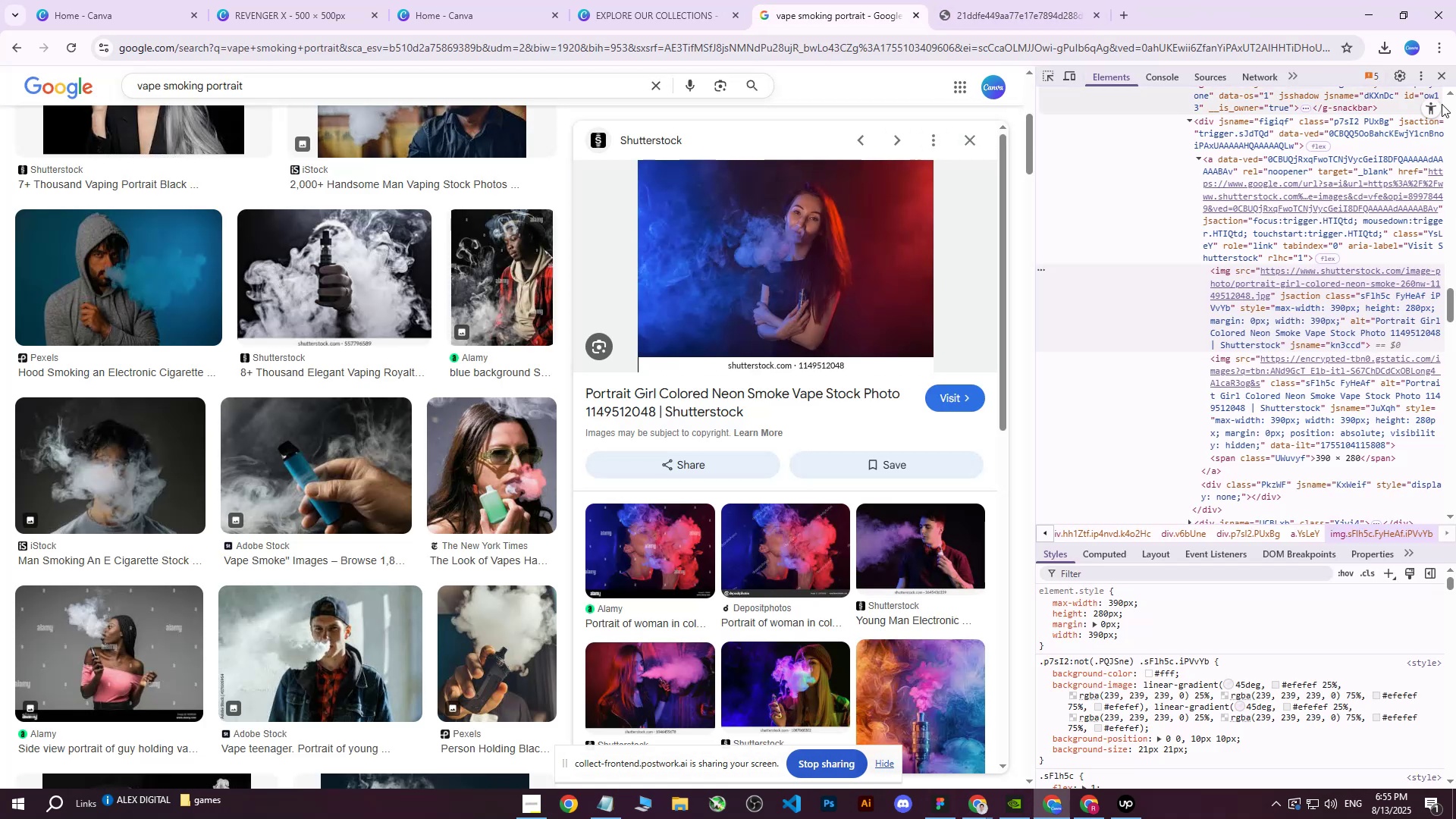 
left_click([1439, 77])
 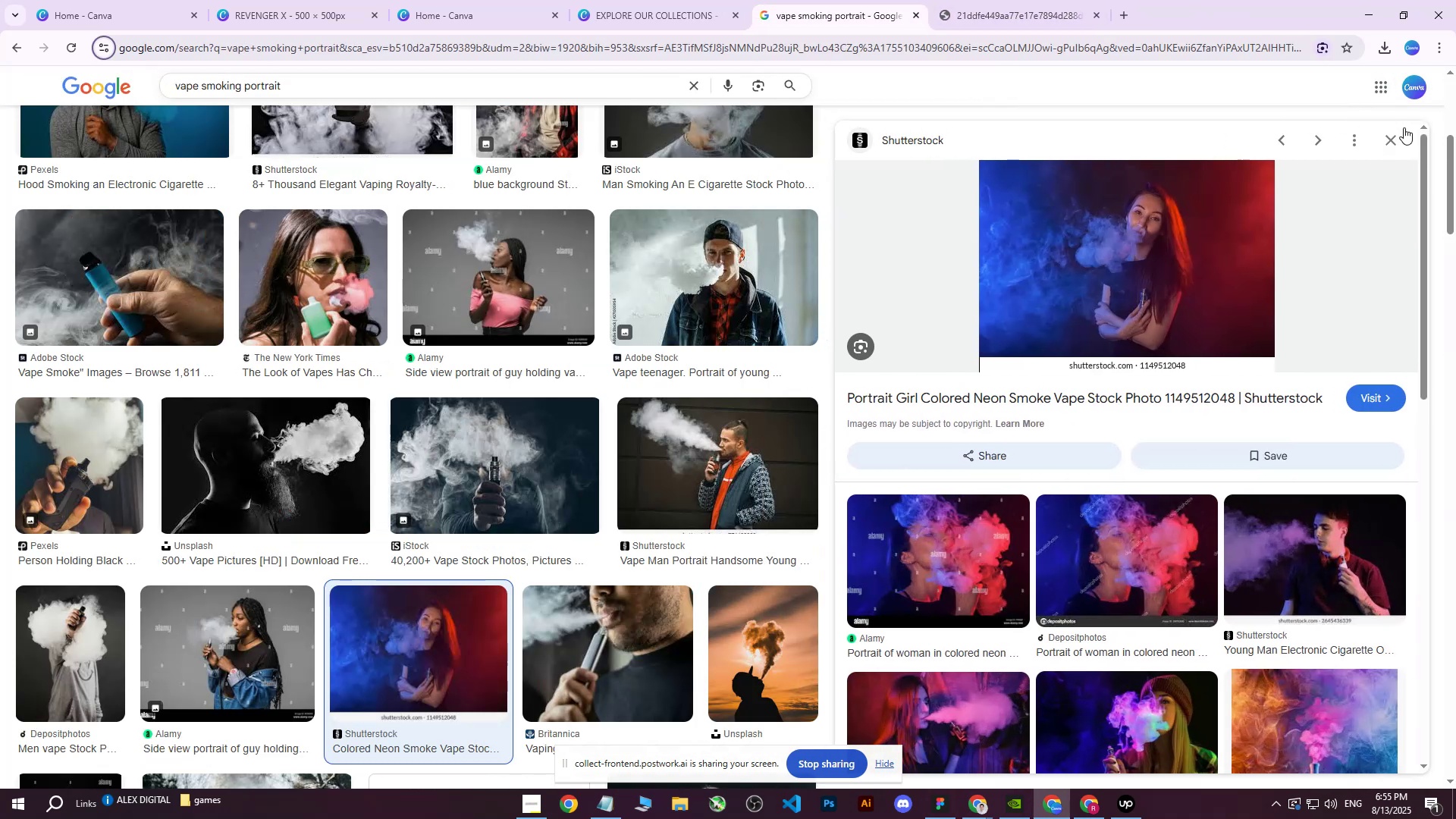 
left_click([1394, 139])
 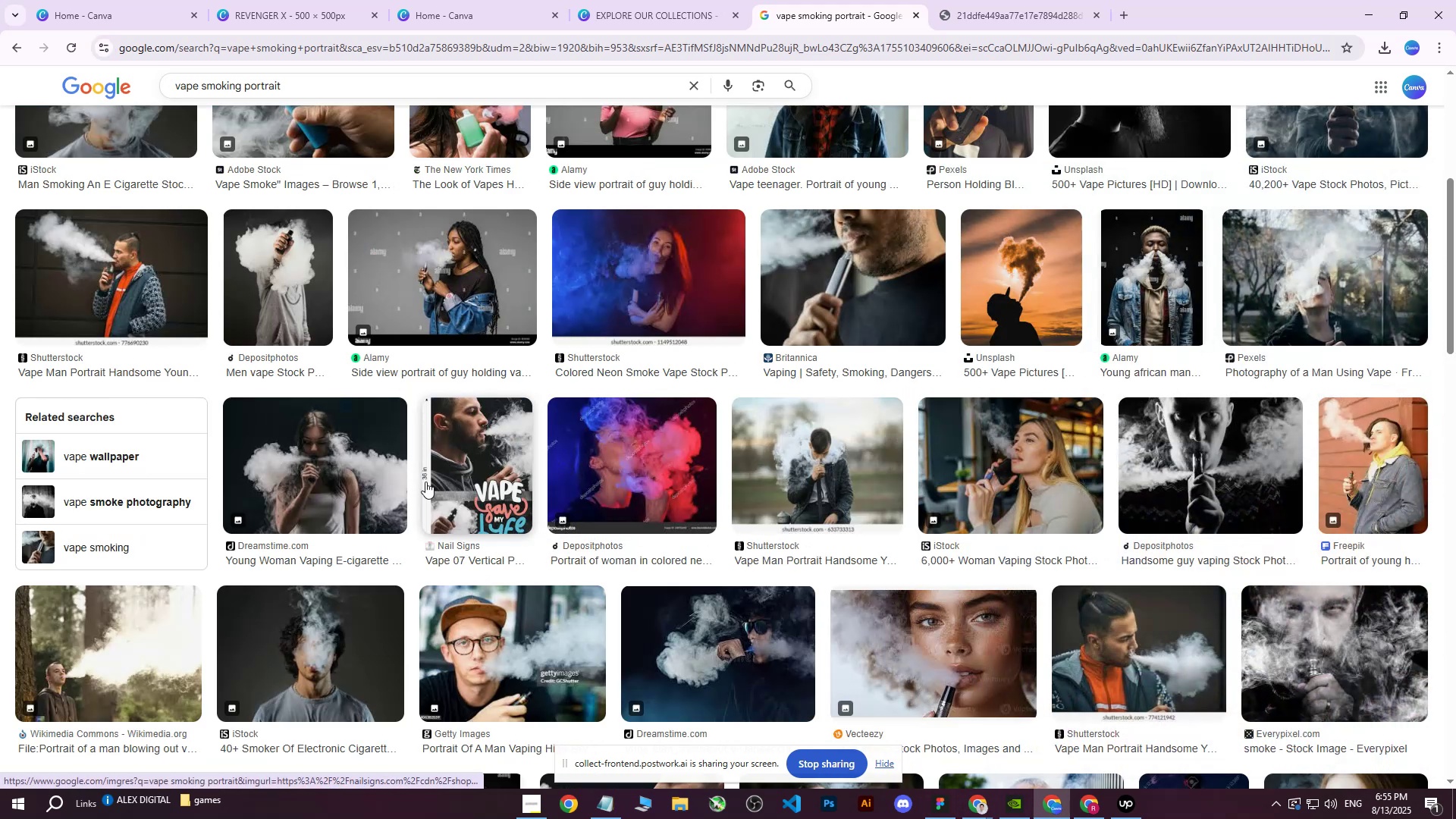 
left_click([329, 457])
 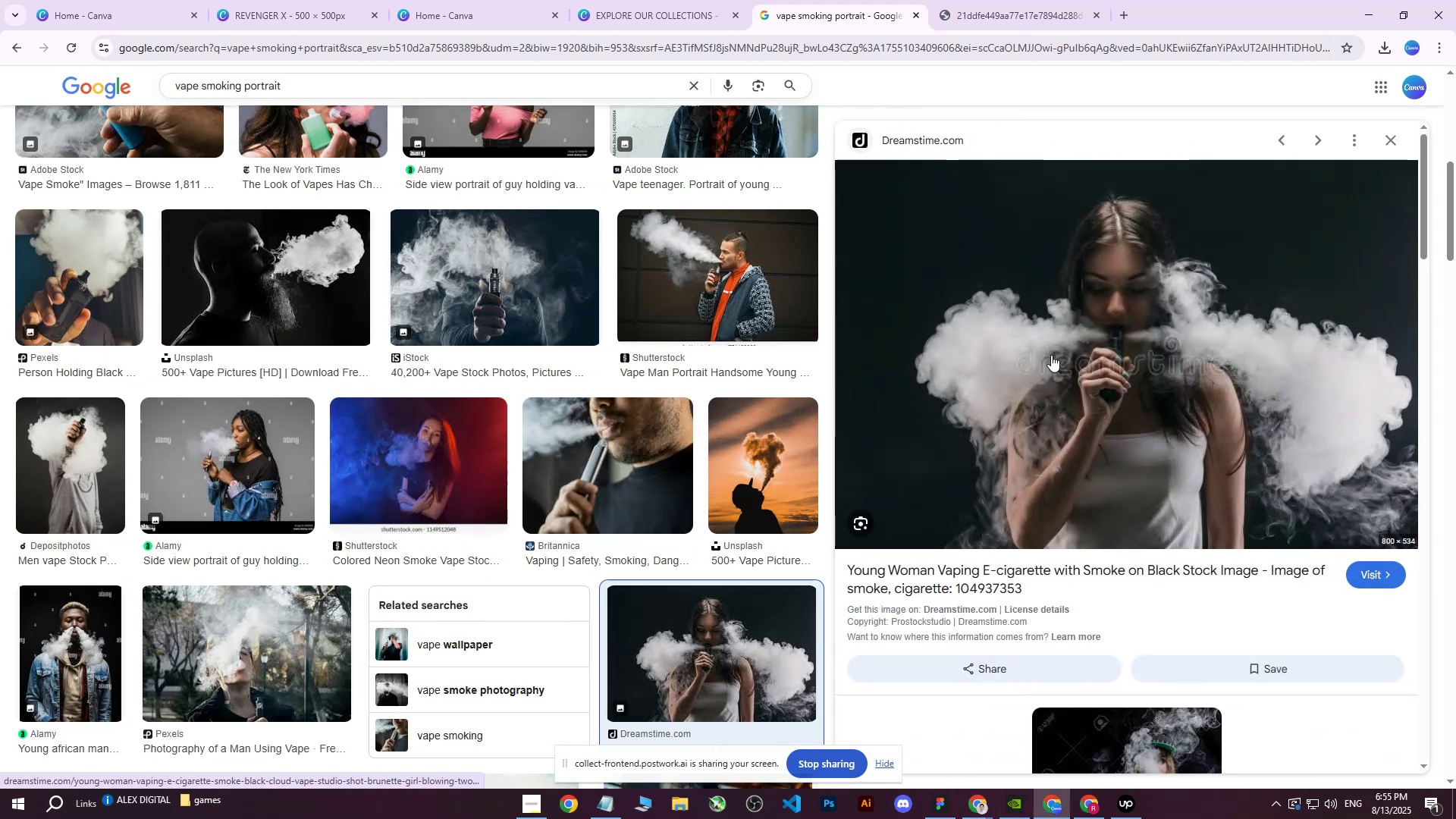 
right_click([1065, 346])
 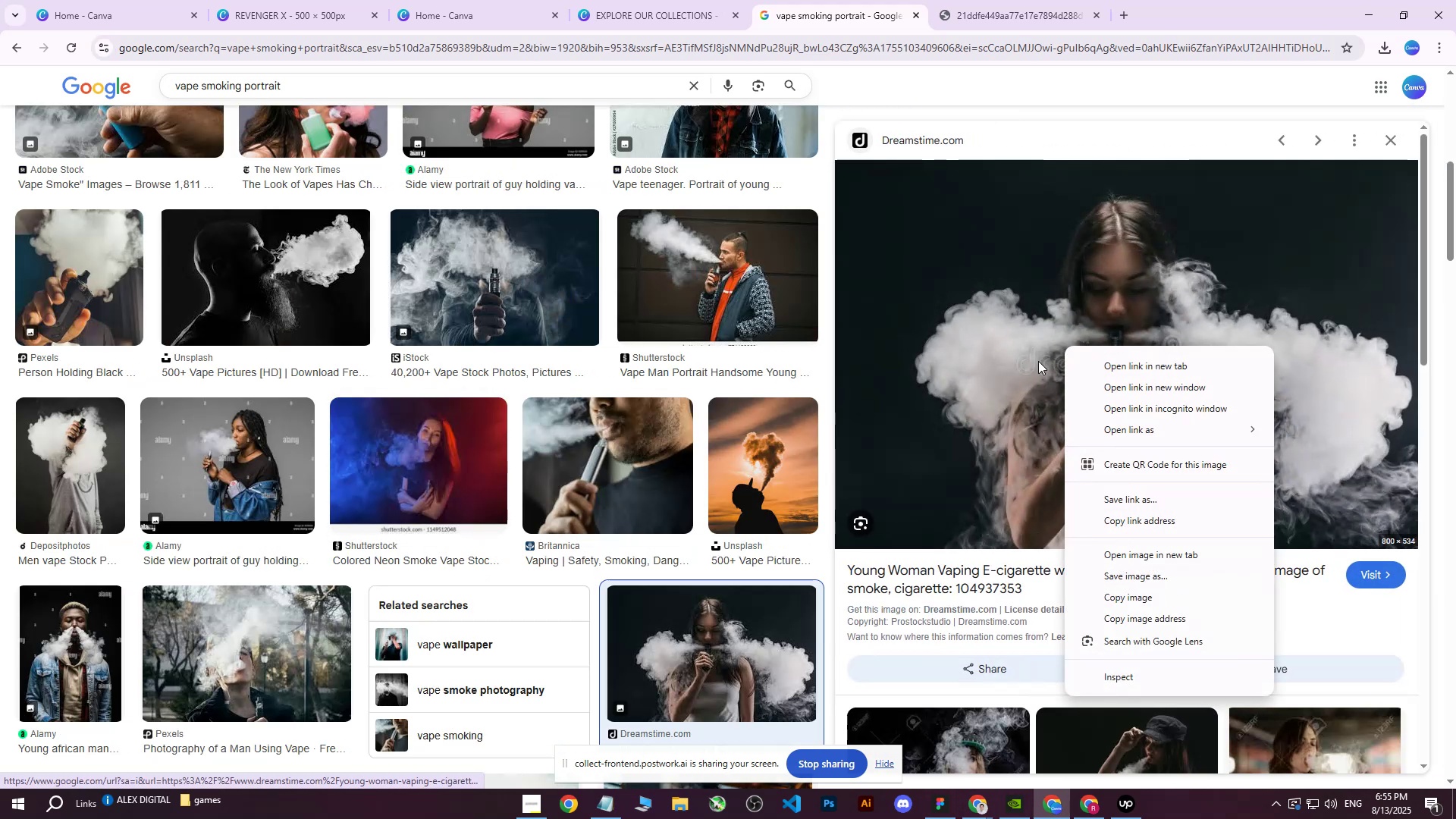 
left_click([1125, 673])
 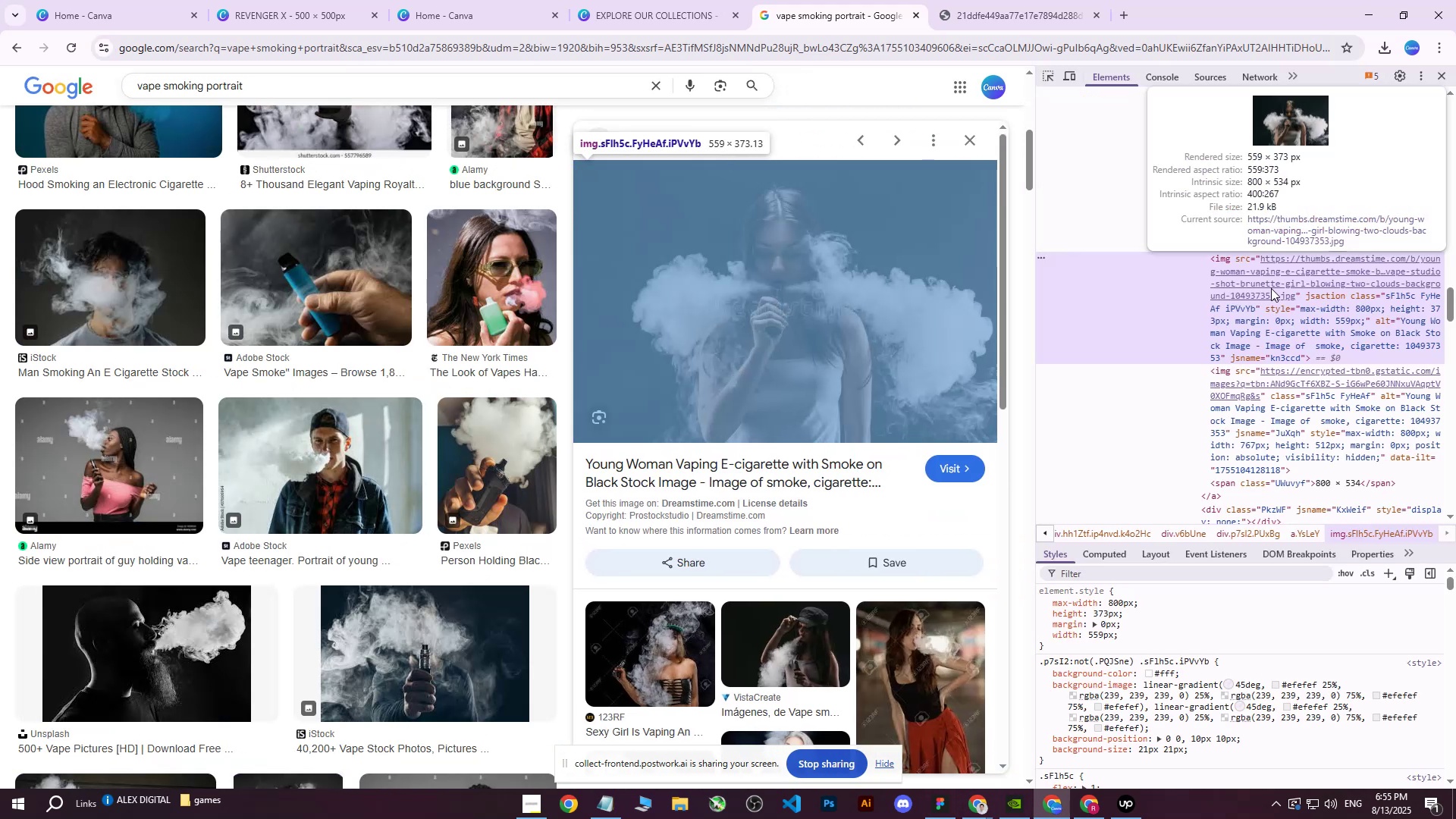 
left_click([1272, 285])
 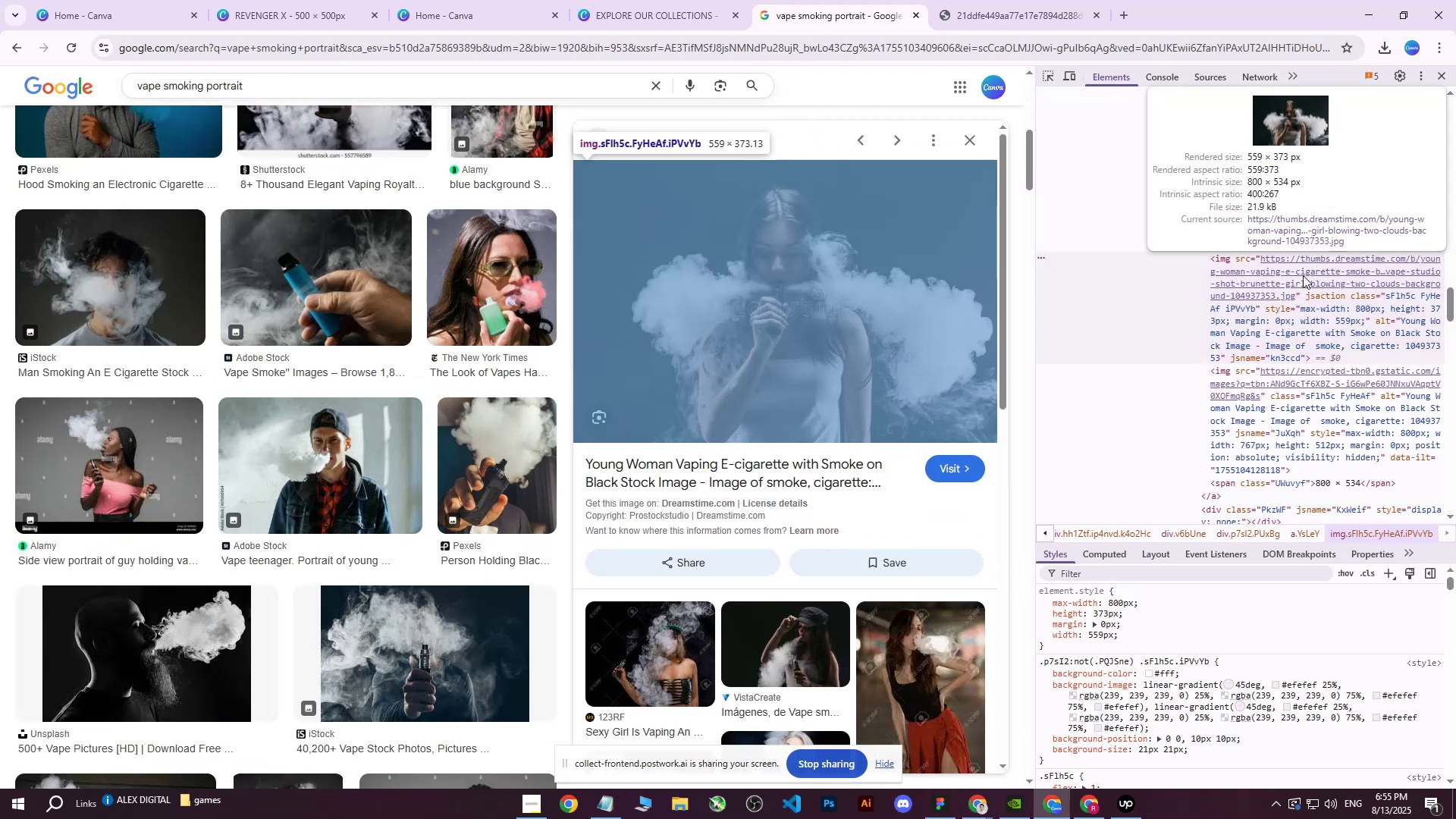 
left_click([1308, 240])
 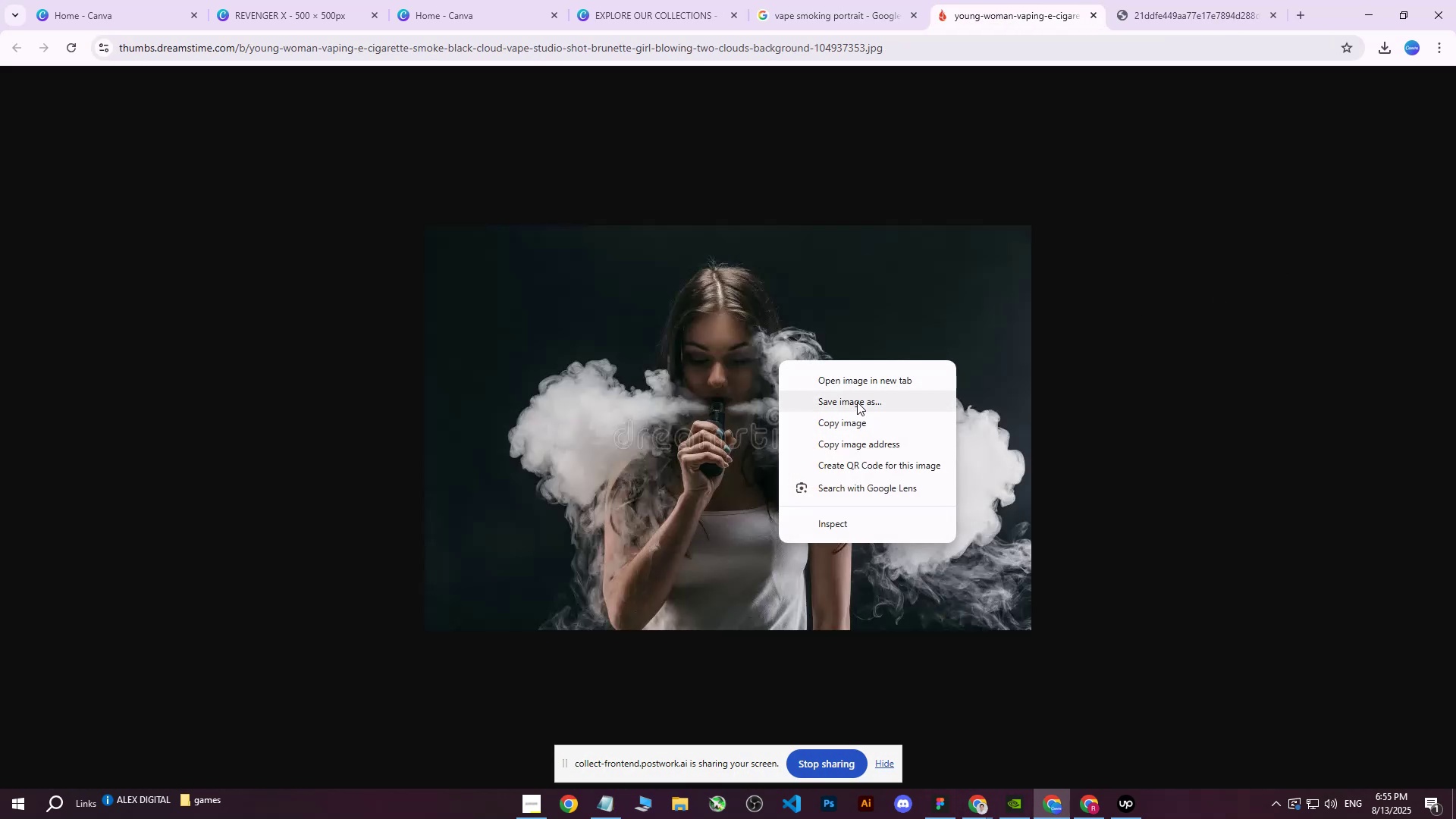 
left_click([857, 402])
 